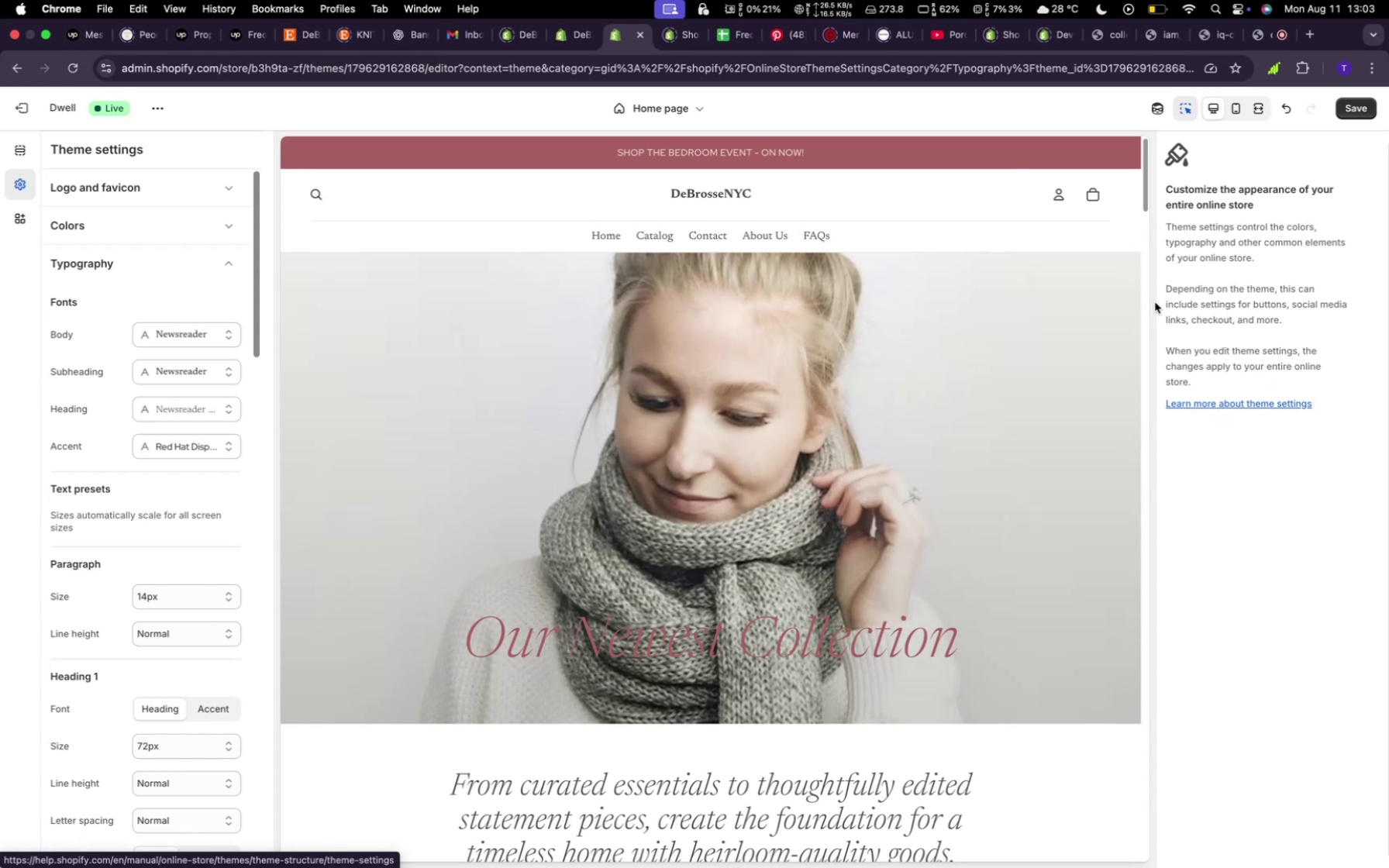 
wait(13.54)
 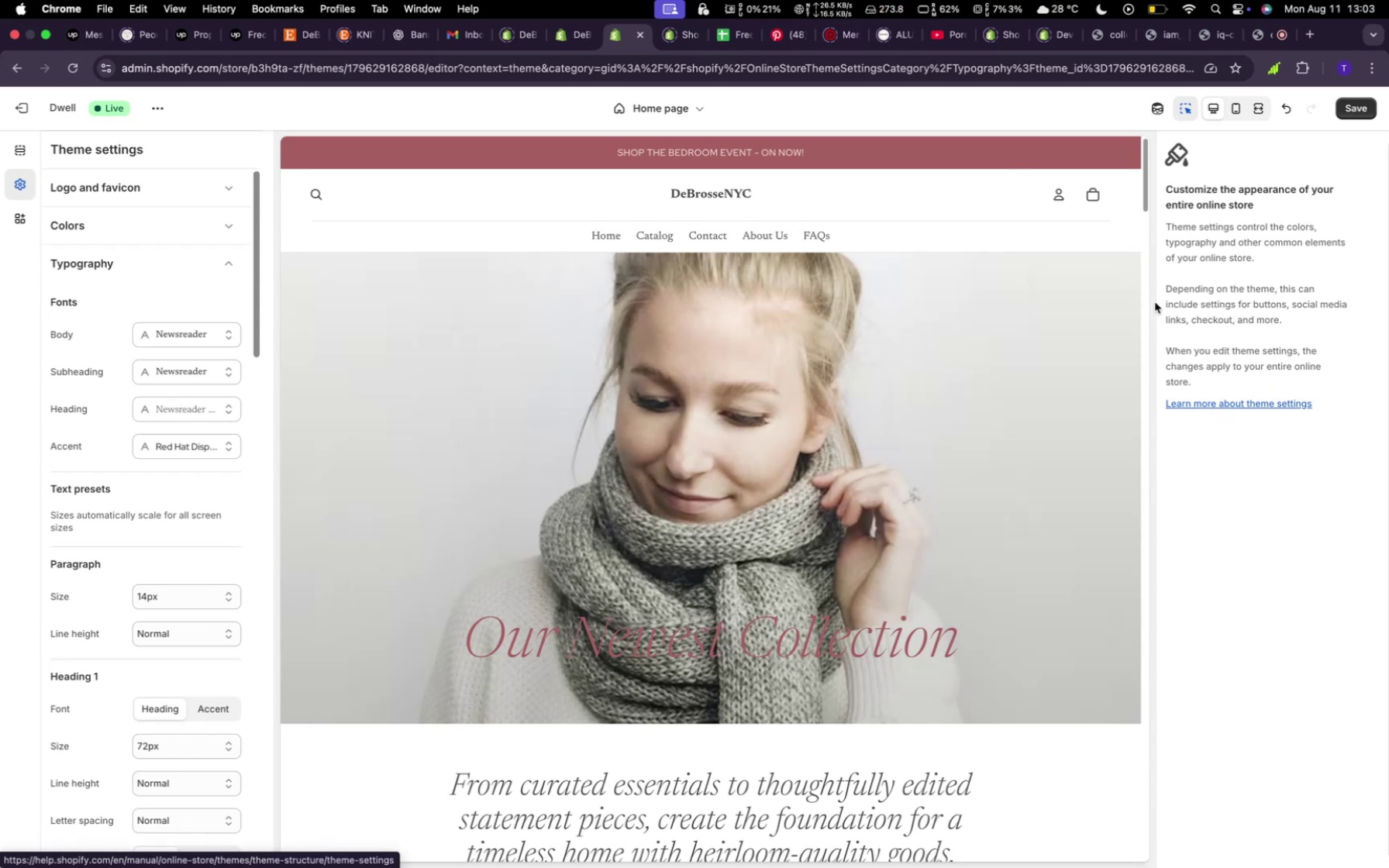 
mouse_move([808, 641])
 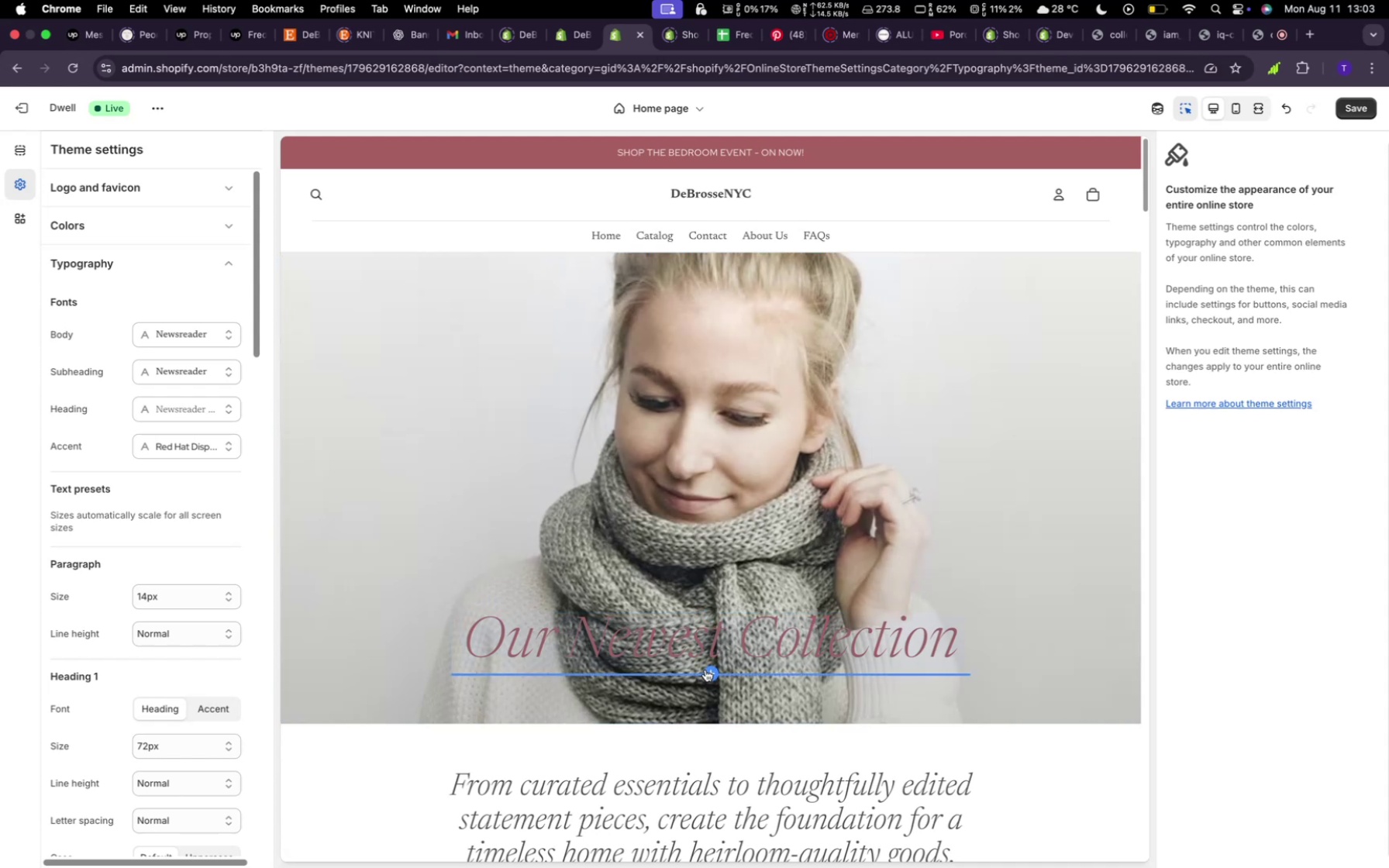 
left_click_drag(start_coordinate=[707, 671], to_coordinate=[711, 667])
 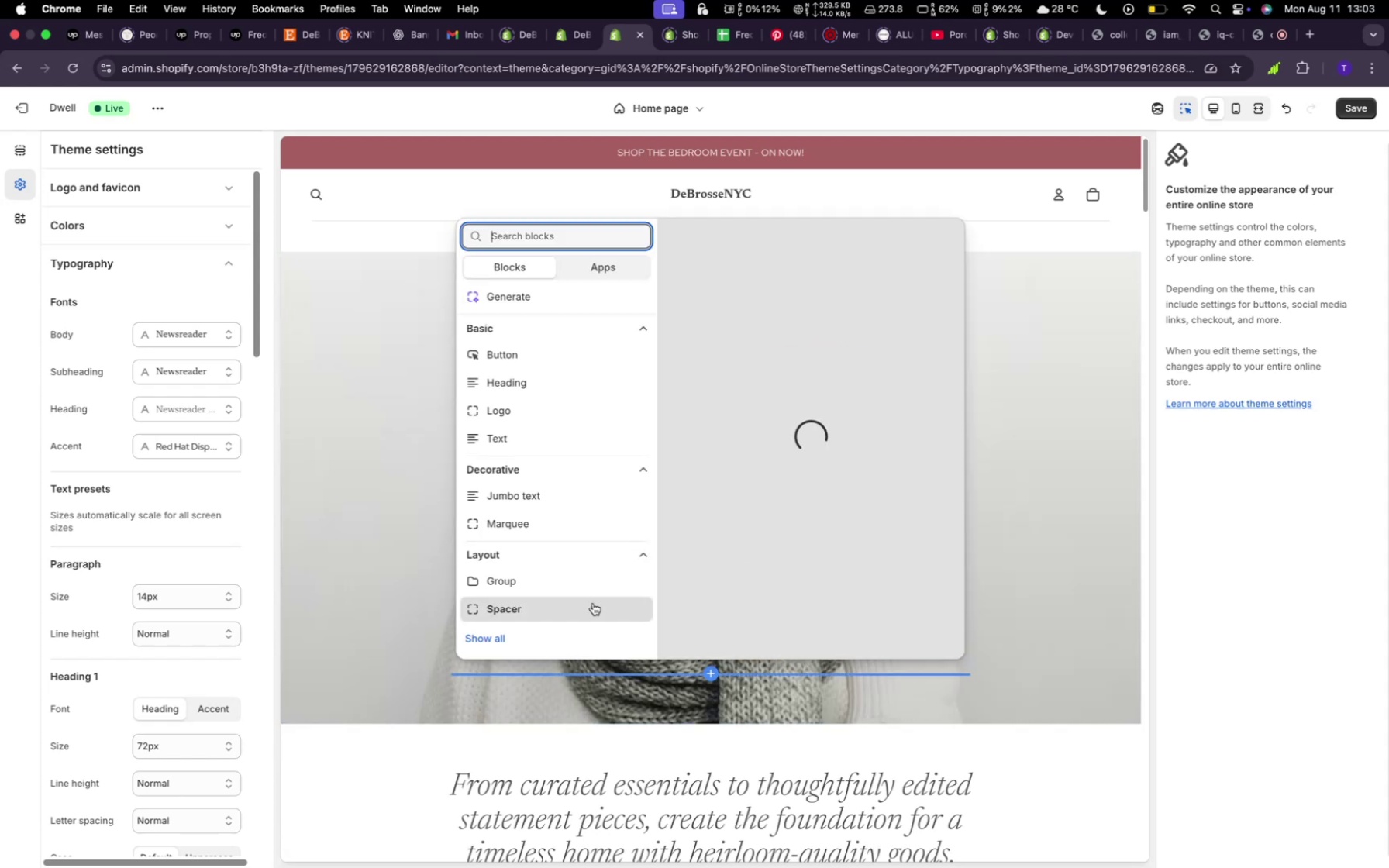 
scroll: coordinate [563, 493], scroll_direction: down, amount: 13.0
 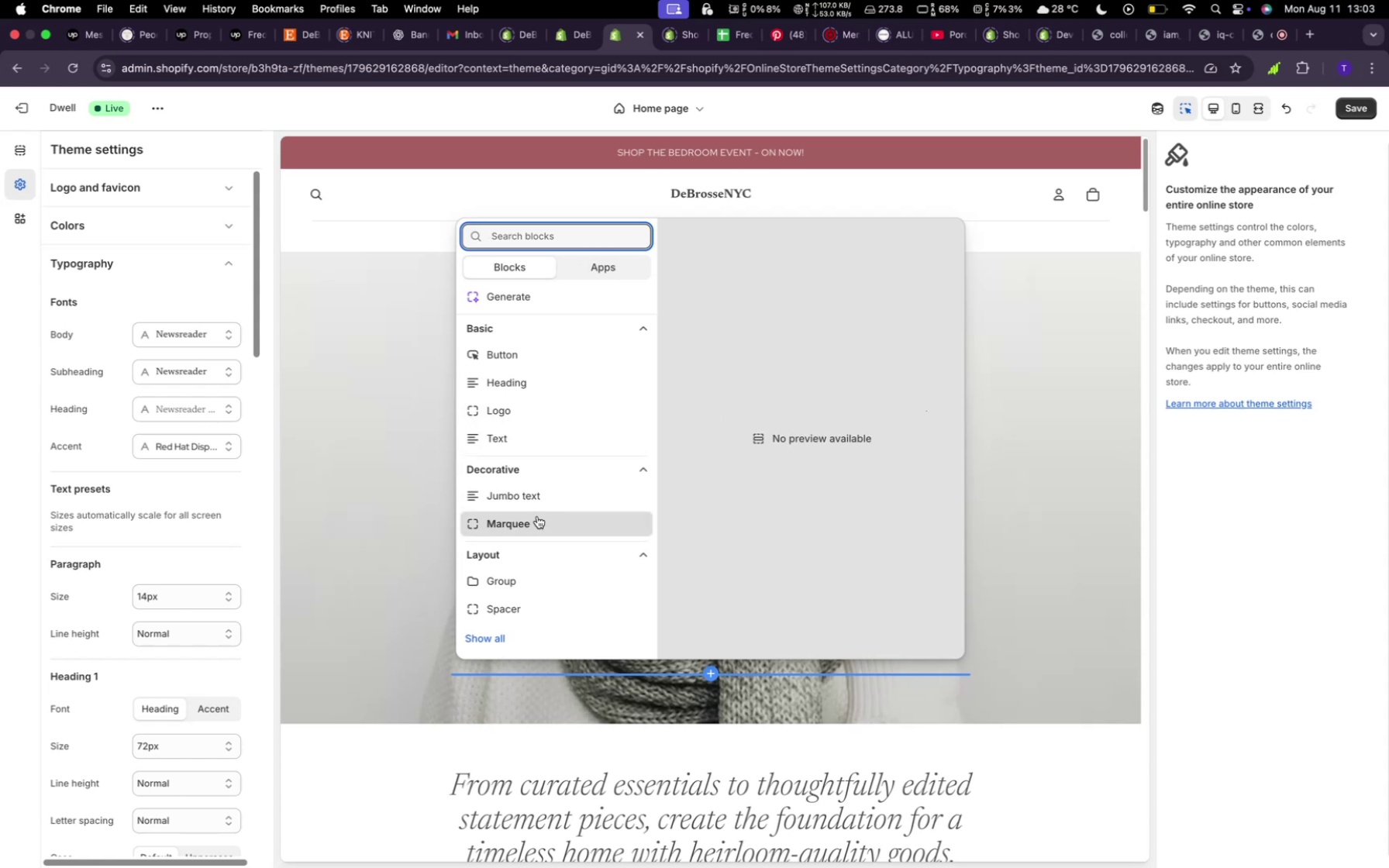 
wait(18.66)
 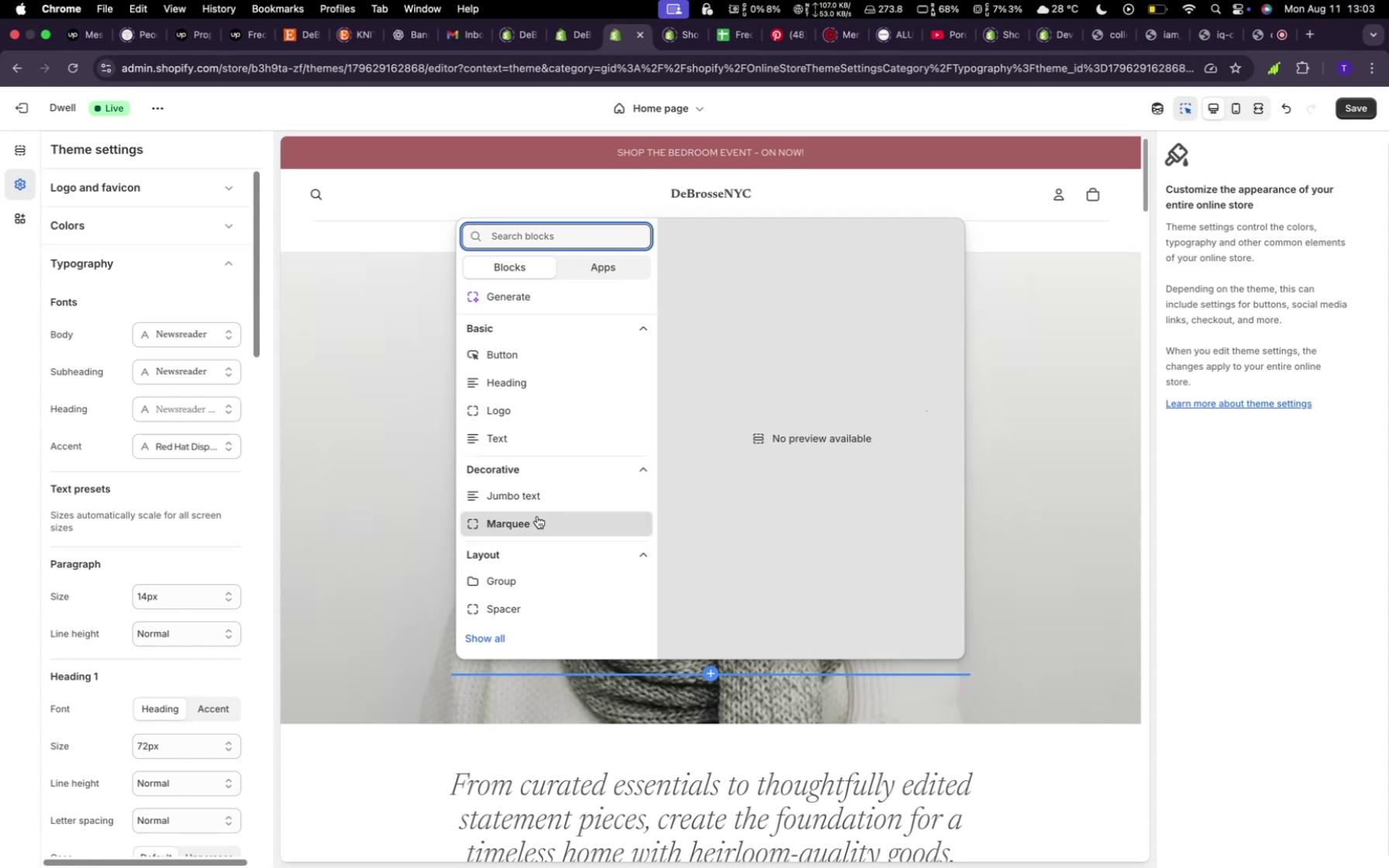 
left_click([512, 495])
 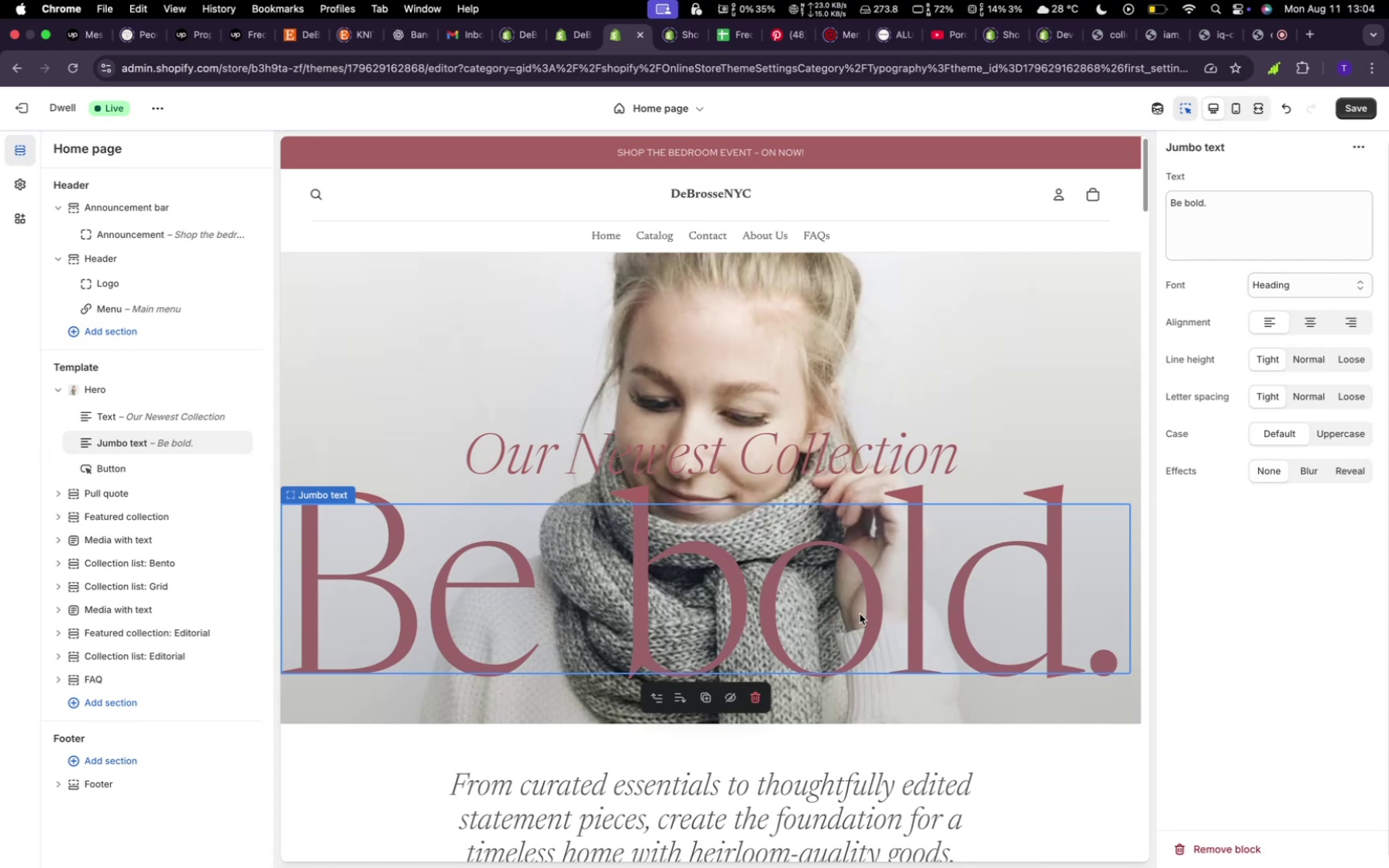 
wait(11.31)
 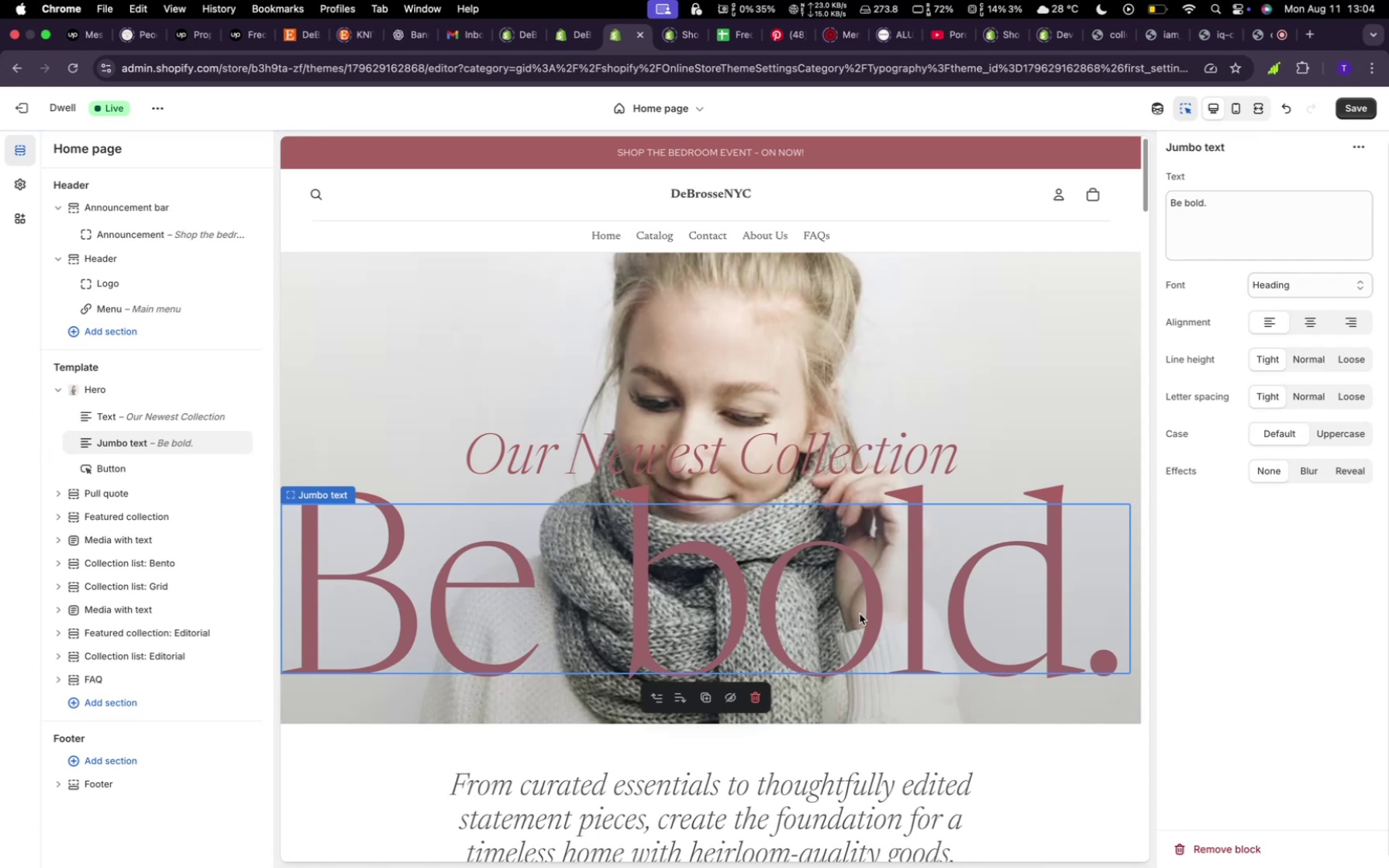 
left_click([860, 612])
 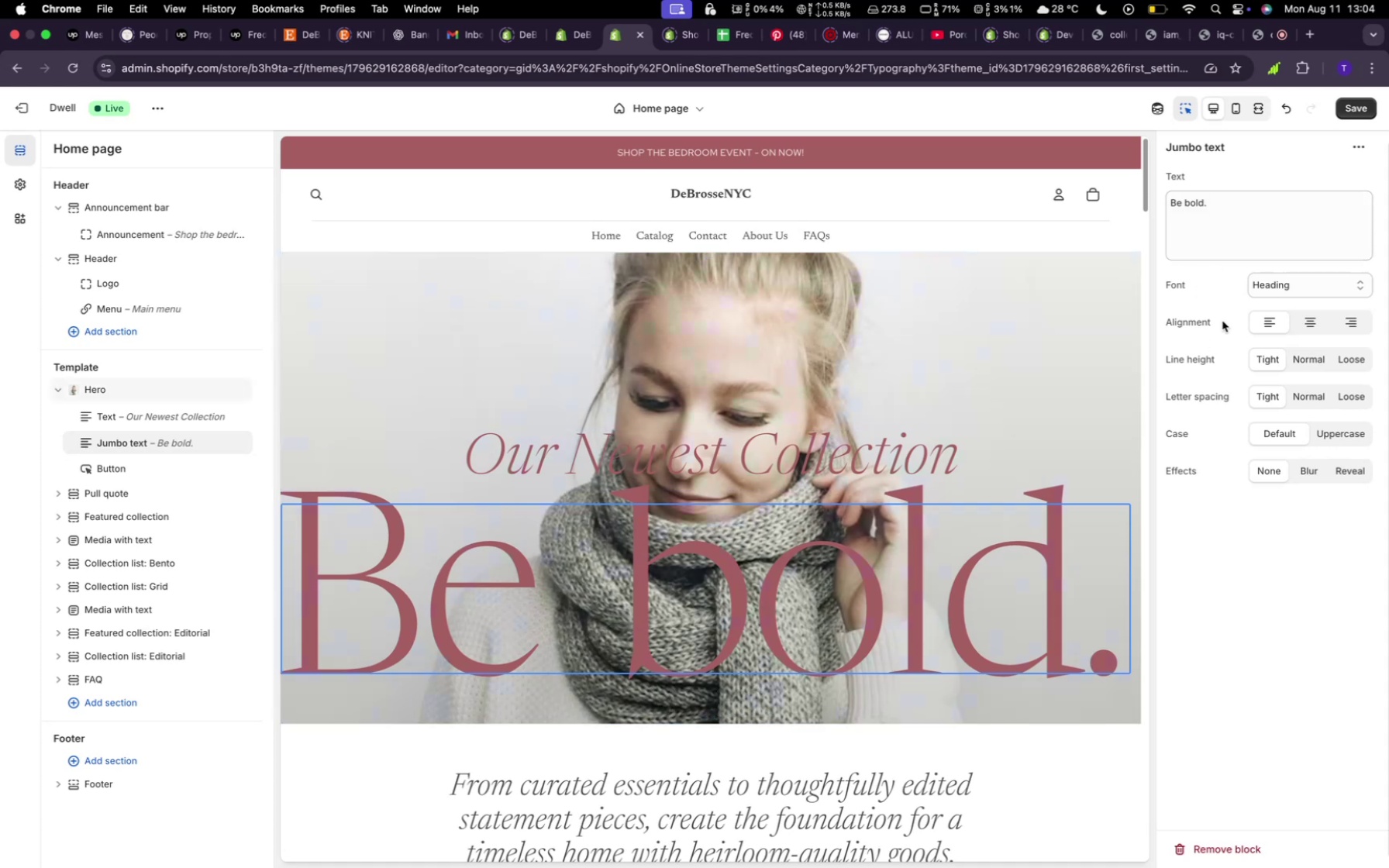 
left_click([1322, 284])
 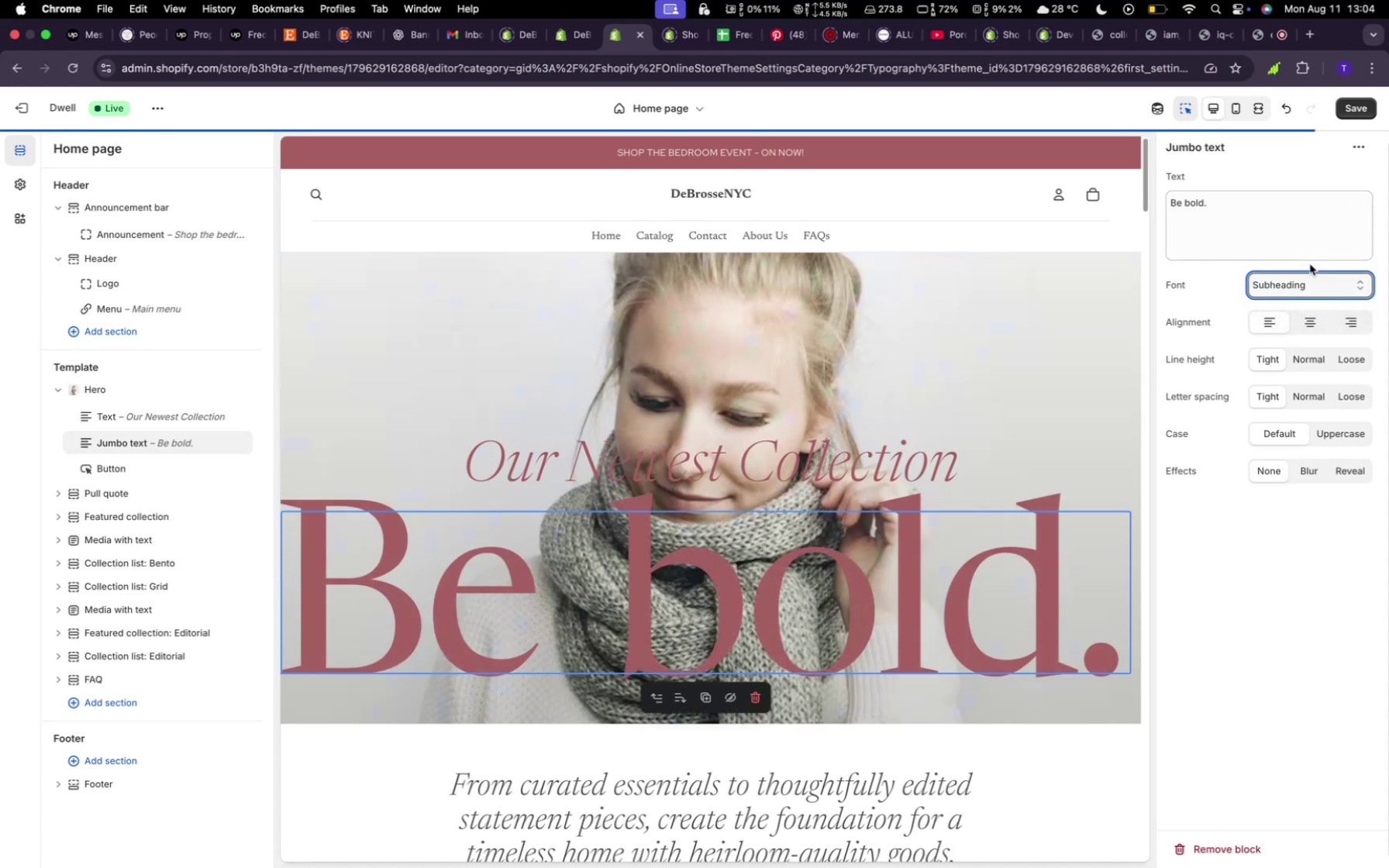 
left_click([1311, 283])
 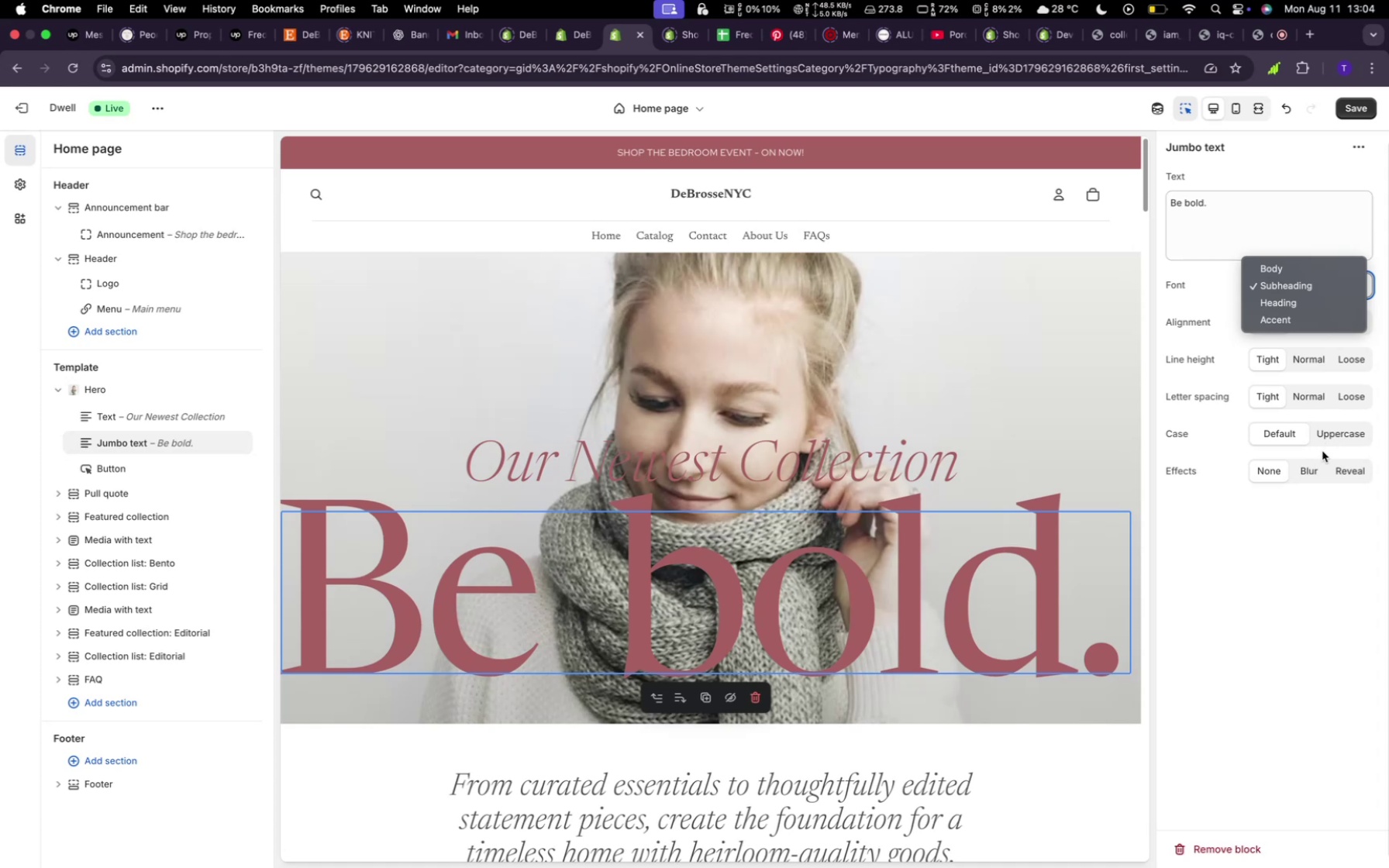 
wait(5.87)
 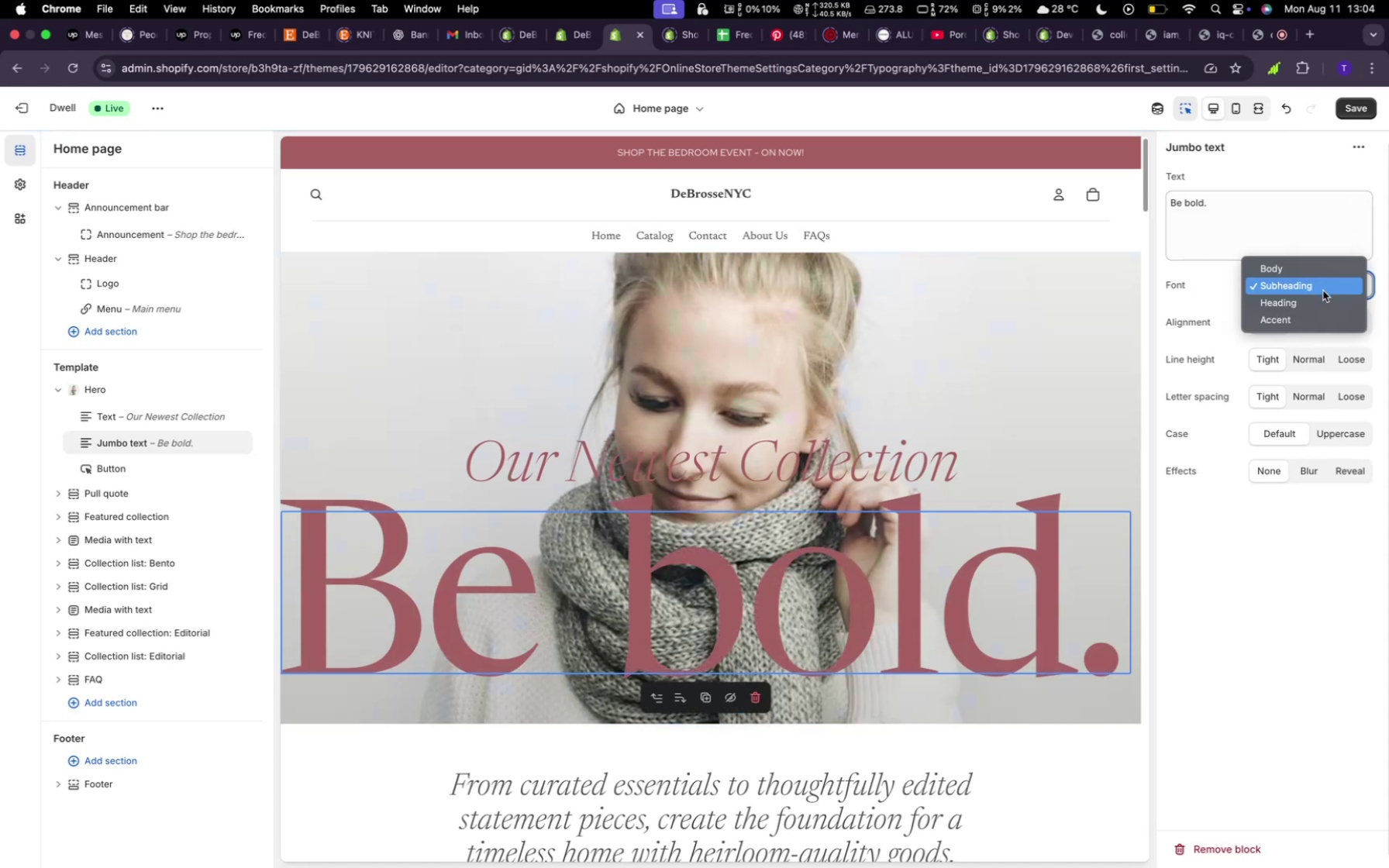 
double_click([1308, 470])
 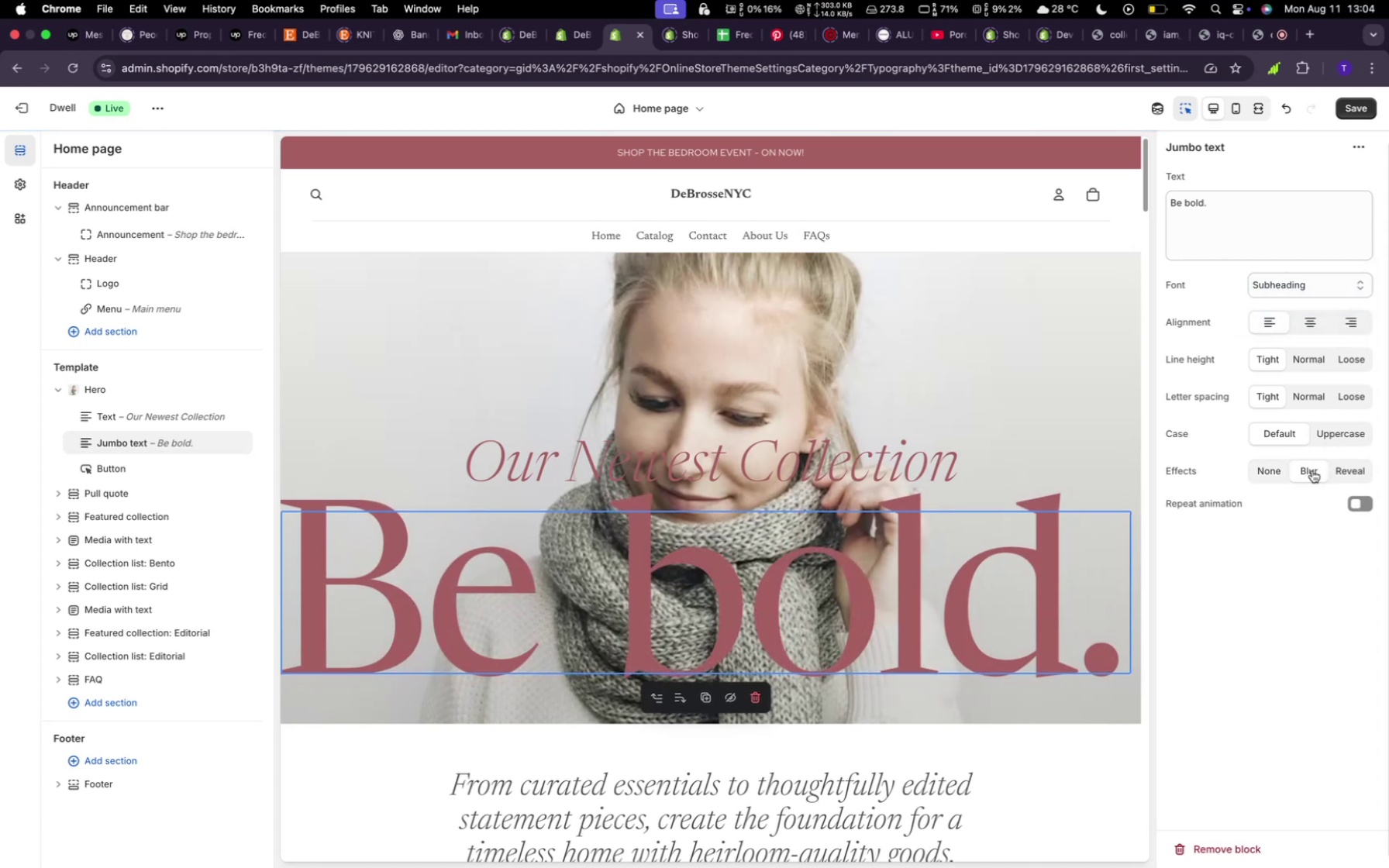 
mouse_move([1358, 488])
 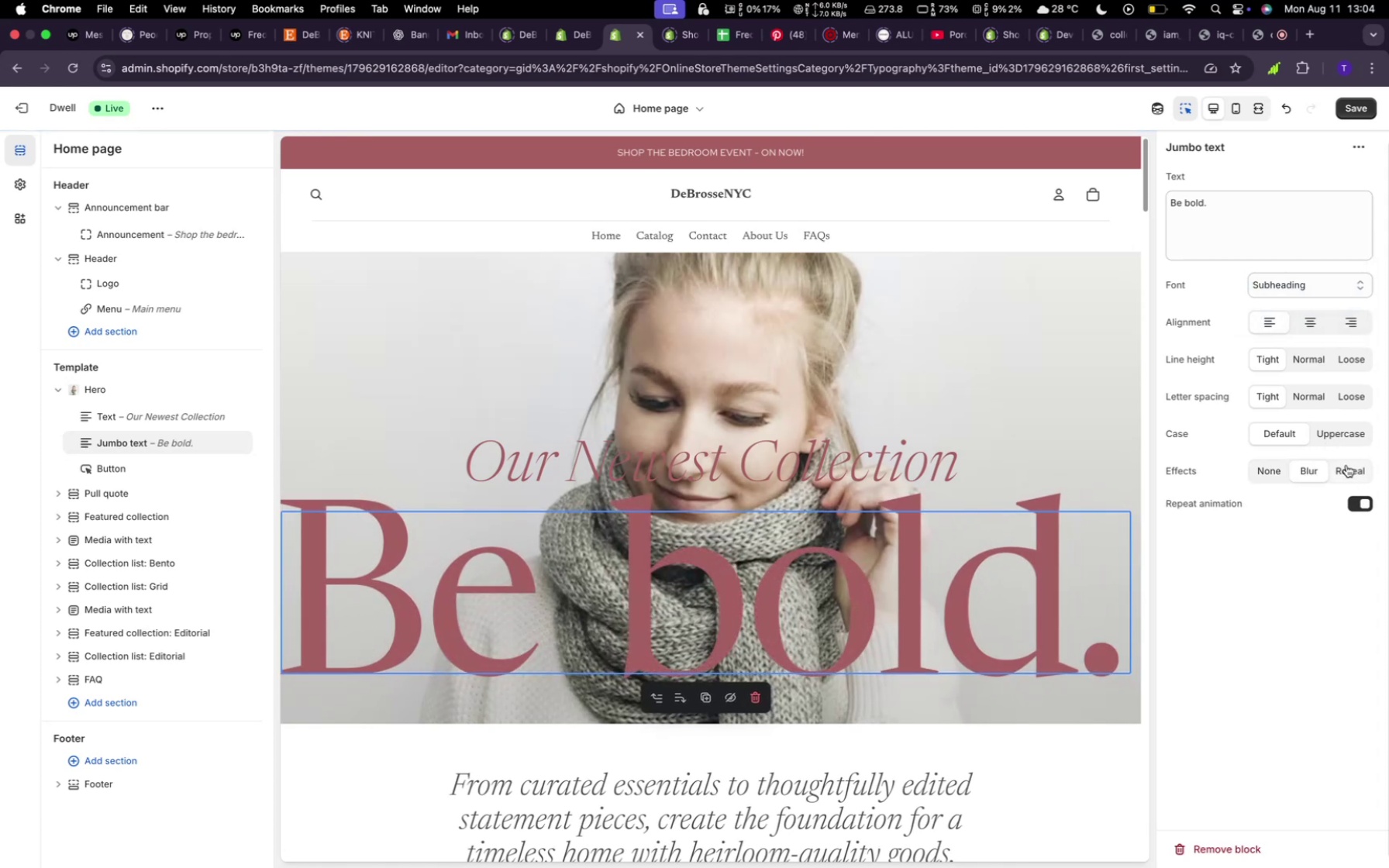 
left_click([1346, 464])
 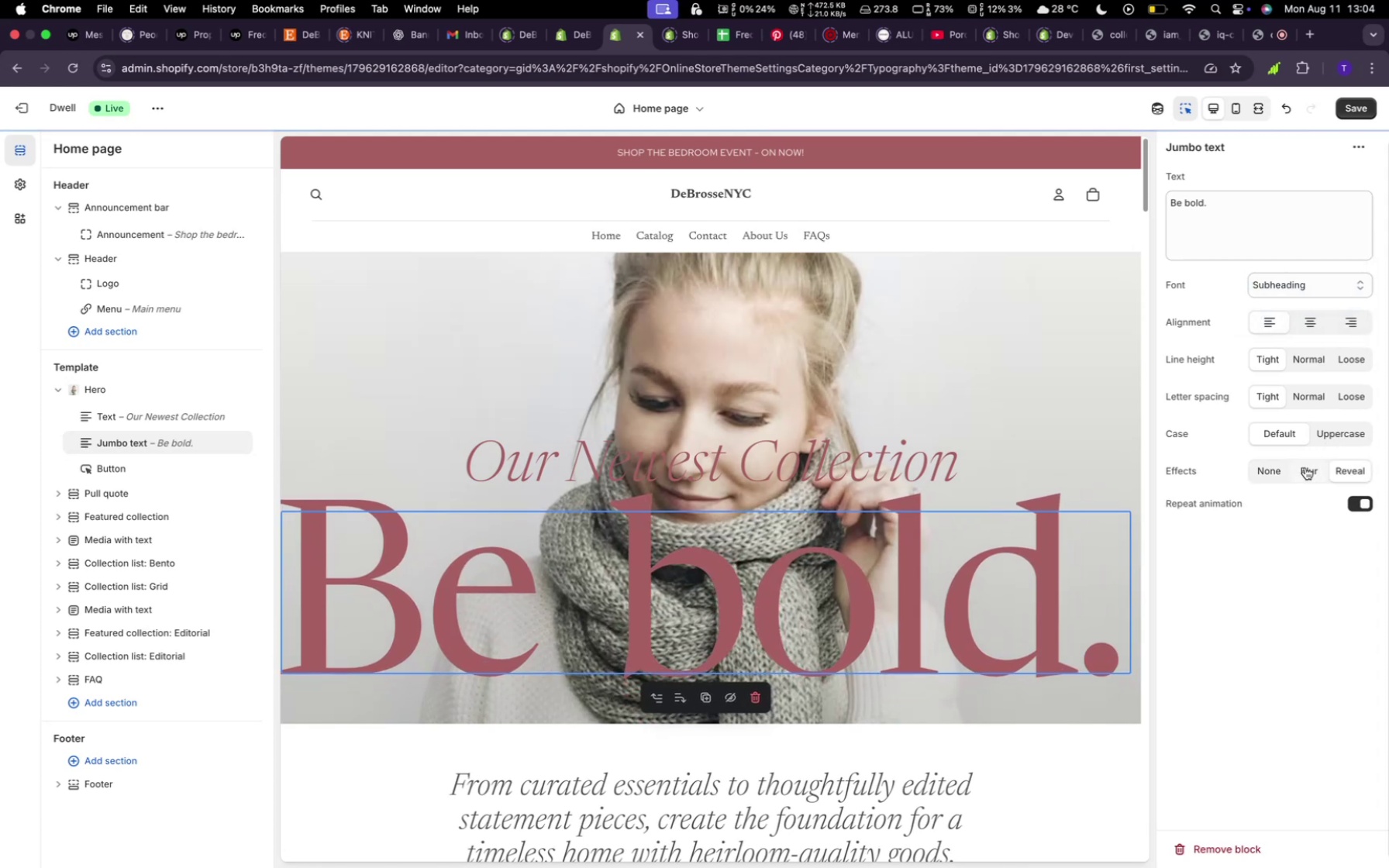 
left_click([1305, 467])
 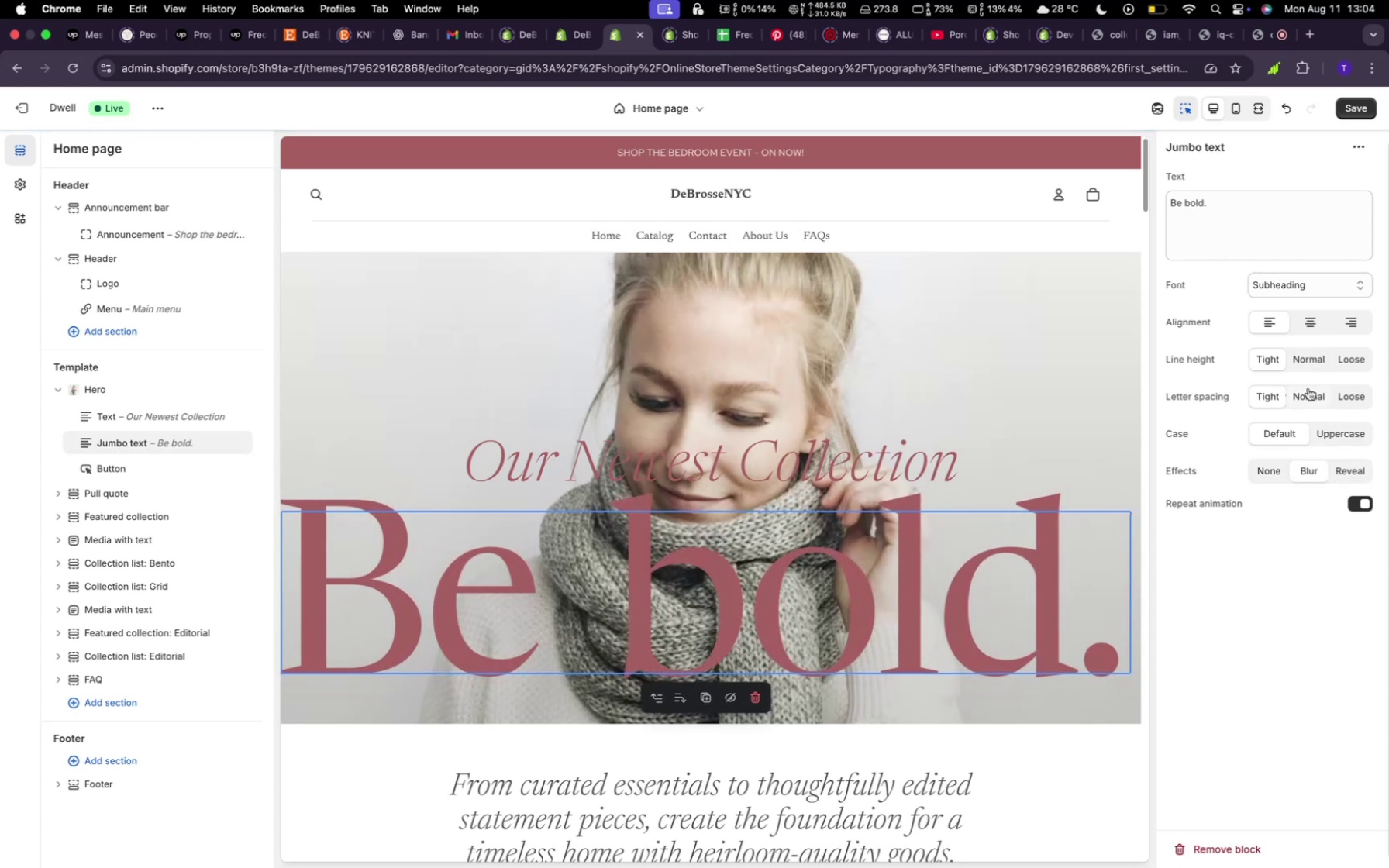 
wait(6.64)
 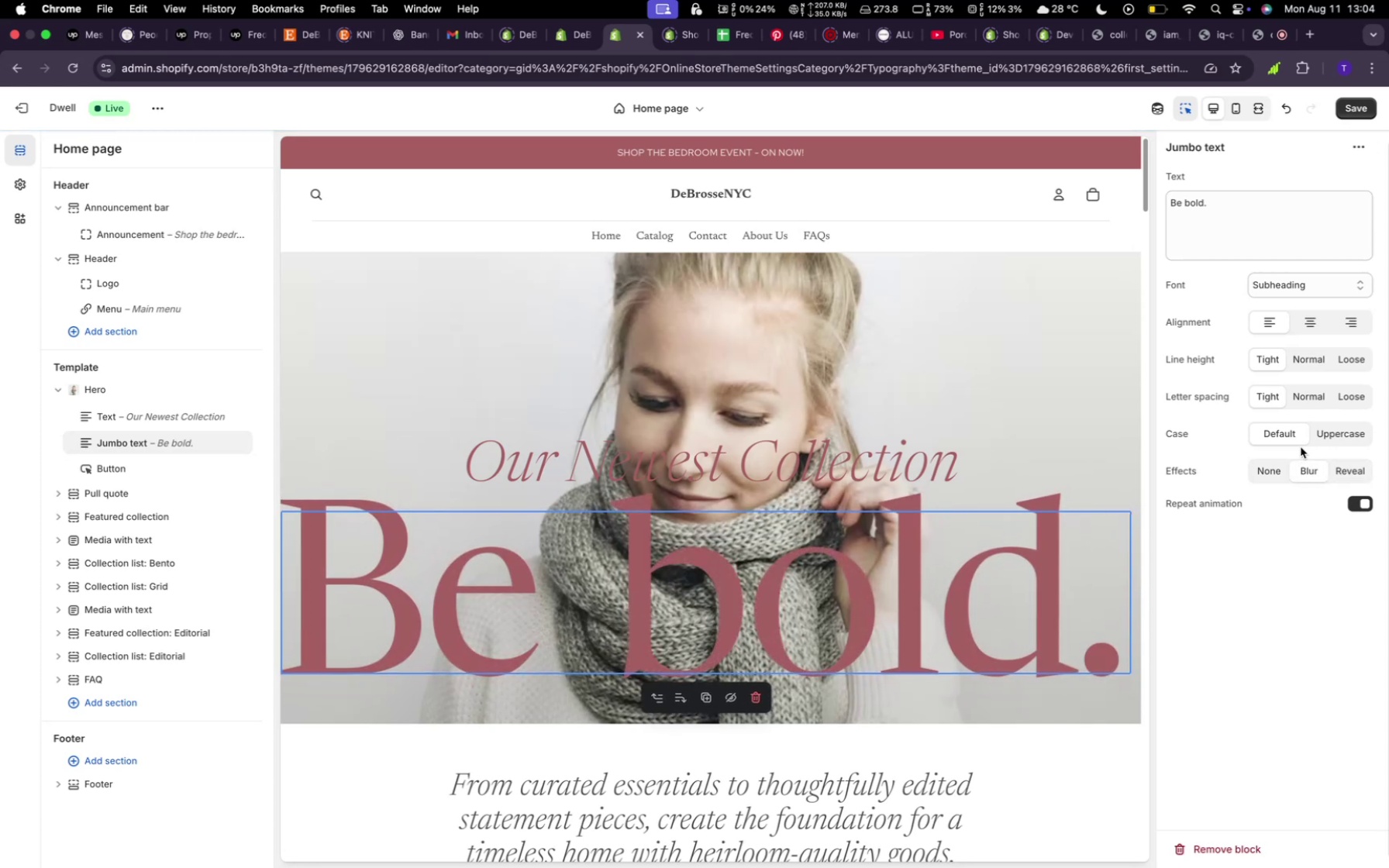 
mouse_move([1301, 312])
 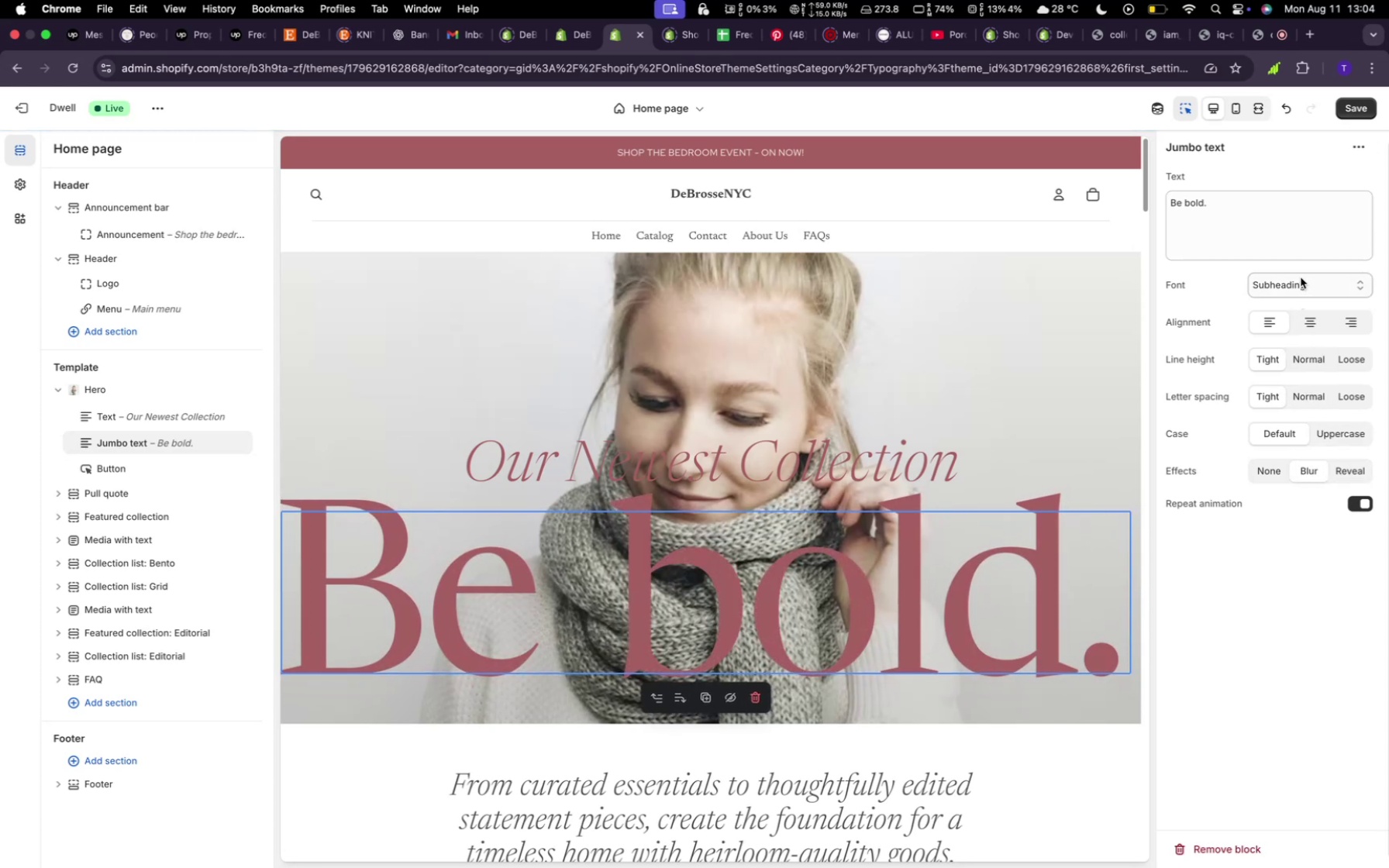 
left_click([1301, 277])
 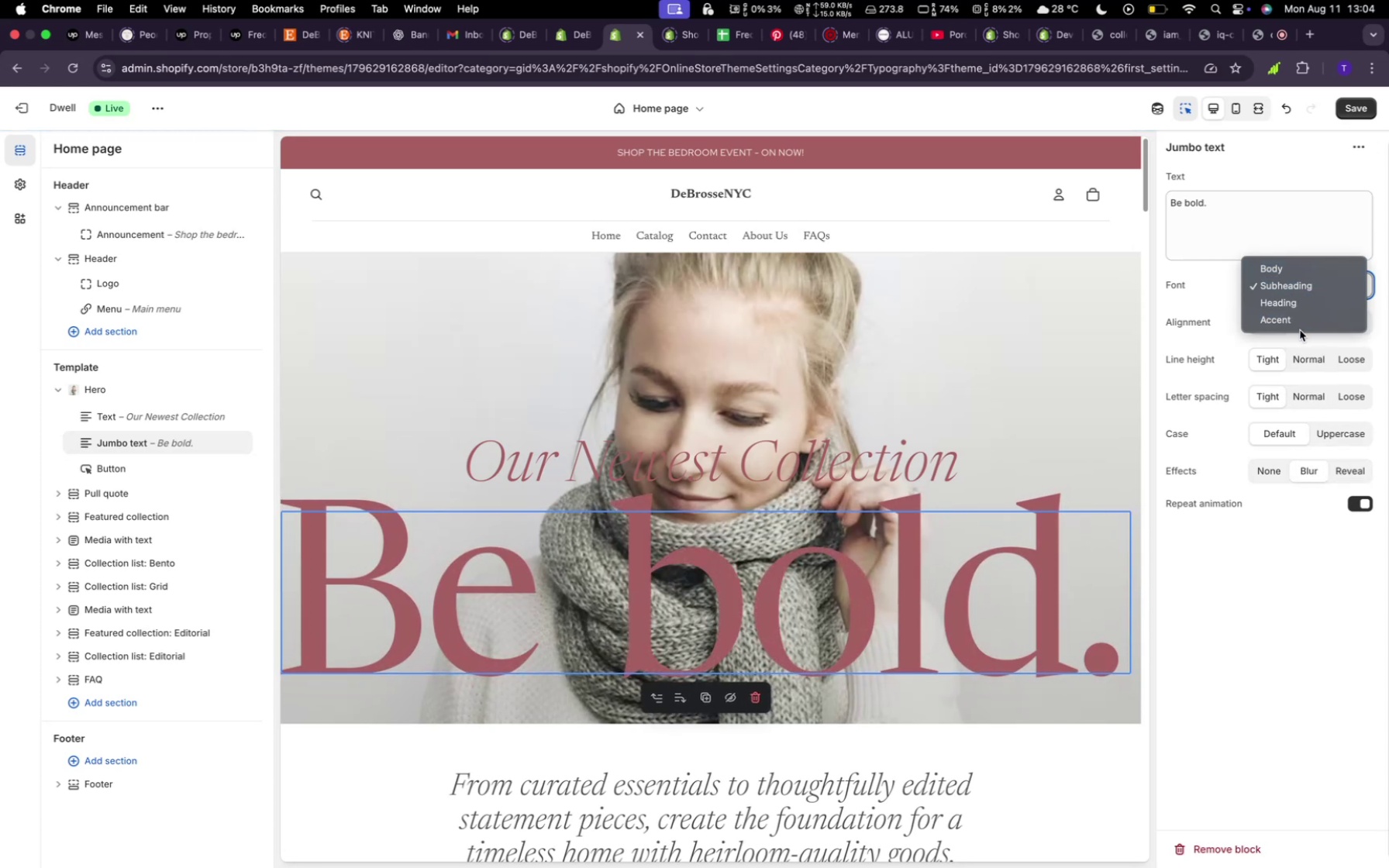 
left_click([1300, 319])
 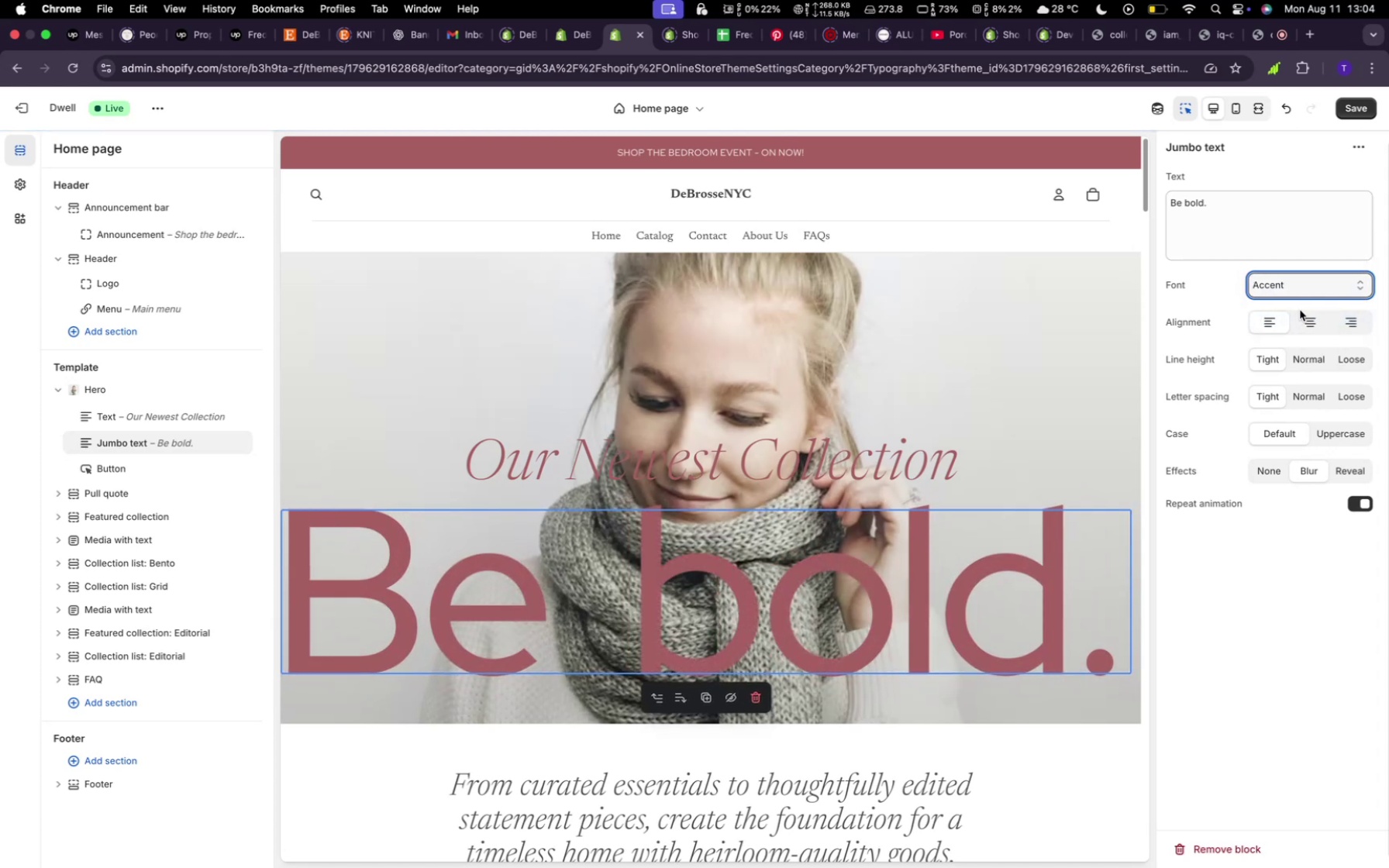 
left_click([1300, 286])
 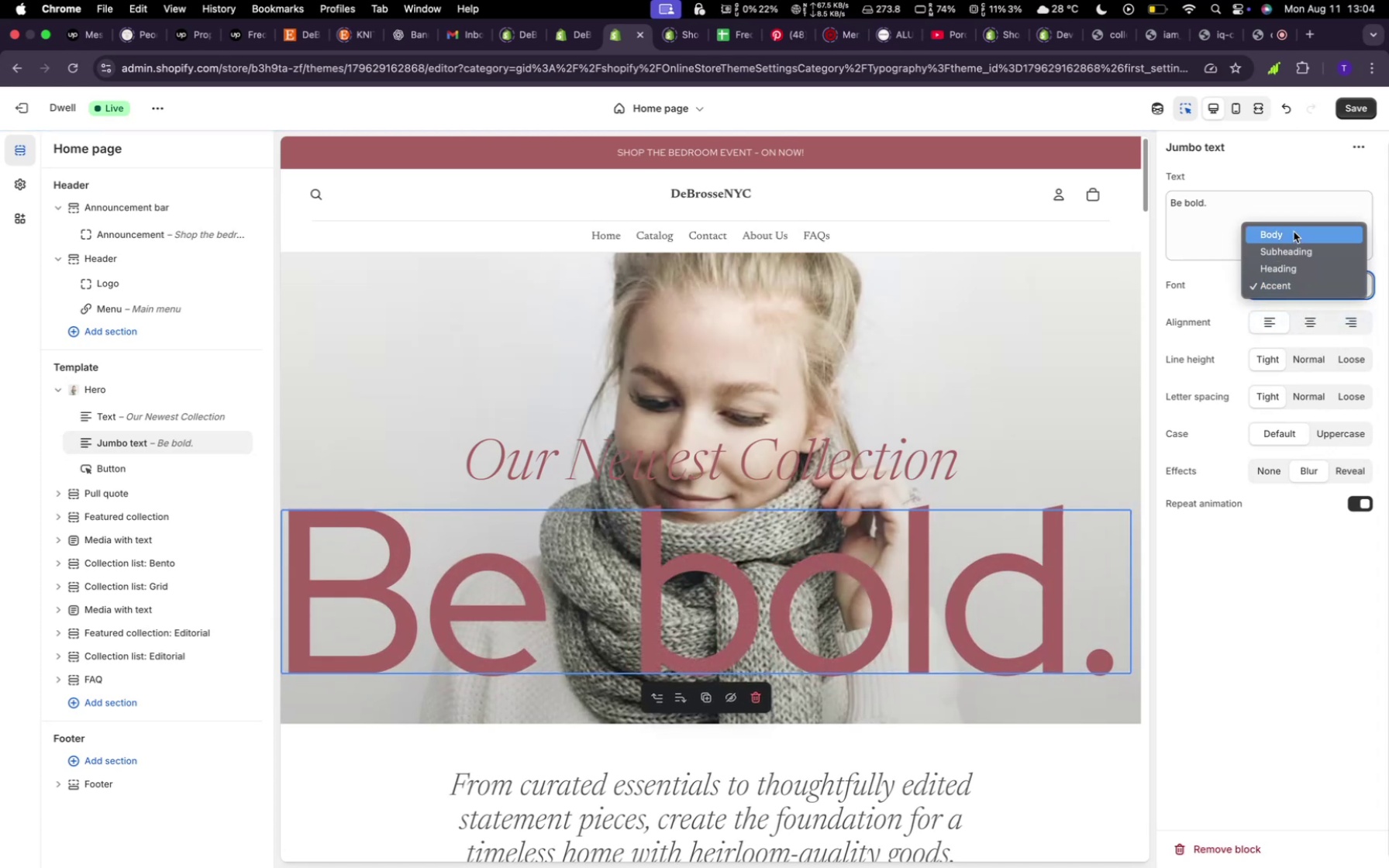 
left_click([1294, 232])
 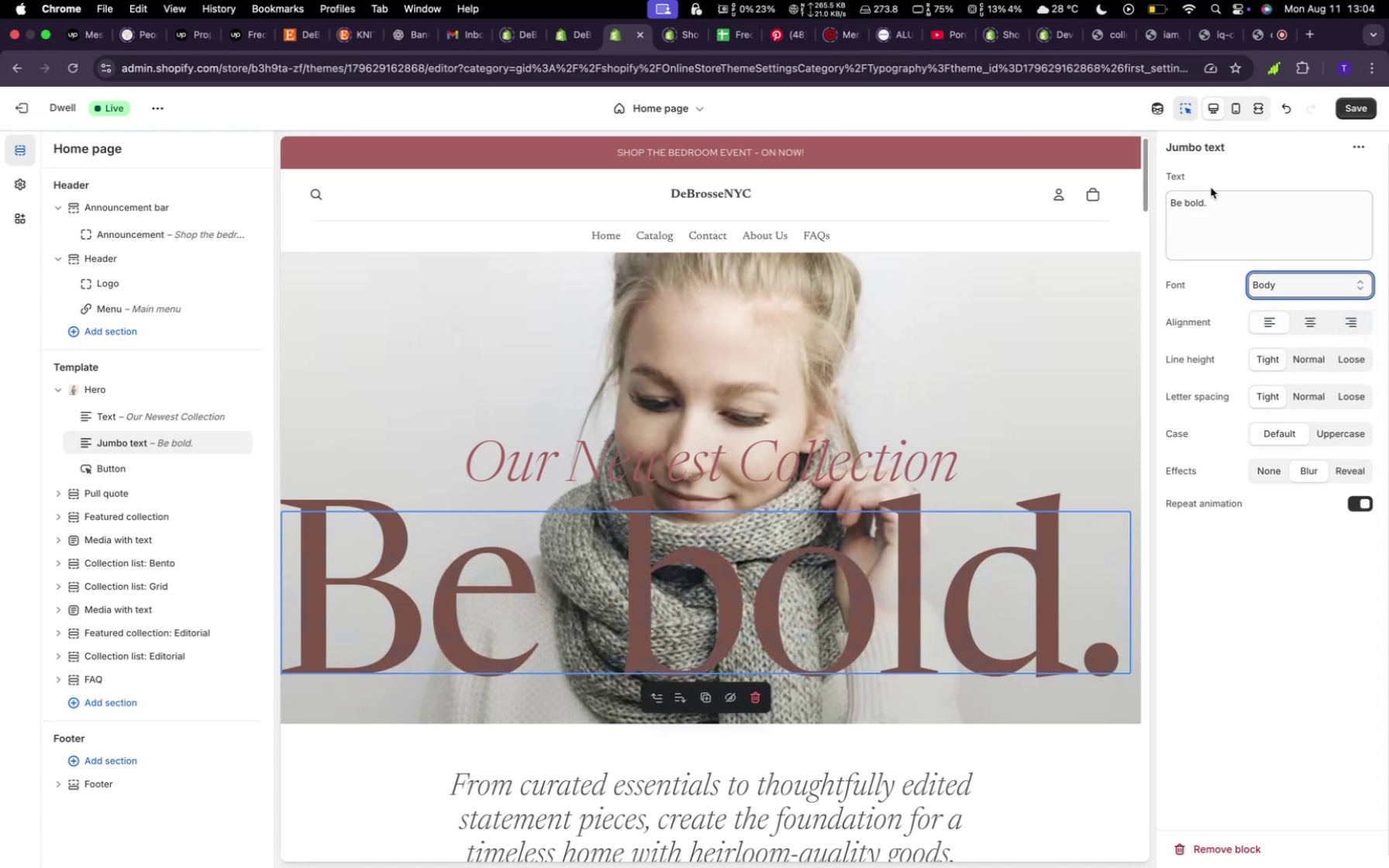 
wait(6.77)
 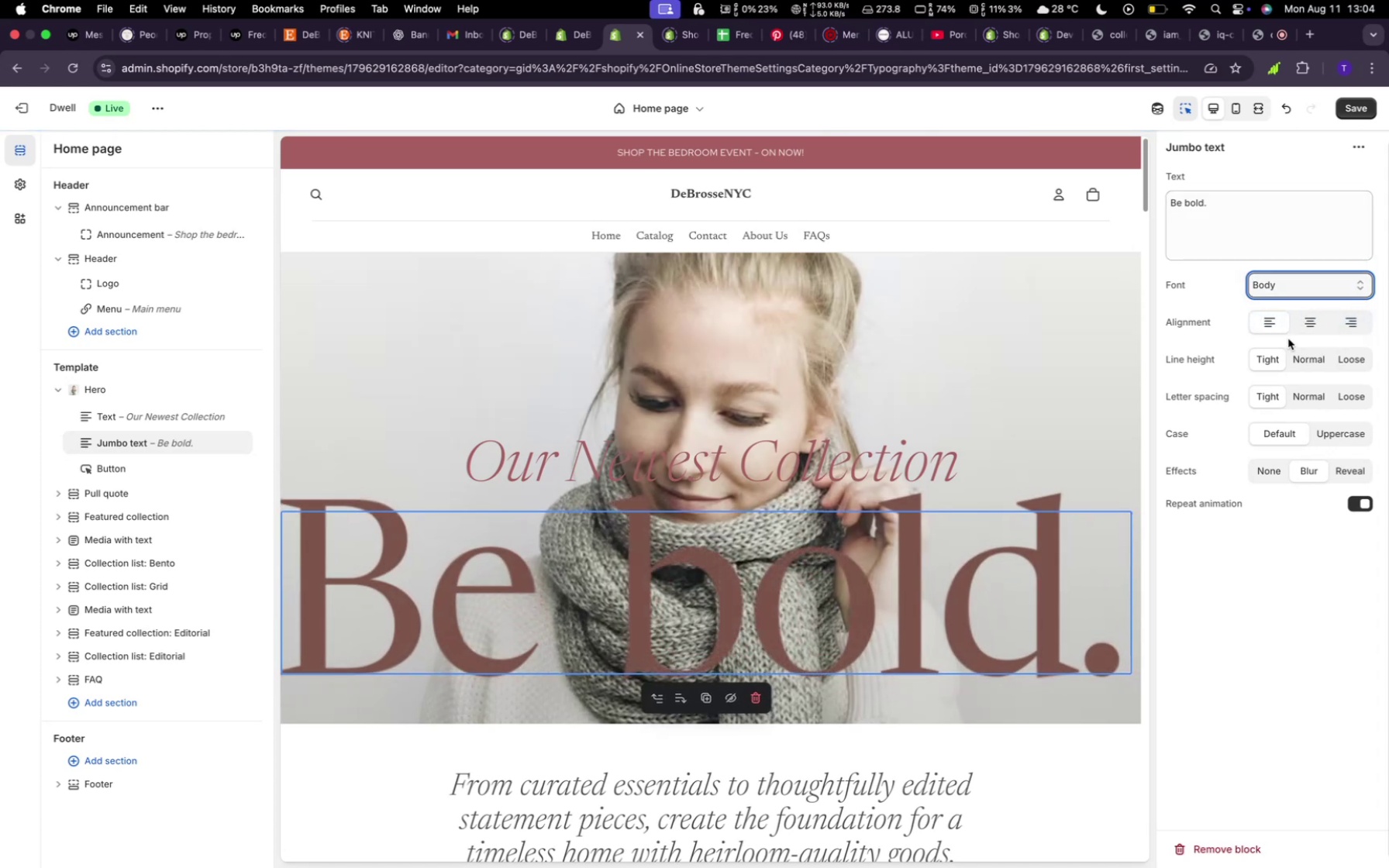 
mouse_move([850, 605])
 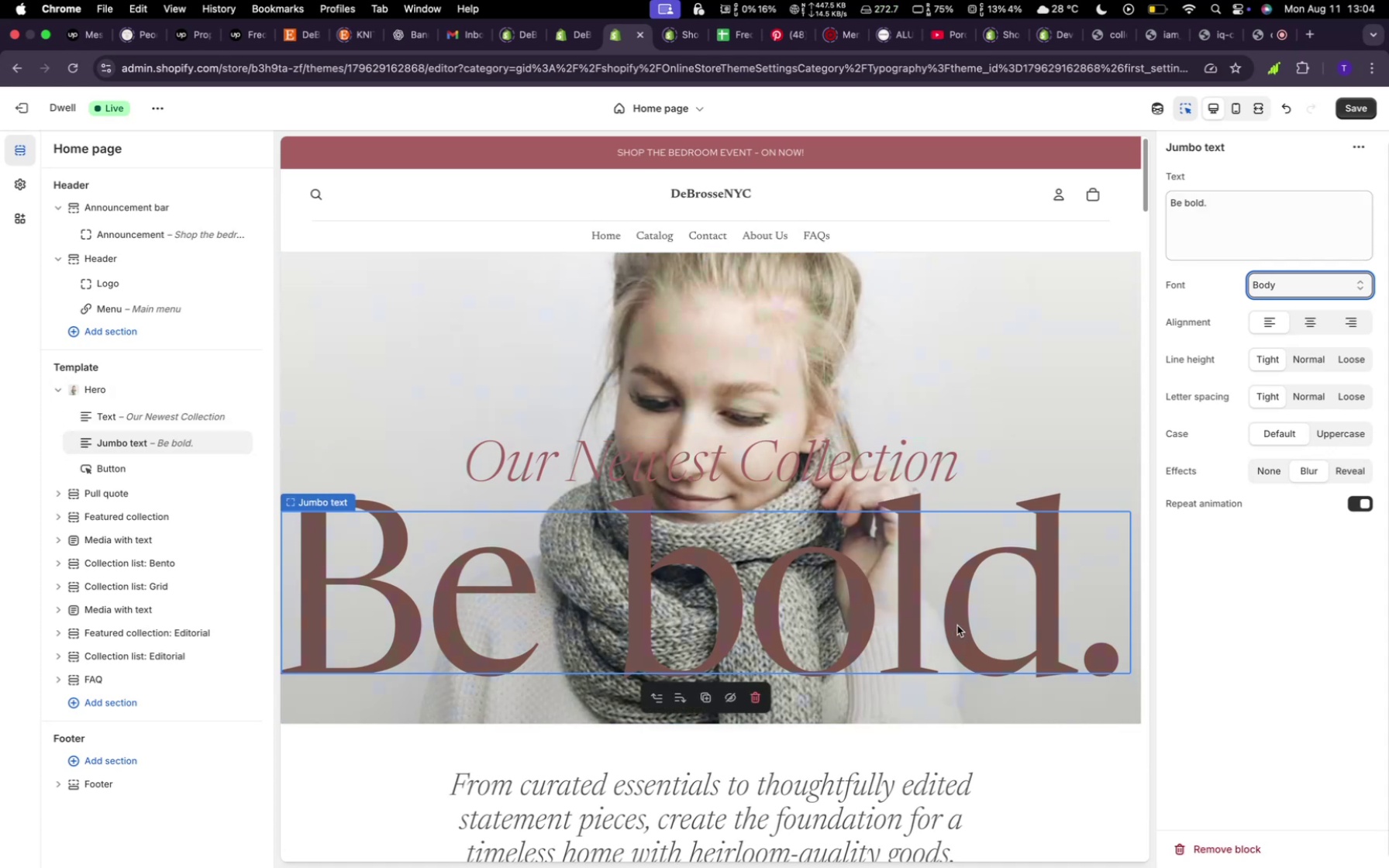 
left_click([957, 625])
 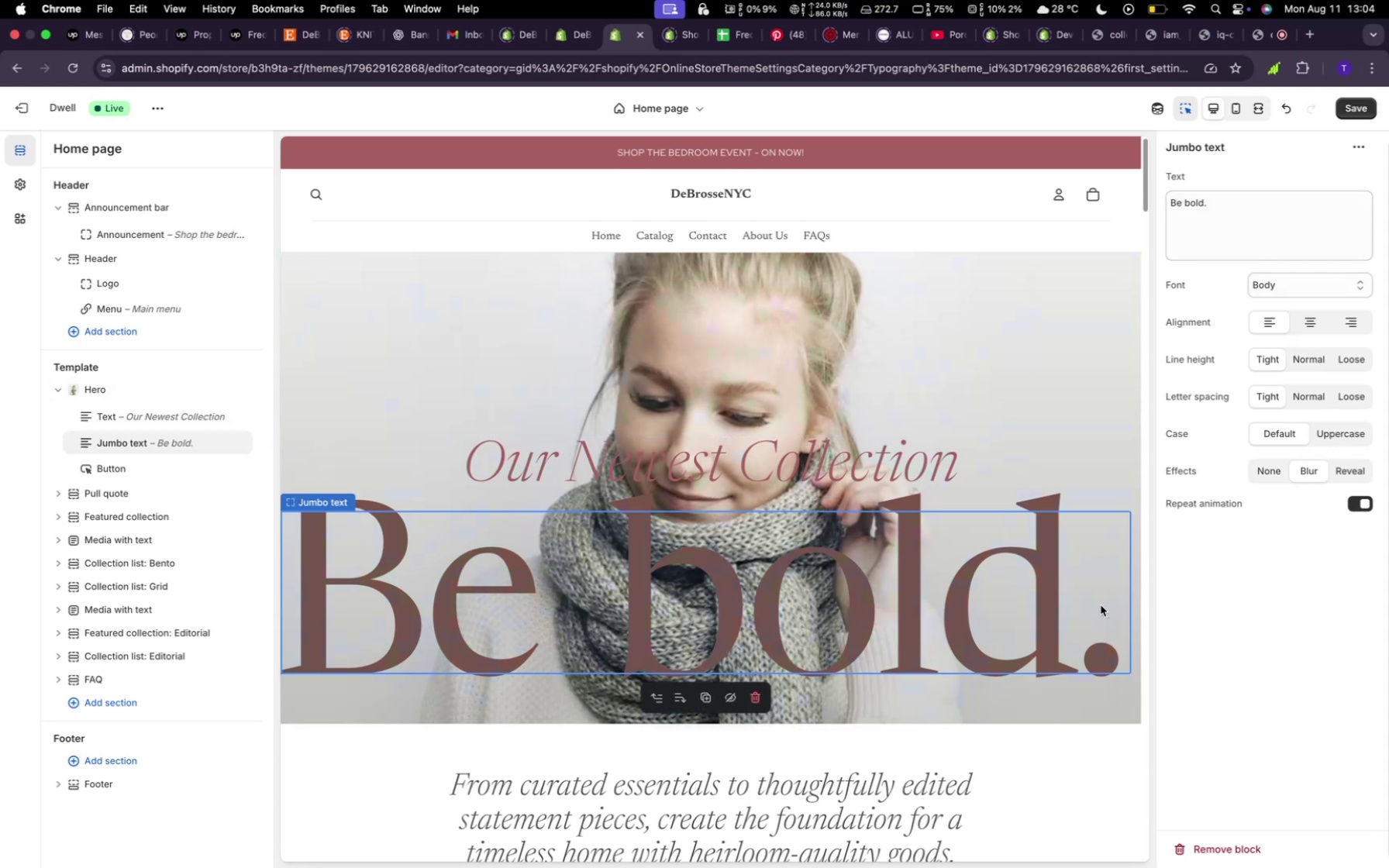 
left_click([1041, 608])
 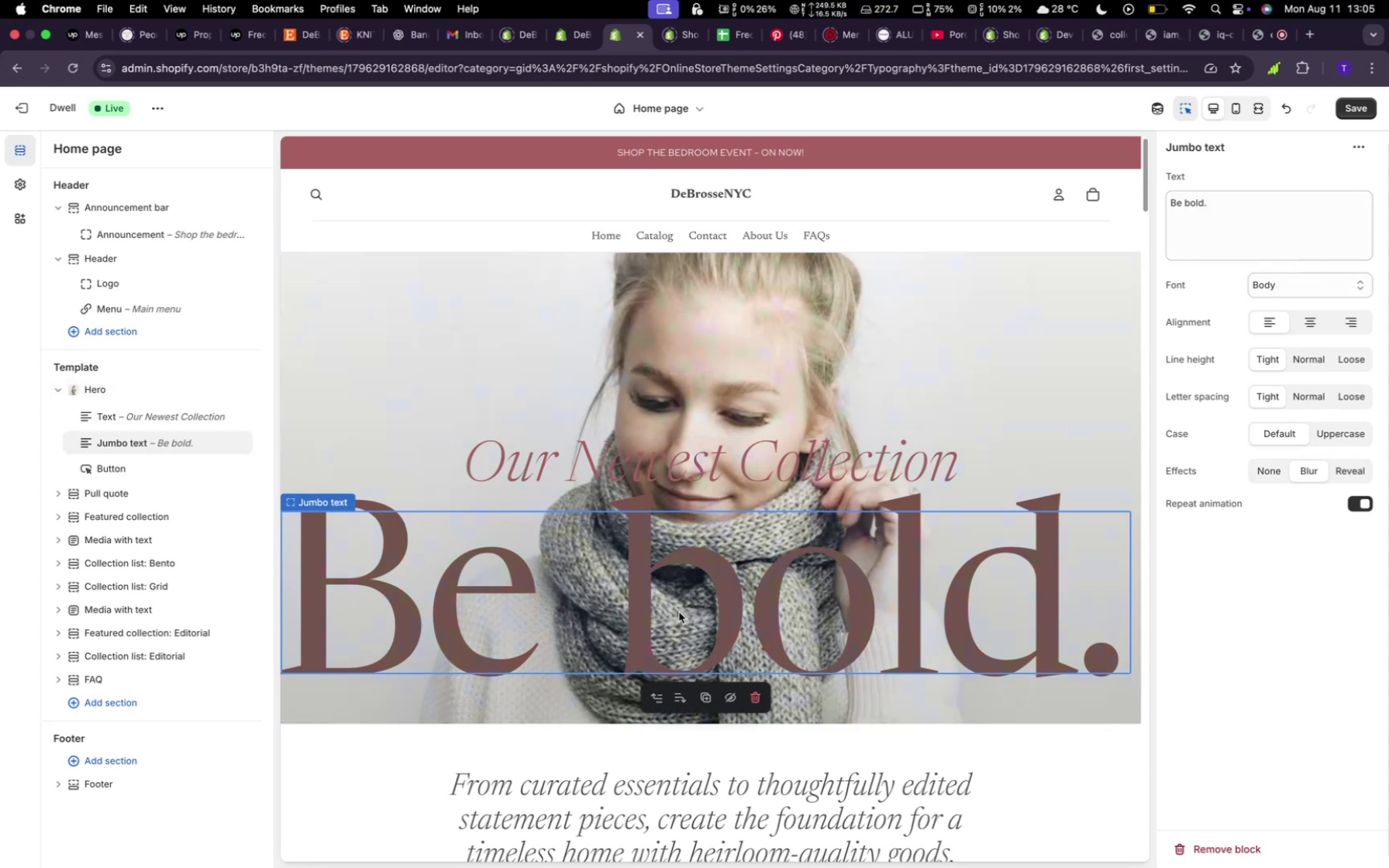 
mouse_move([688, 701])
 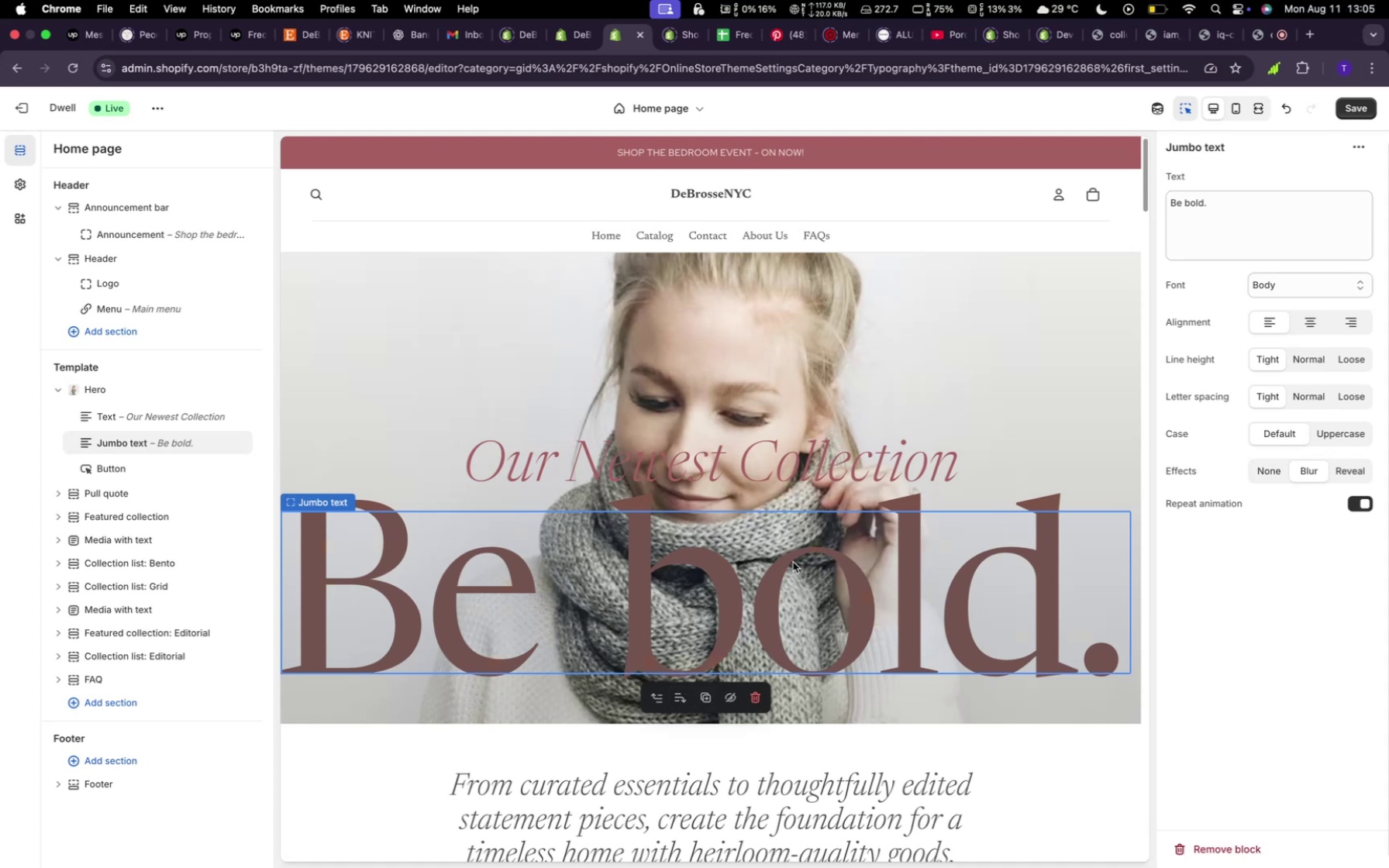 
mouse_move([800, 587])
 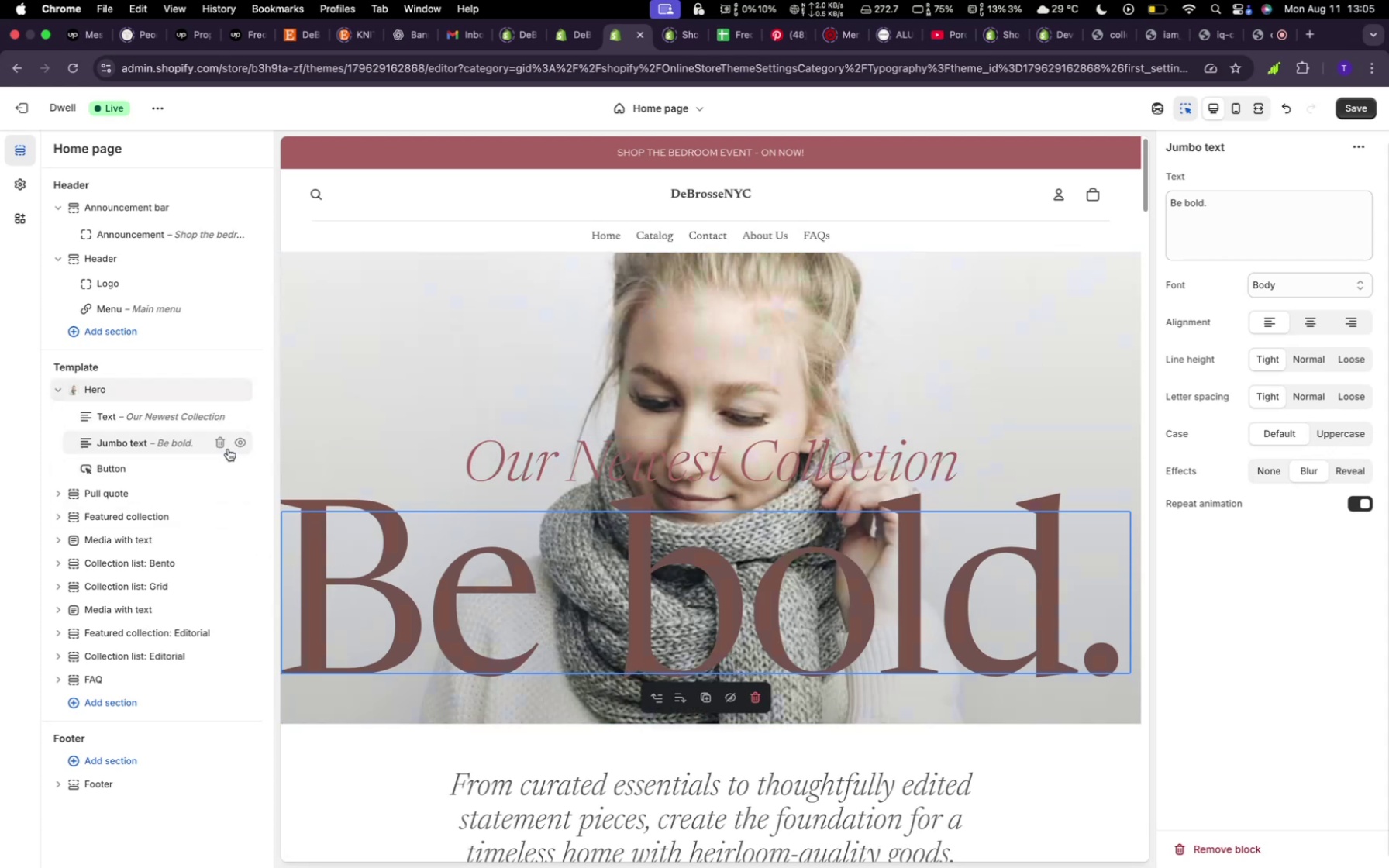 
left_click([225, 446])
 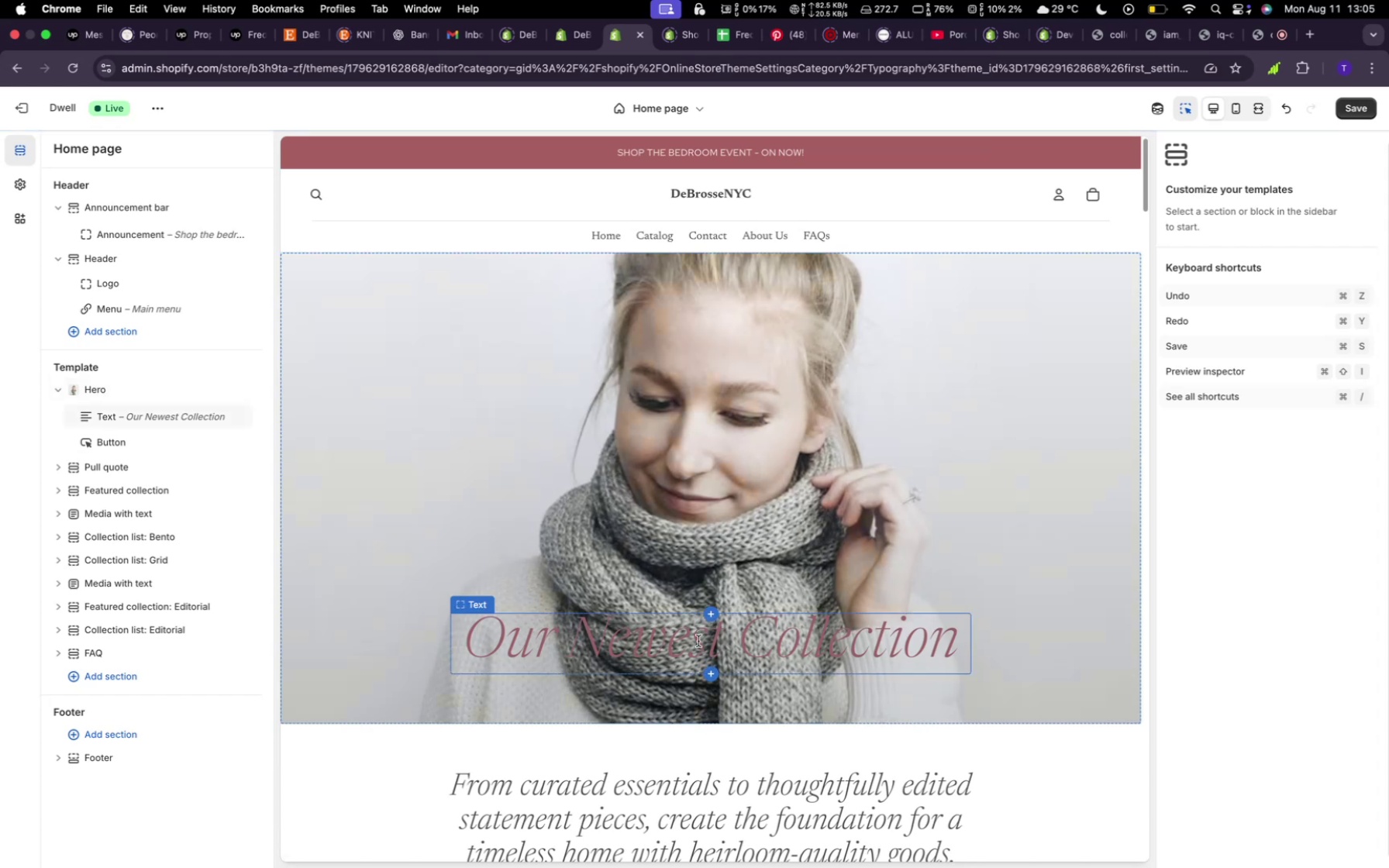 
left_click([710, 669])
 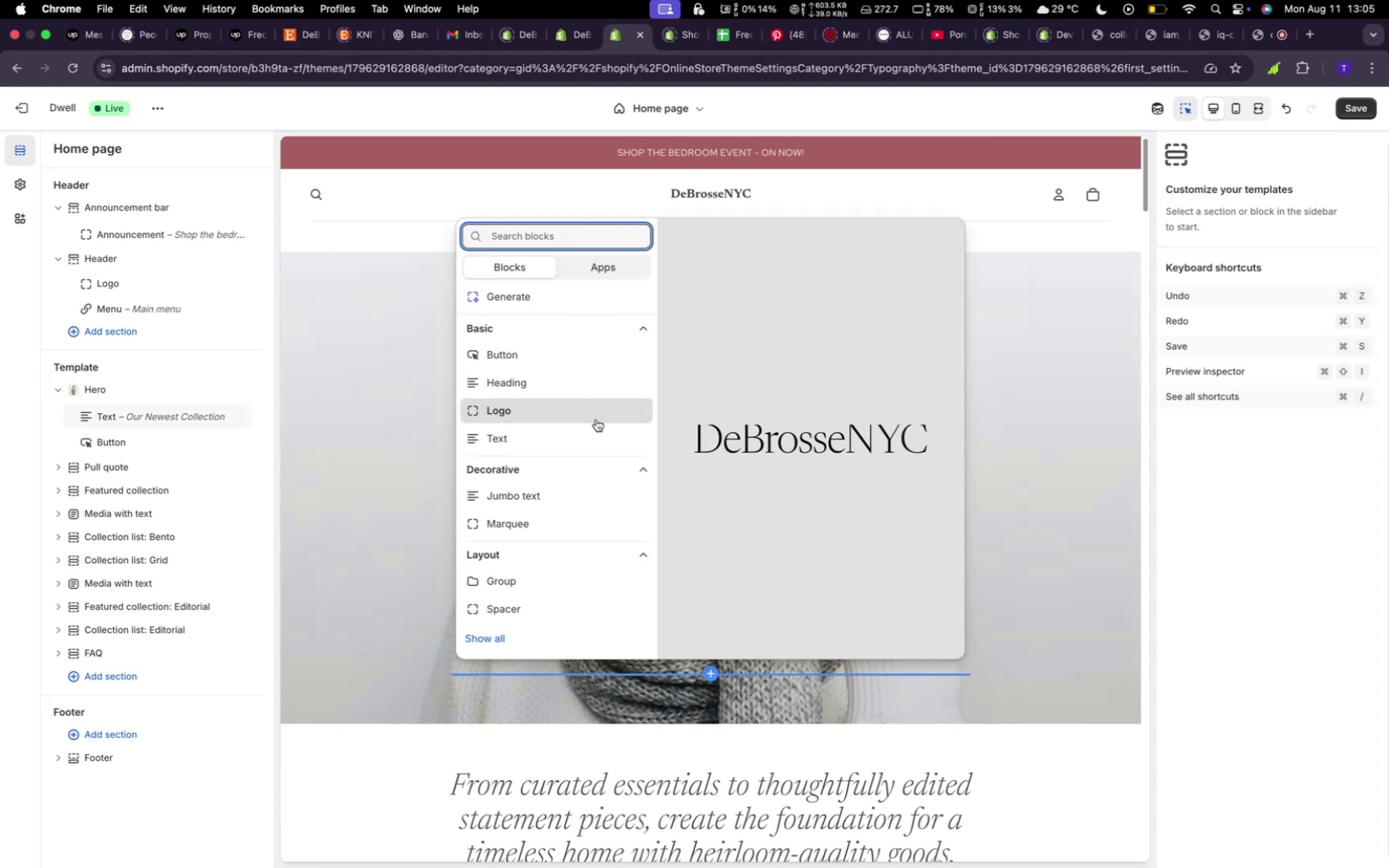 
wait(6.43)
 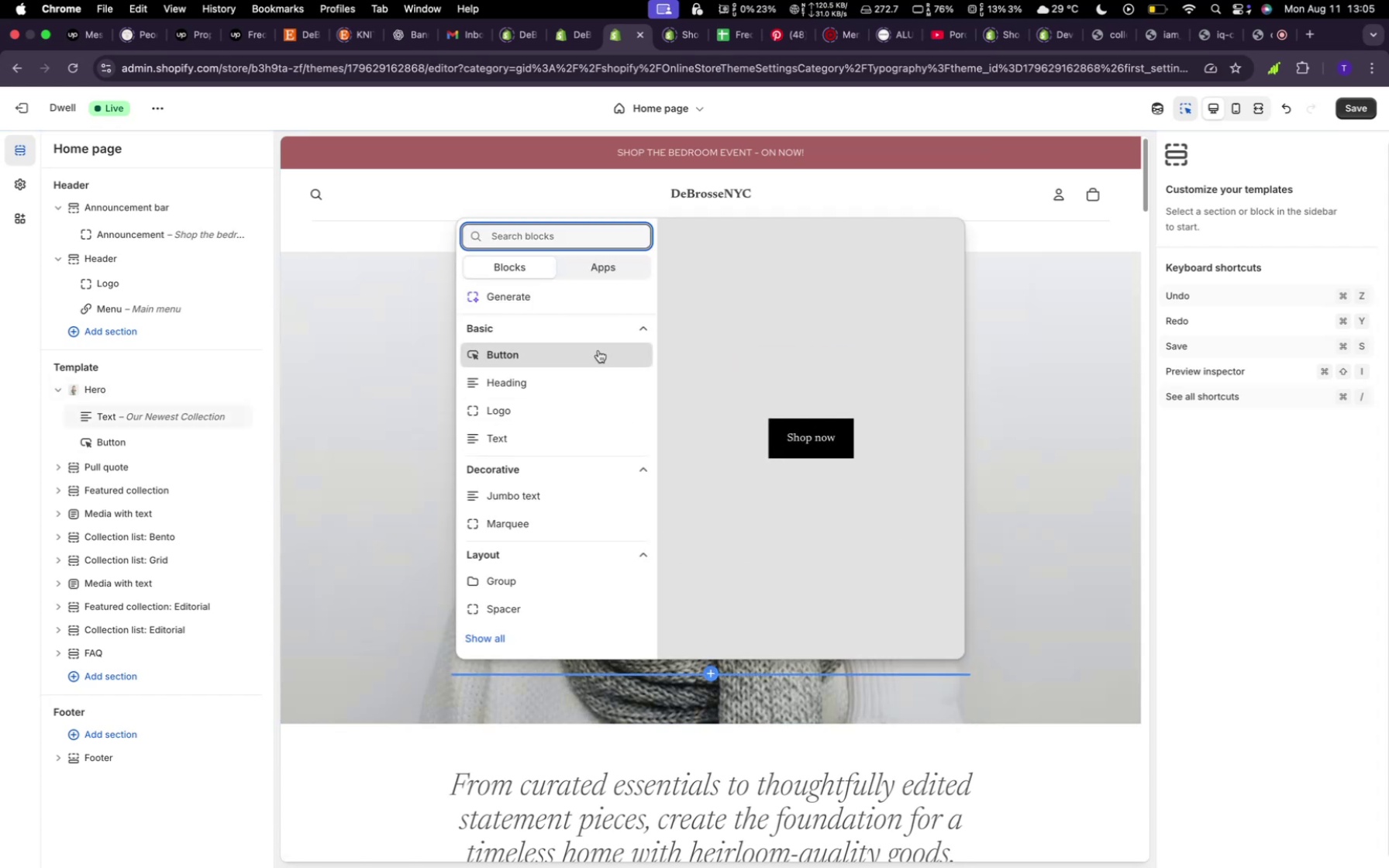 
left_click([593, 399])
 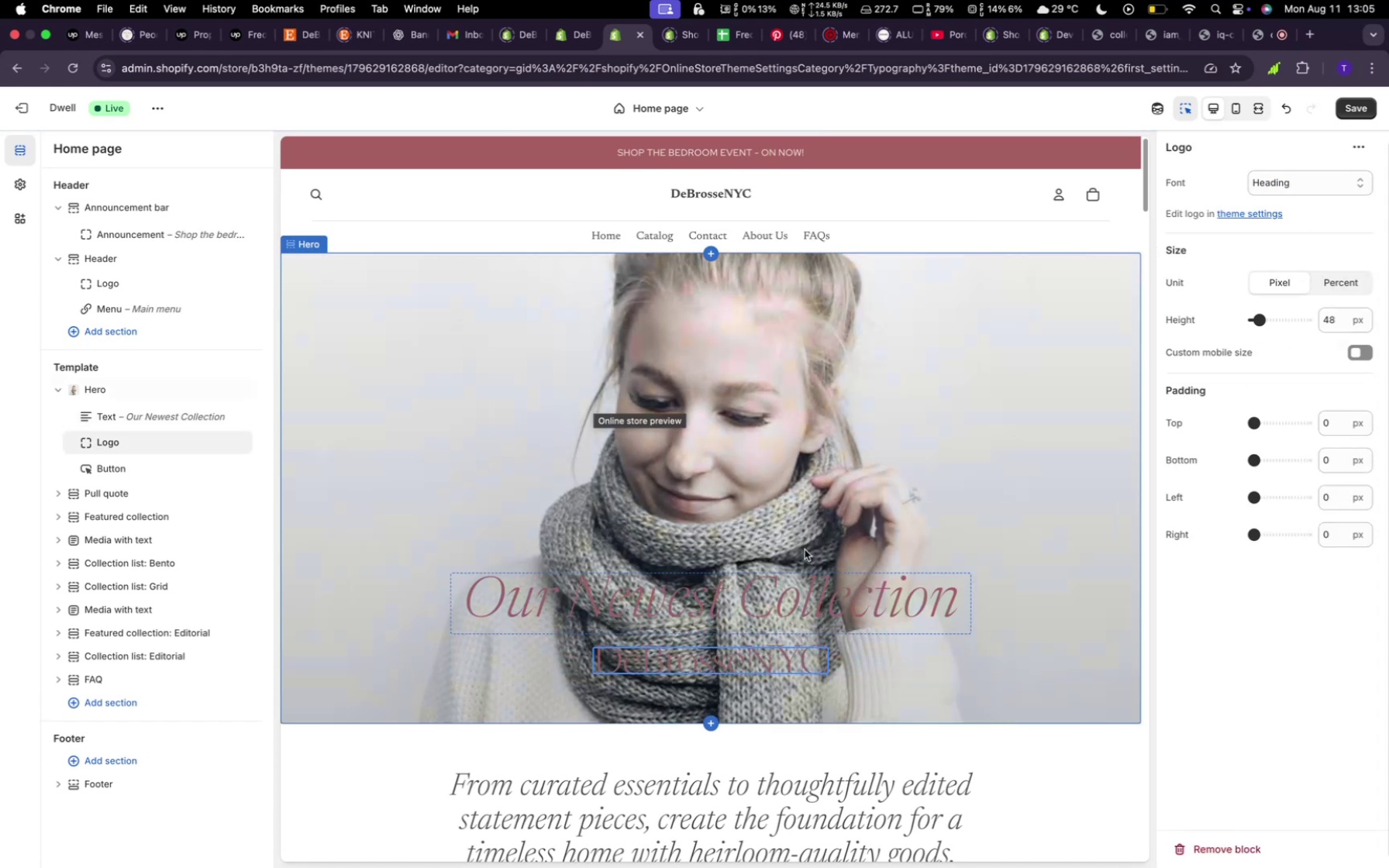 
wait(8.46)
 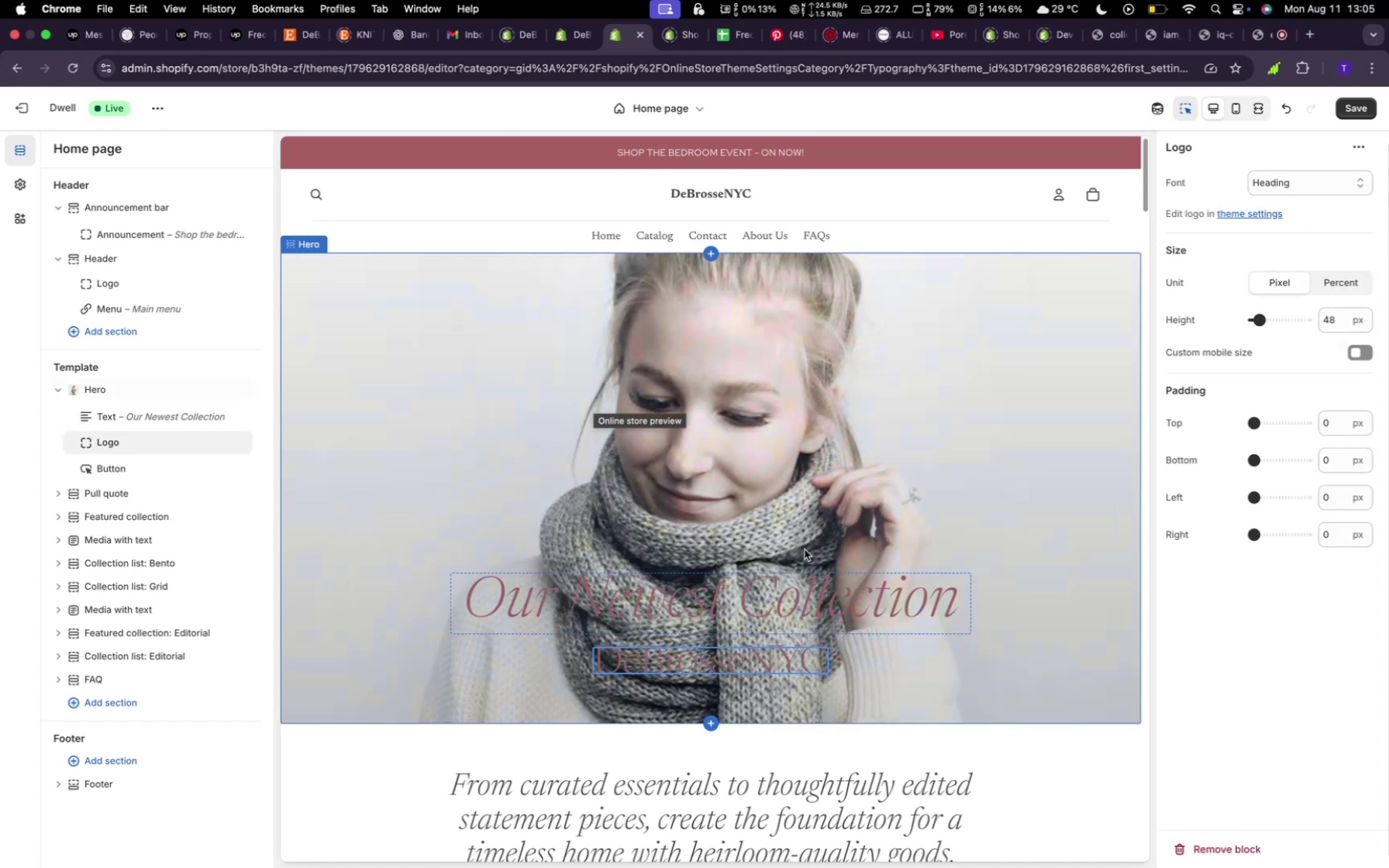 
left_click_drag(start_coordinate=[1261, 329], to_coordinate=[1341, 333])
 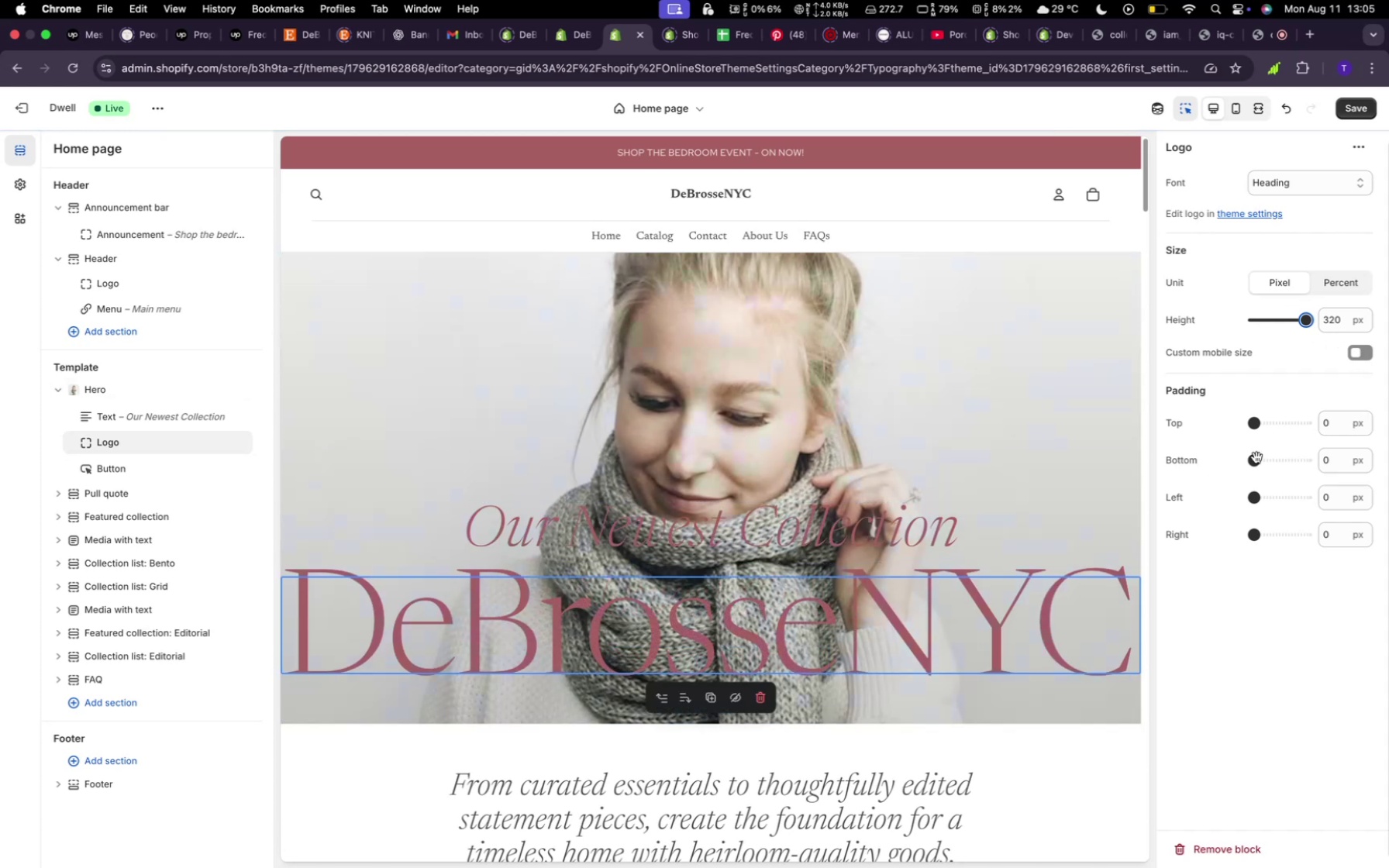 
wait(12.98)
 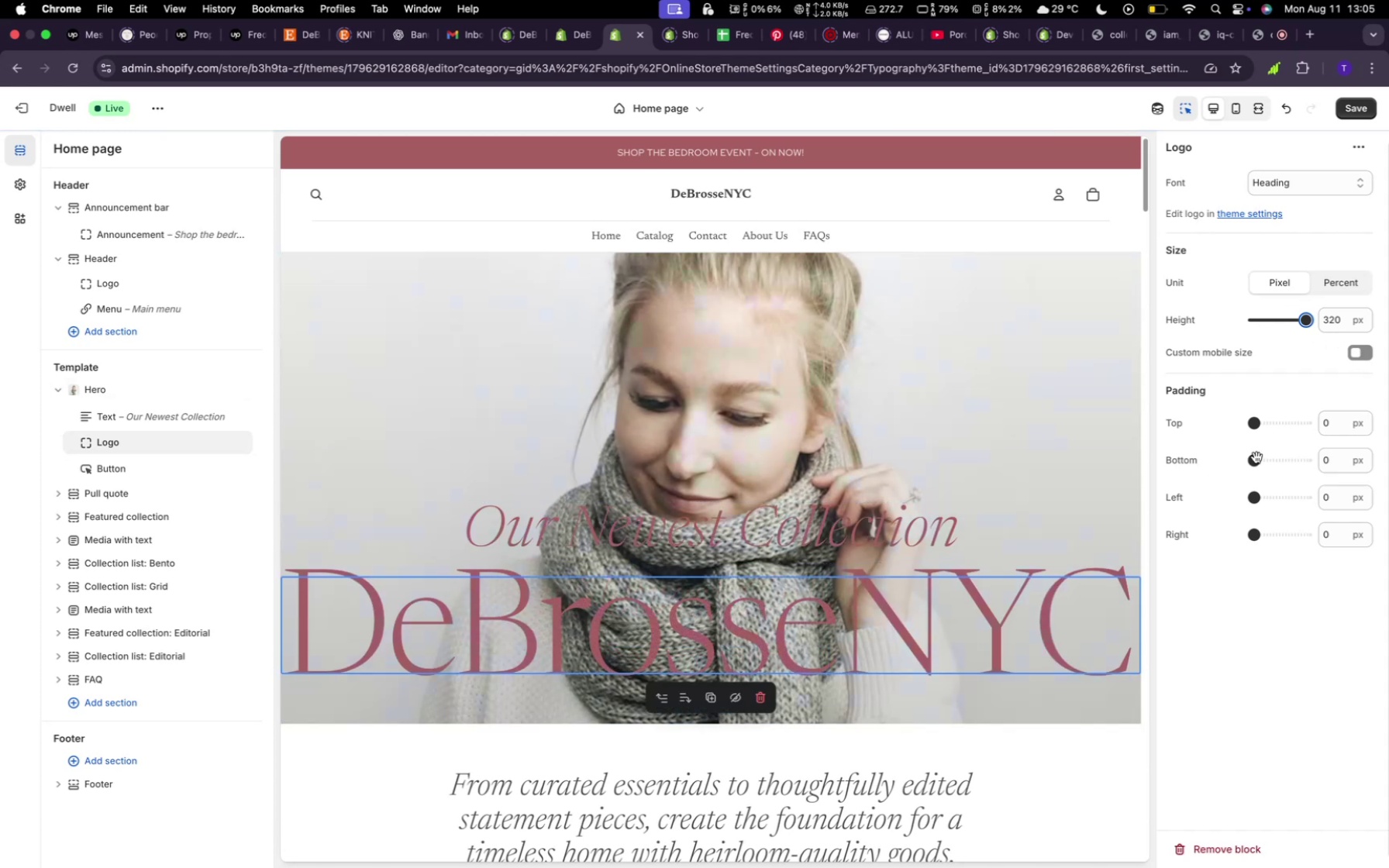 
left_click([1186, 613])
 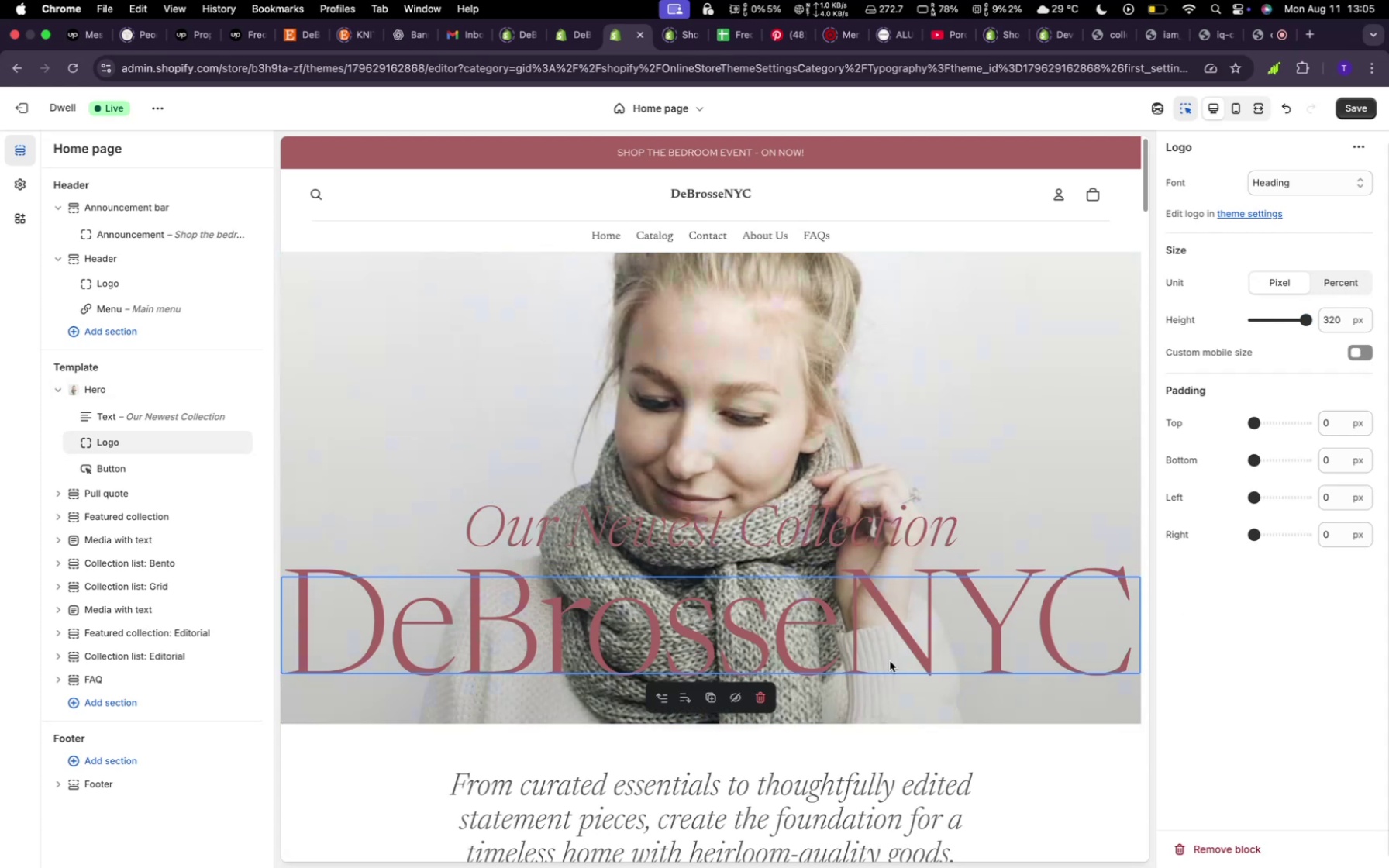 
scroll: coordinate [880, 697], scroll_direction: up, amount: 9.0
 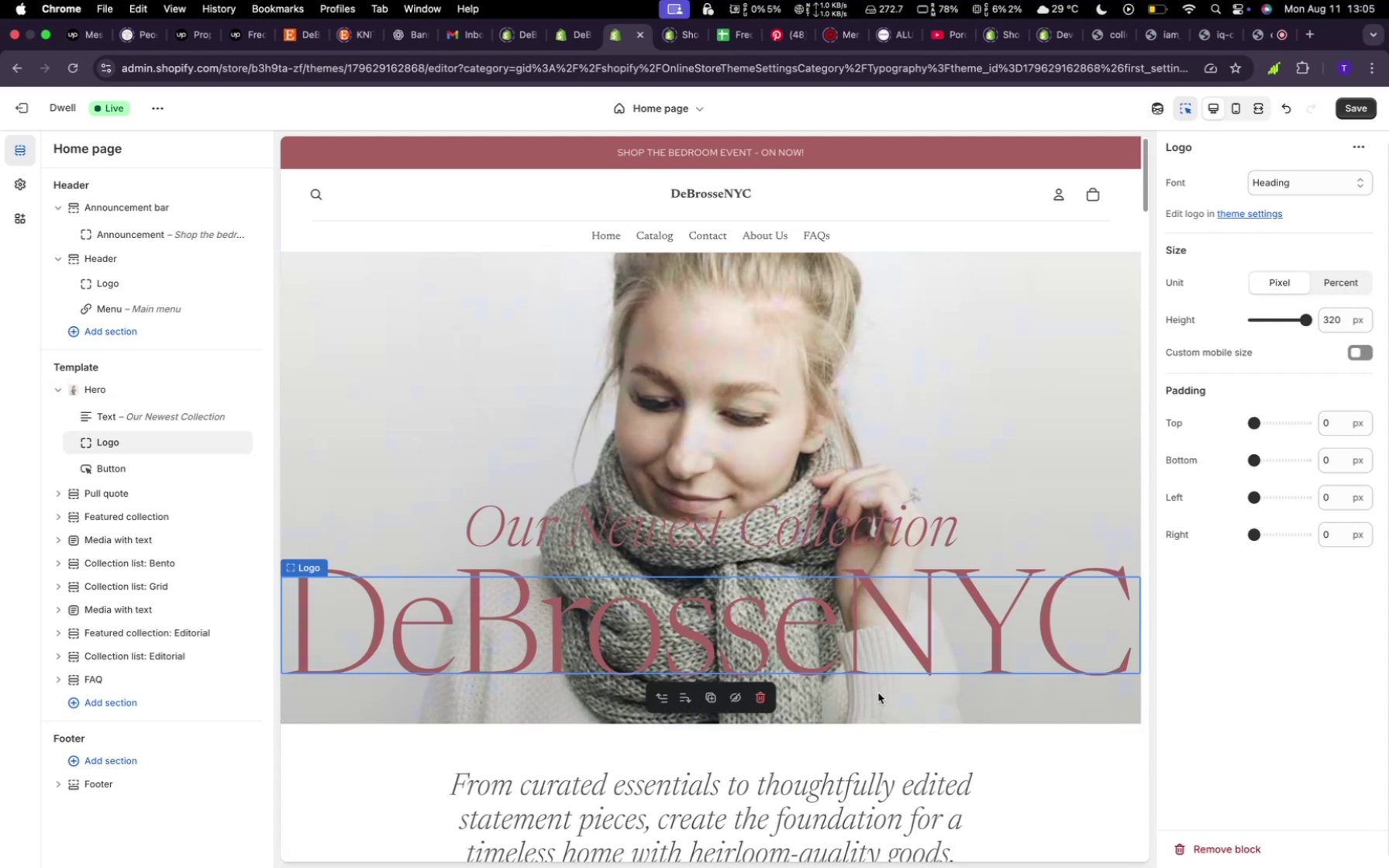 
scroll: coordinate [878, 693], scroll_direction: down, amount: 11.0
 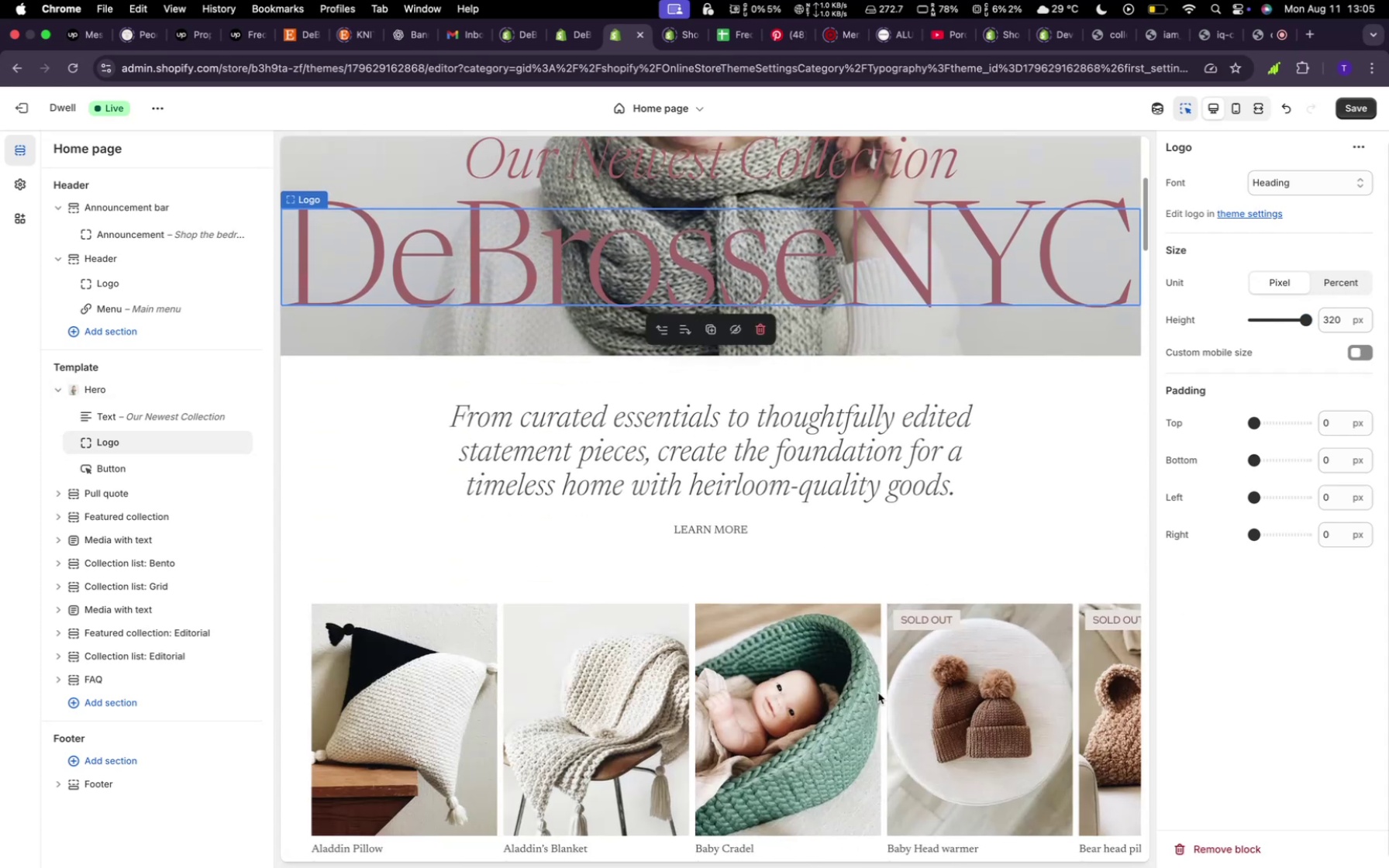 
scroll: coordinate [878, 692], scroll_direction: up, amount: 5.0
 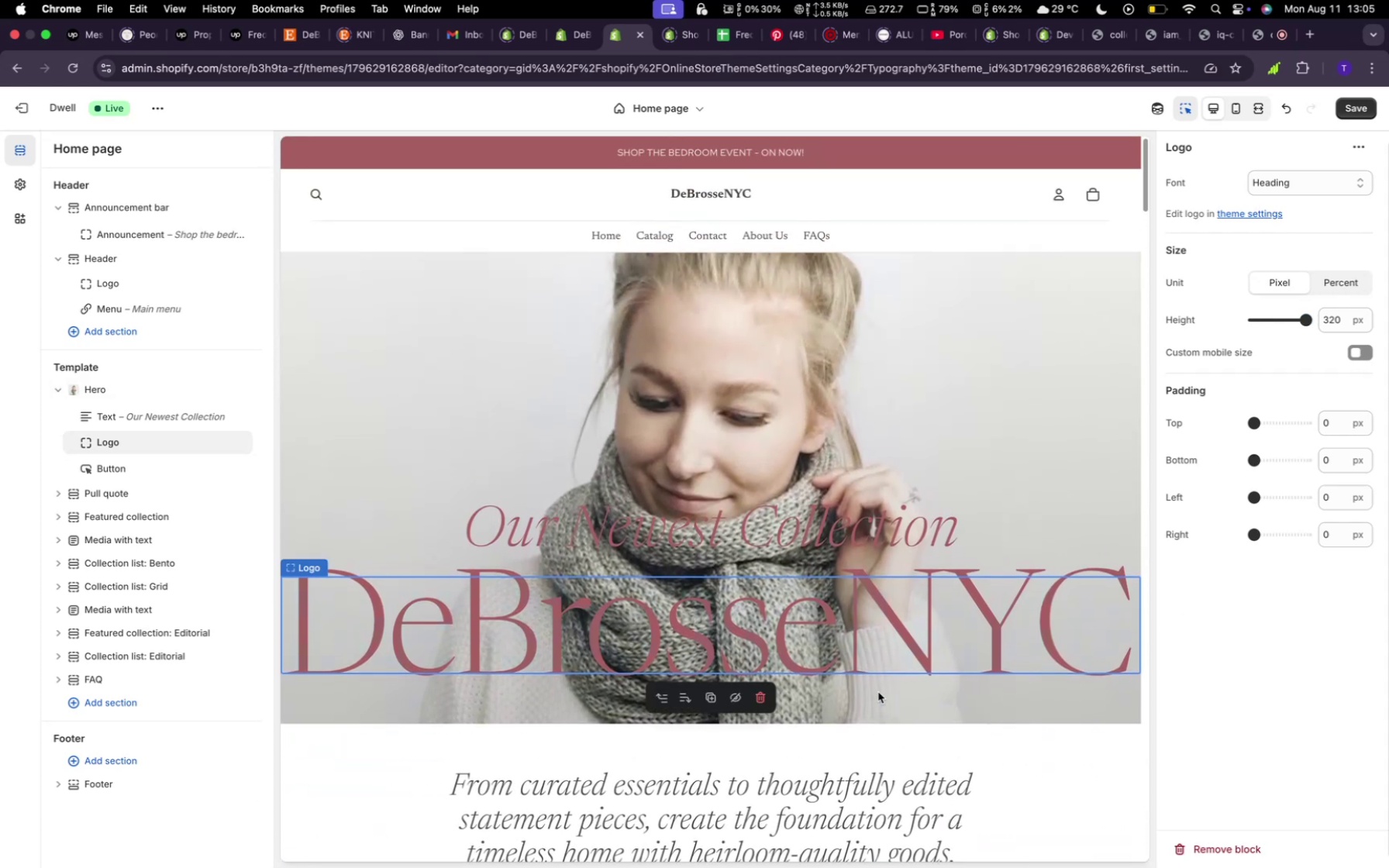 
scroll: coordinate [745, 718], scroll_direction: down, amount: 34.0
 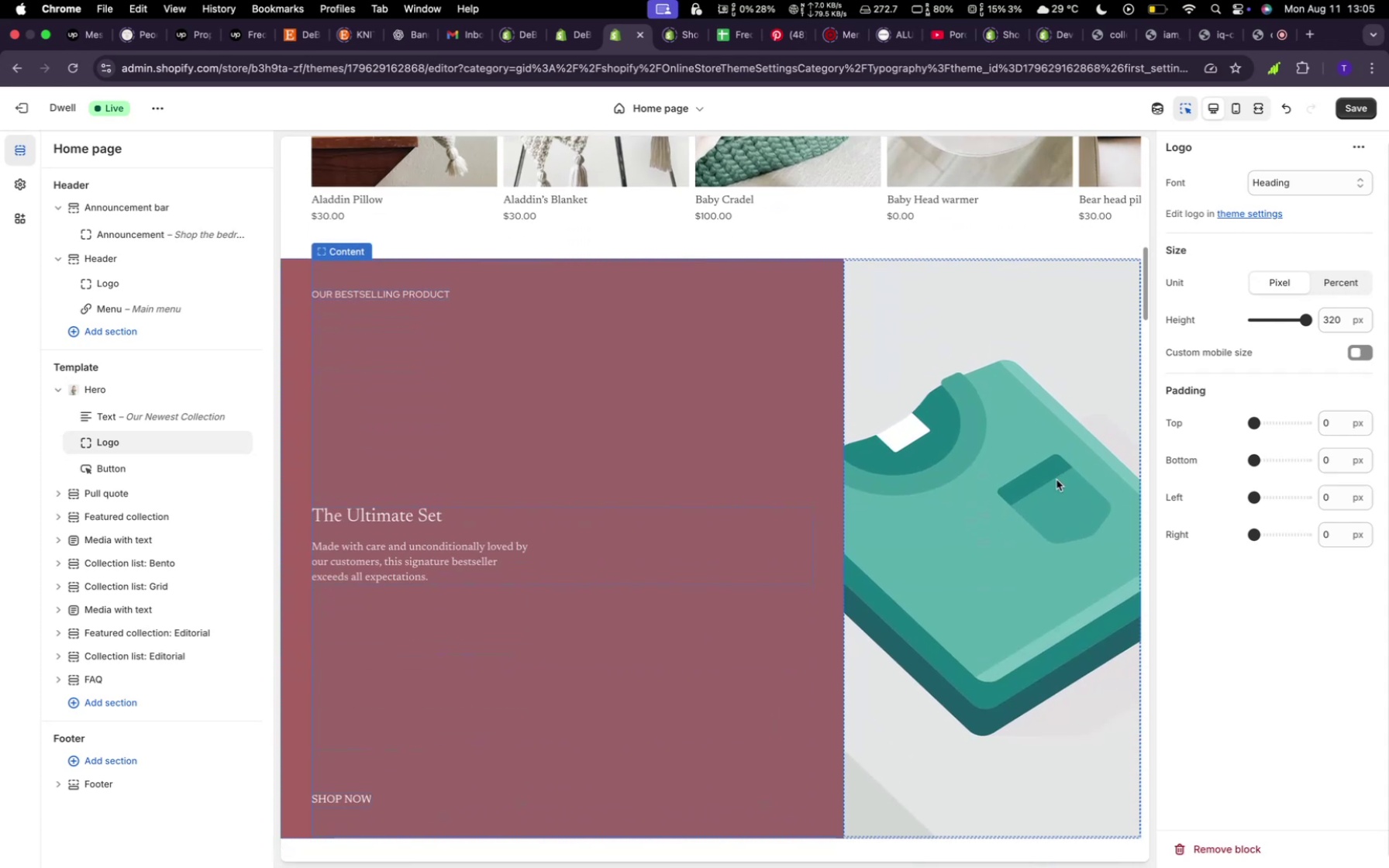 
left_click([1026, 491])
 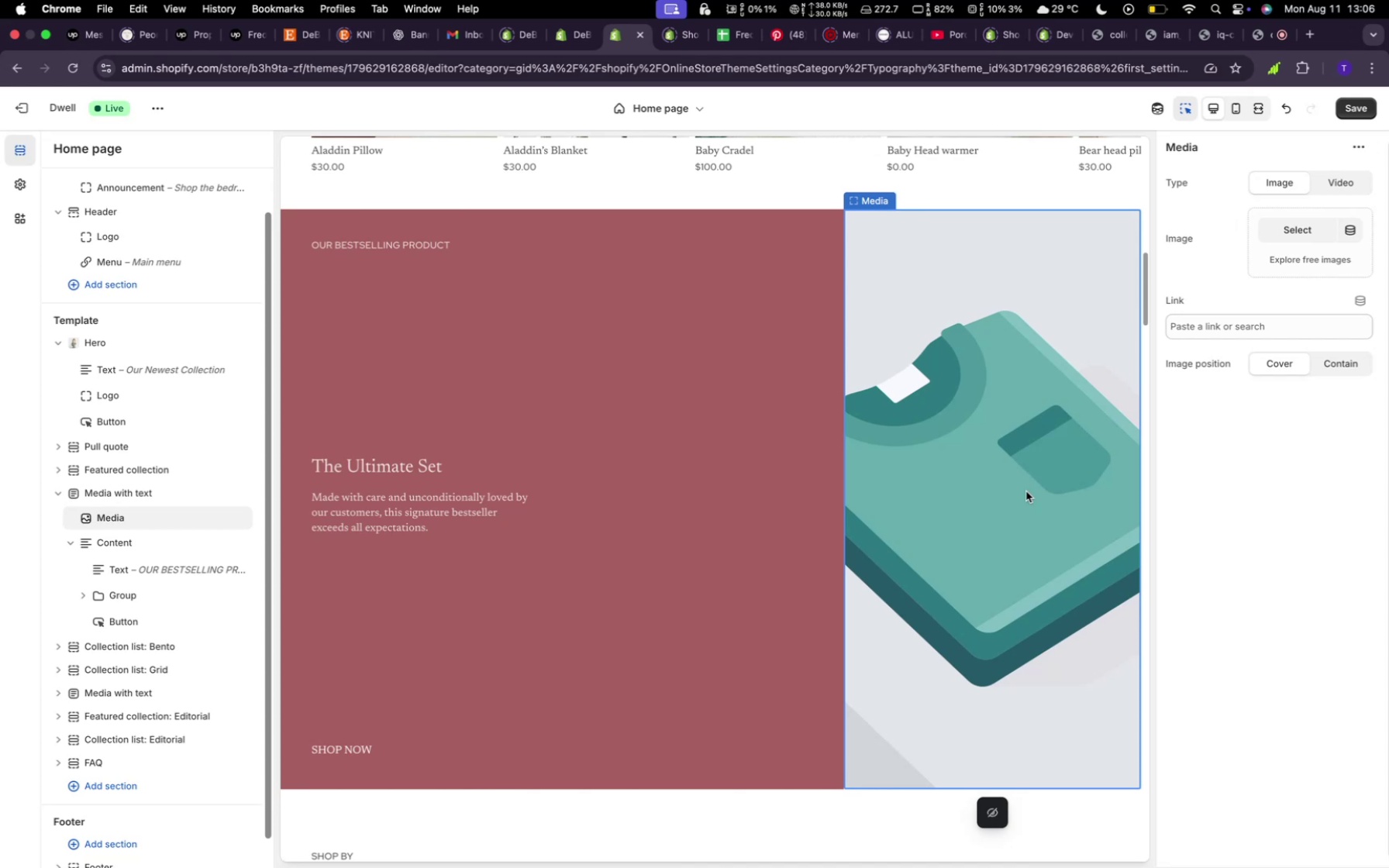 
wait(9.63)
 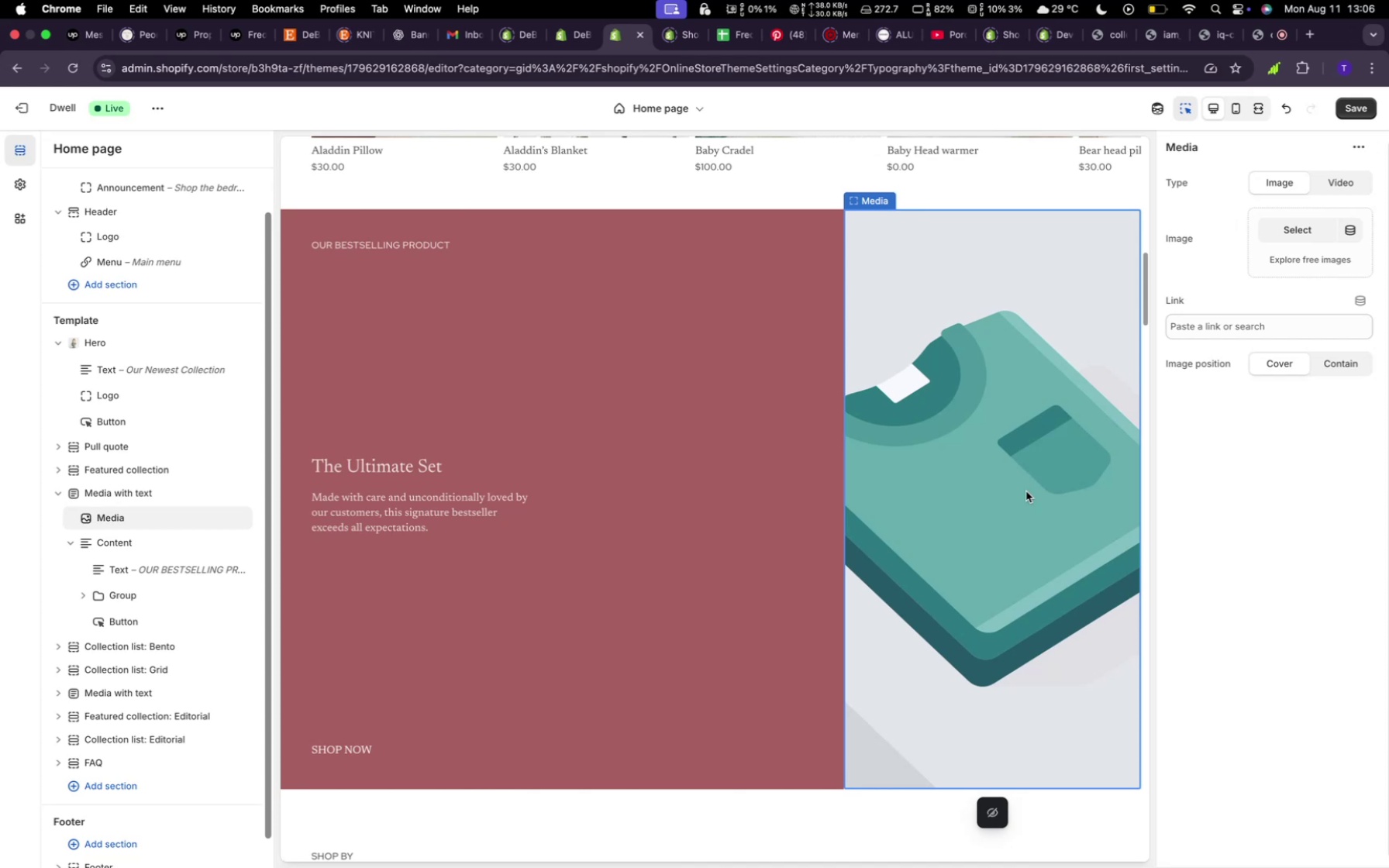 
scroll: coordinate [541, 572], scroll_direction: down, amount: 11.0
 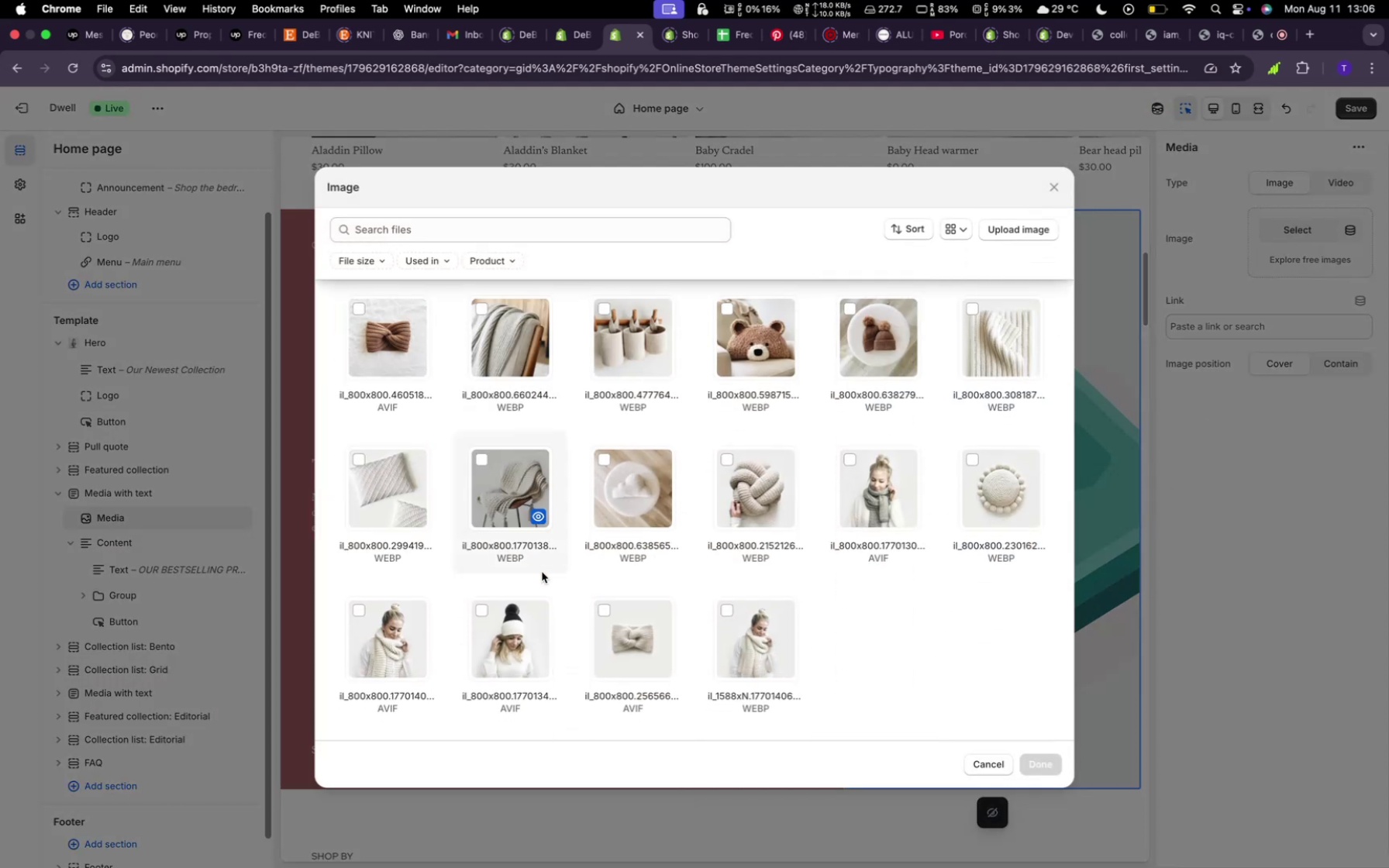 
scroll: coordinate [545, 572], scroll_direction: up, amount: 11.0
 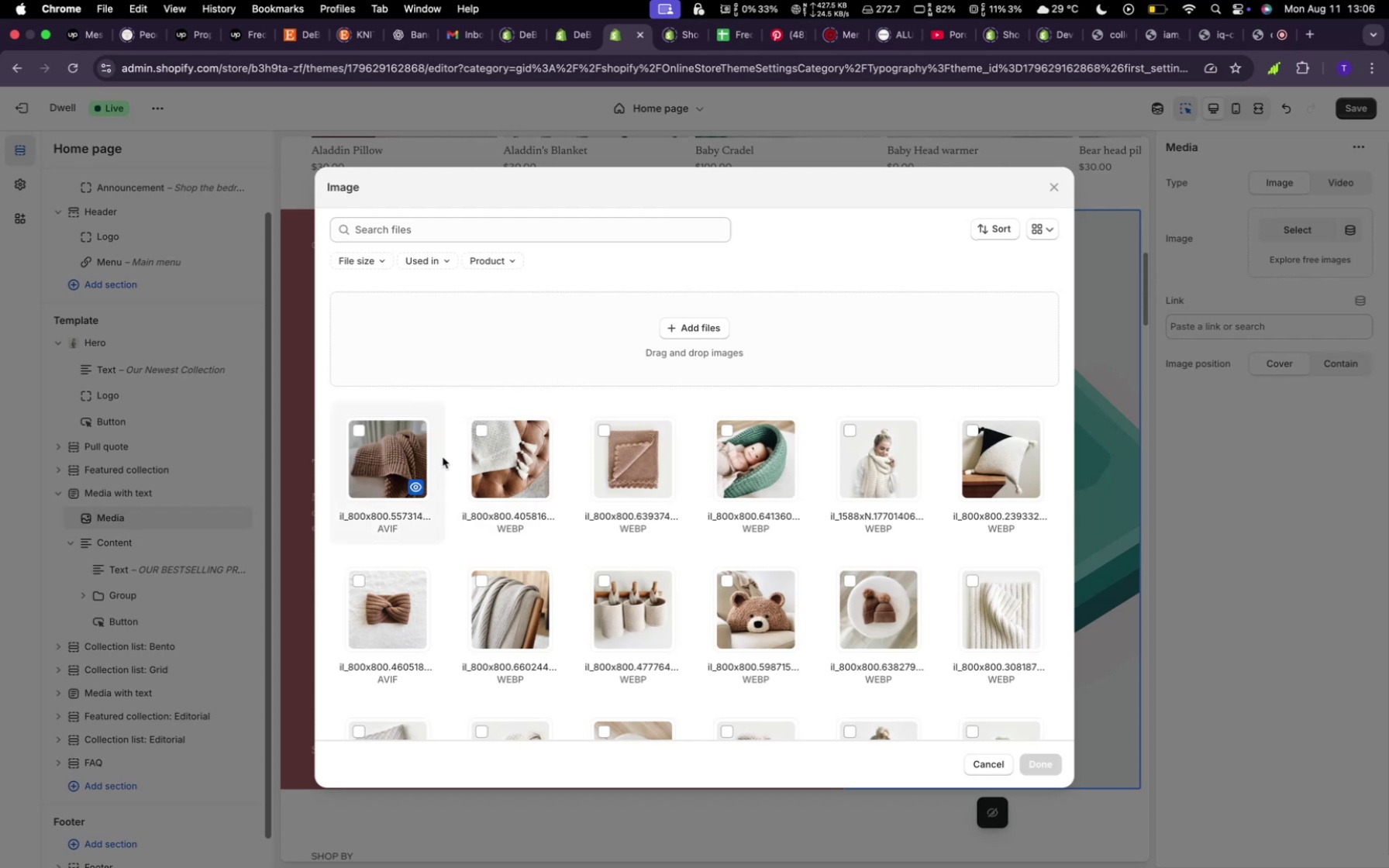 
left_click([544, 453])
 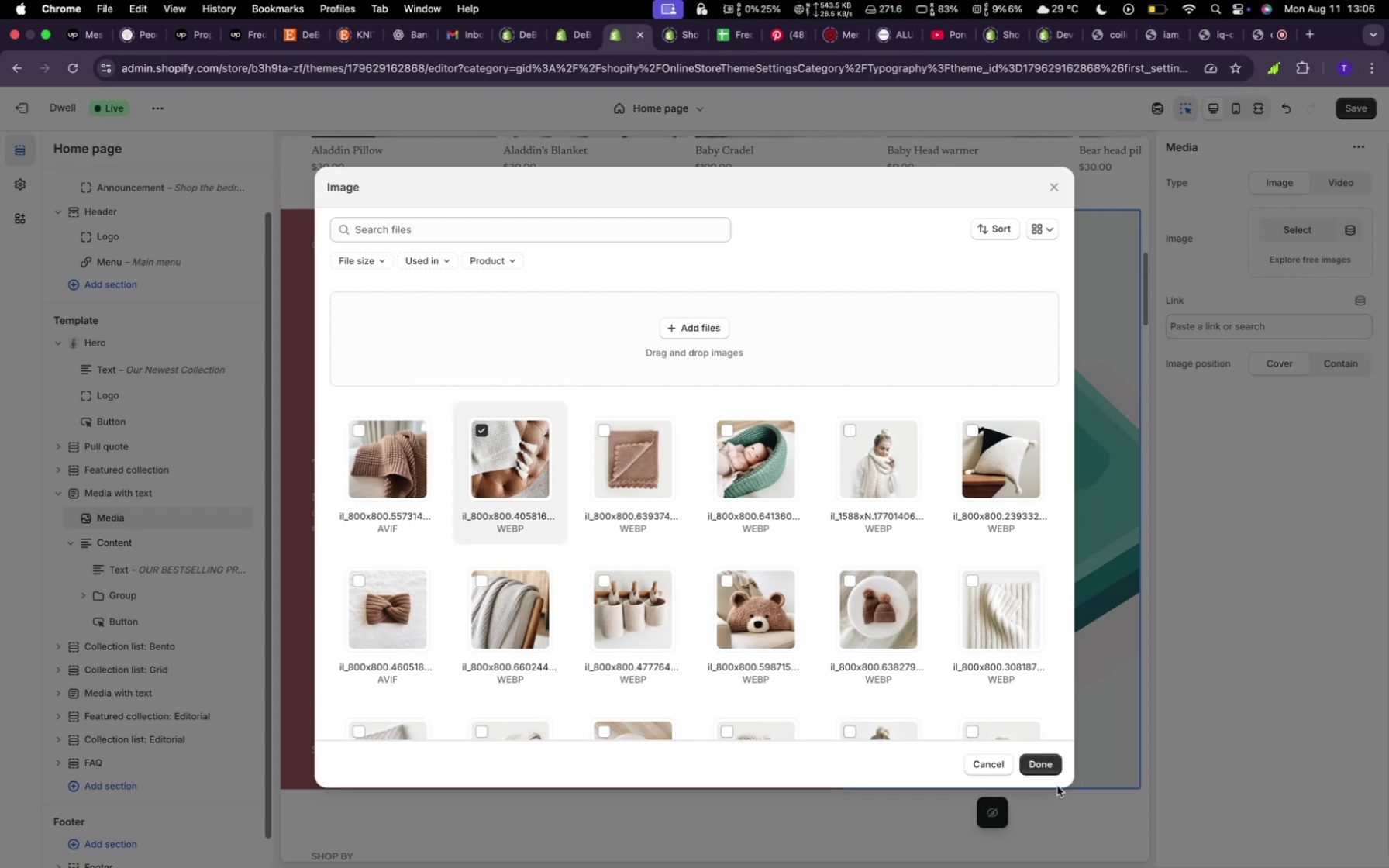 
left_click([1039, 755])
 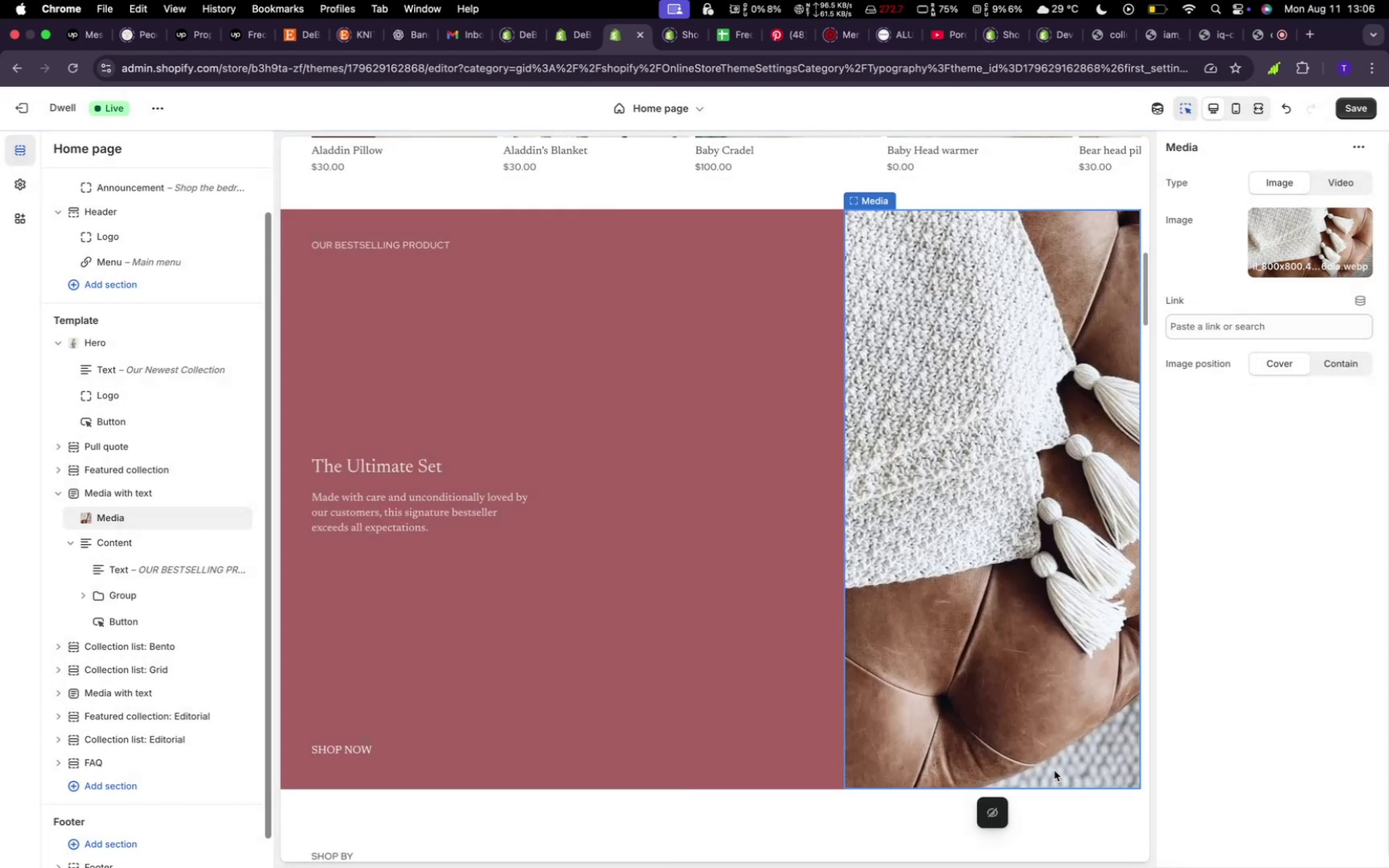 
wait(8.96)
 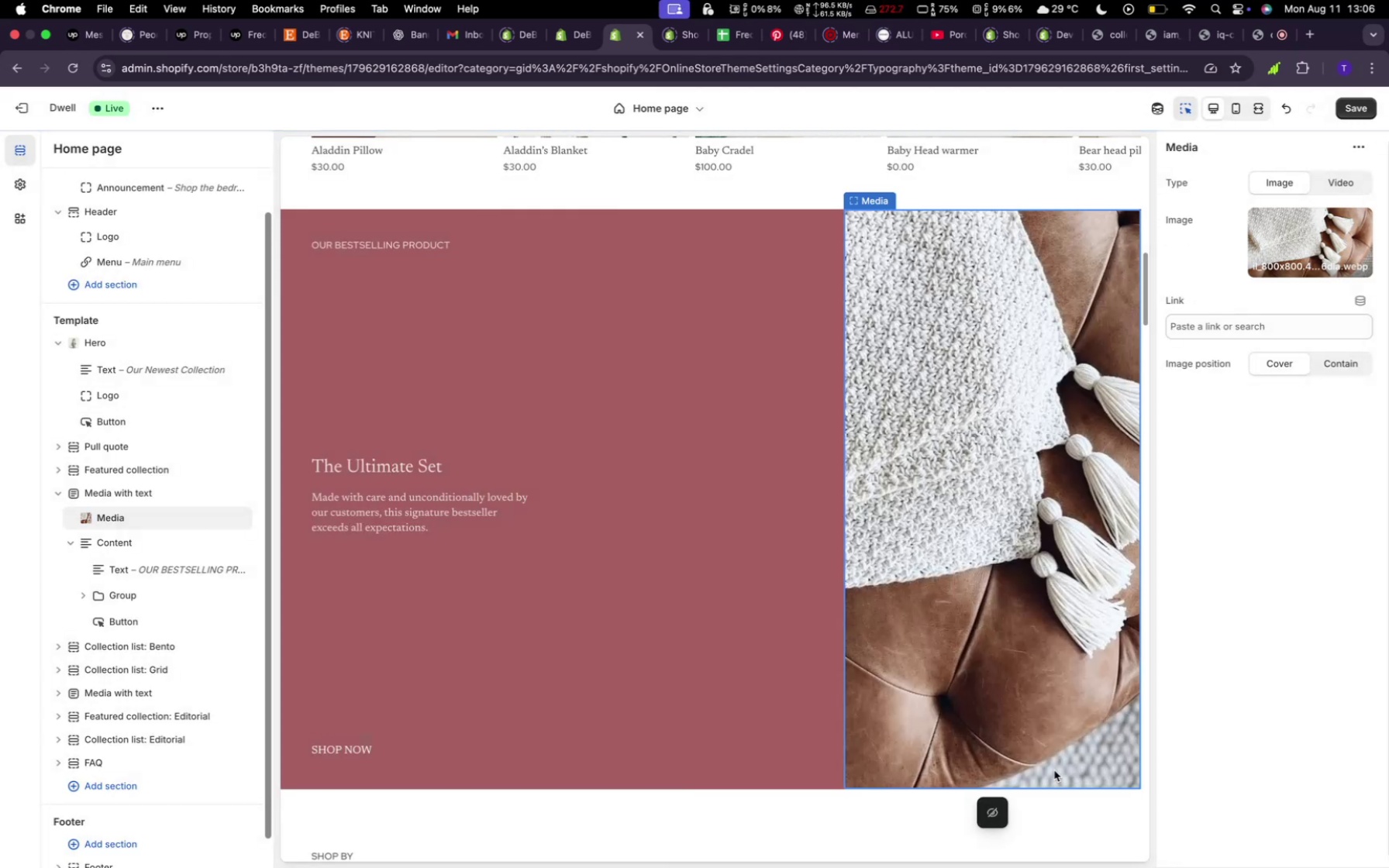 
left_click([1310, 218])
 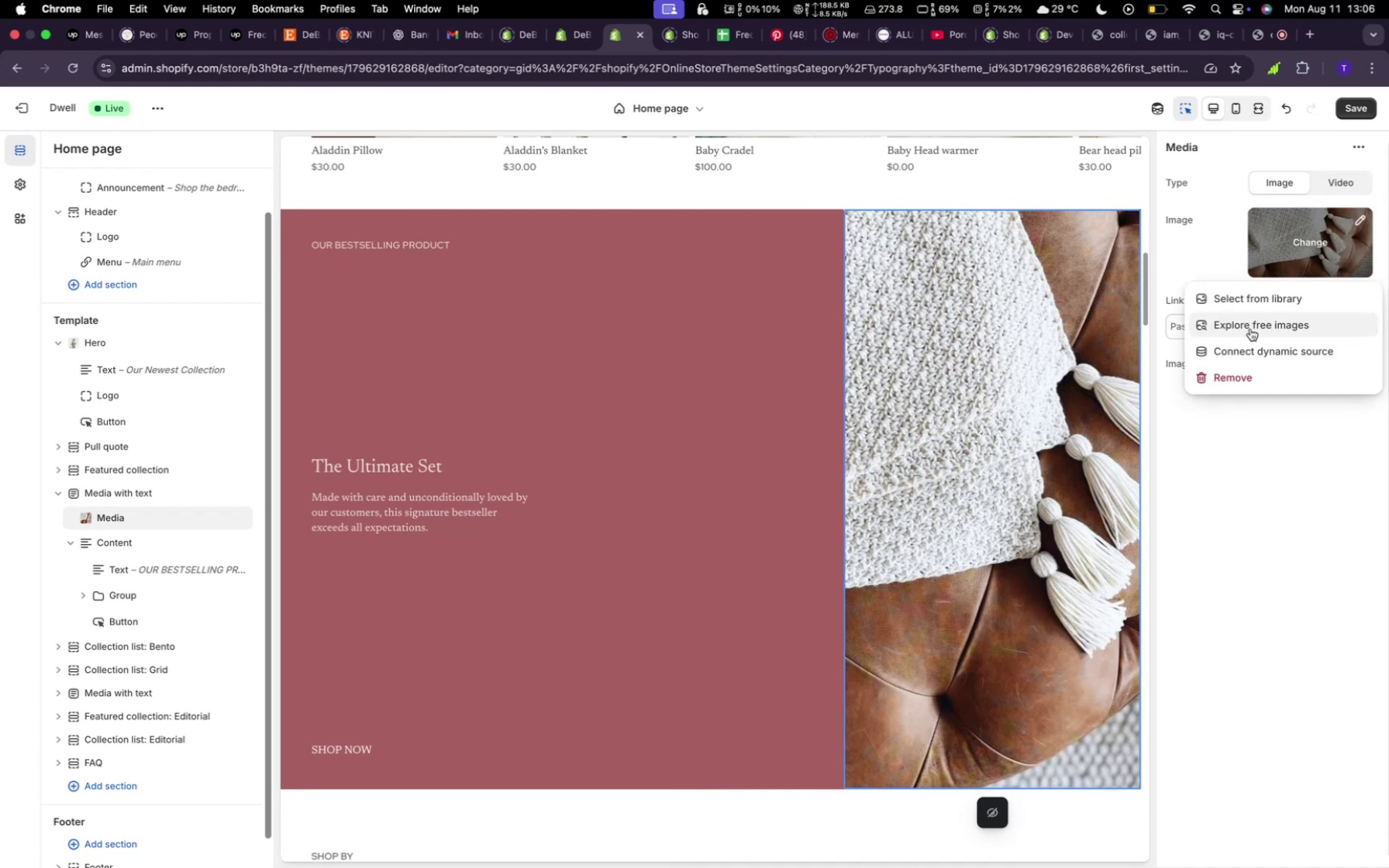 
left_click([1259, 308])
 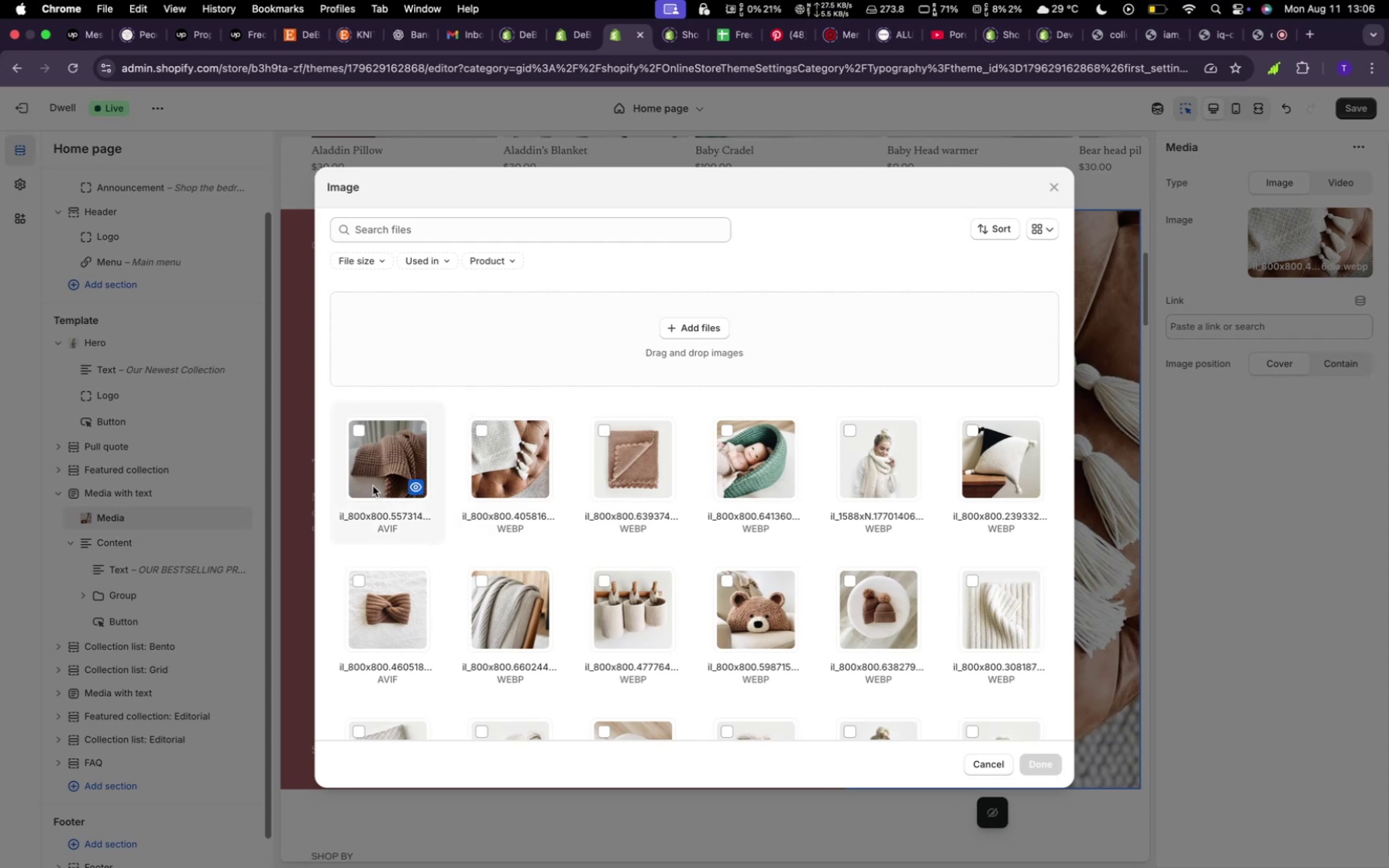 
wait(7.07)
 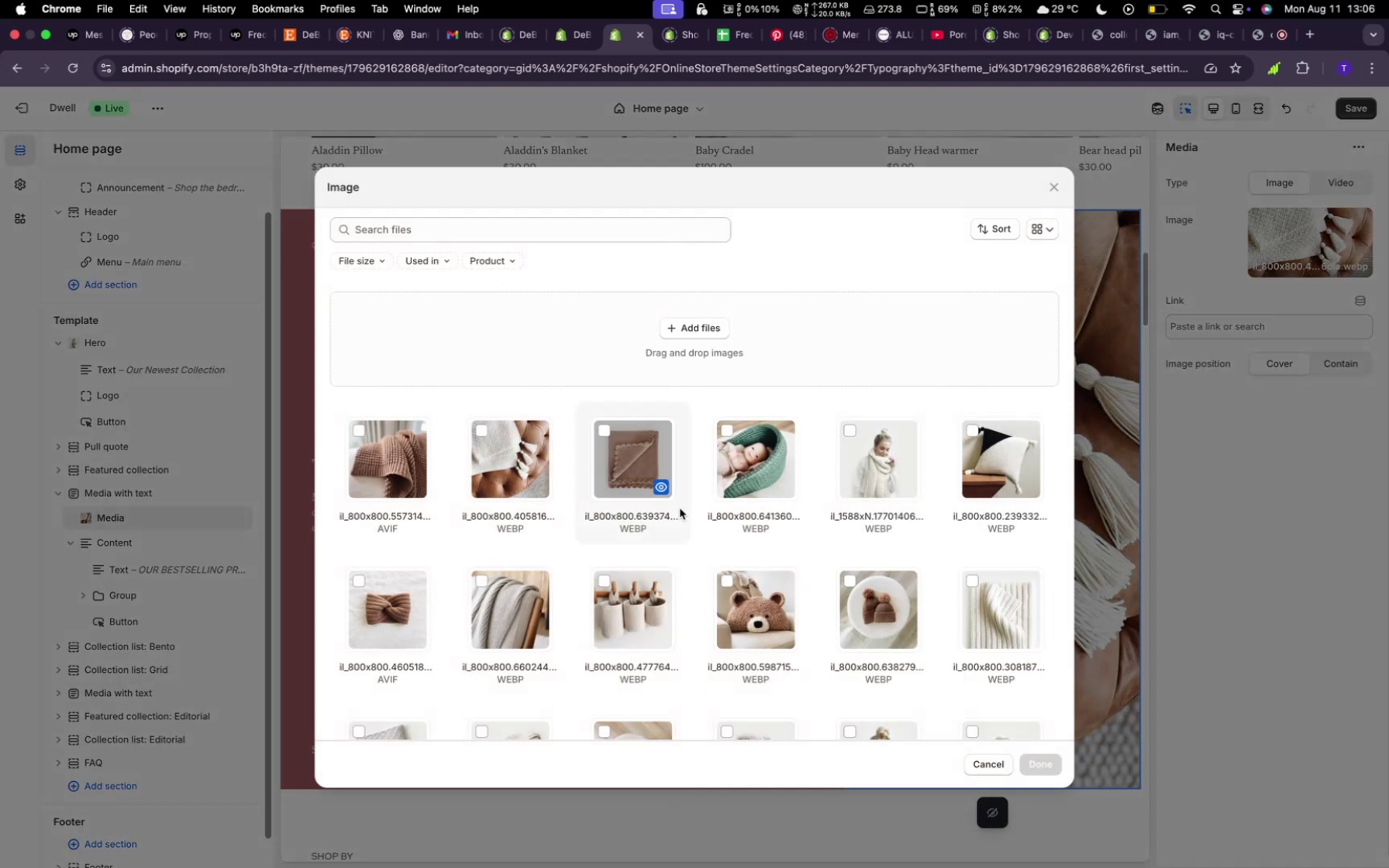 
left_click([395, 471])
 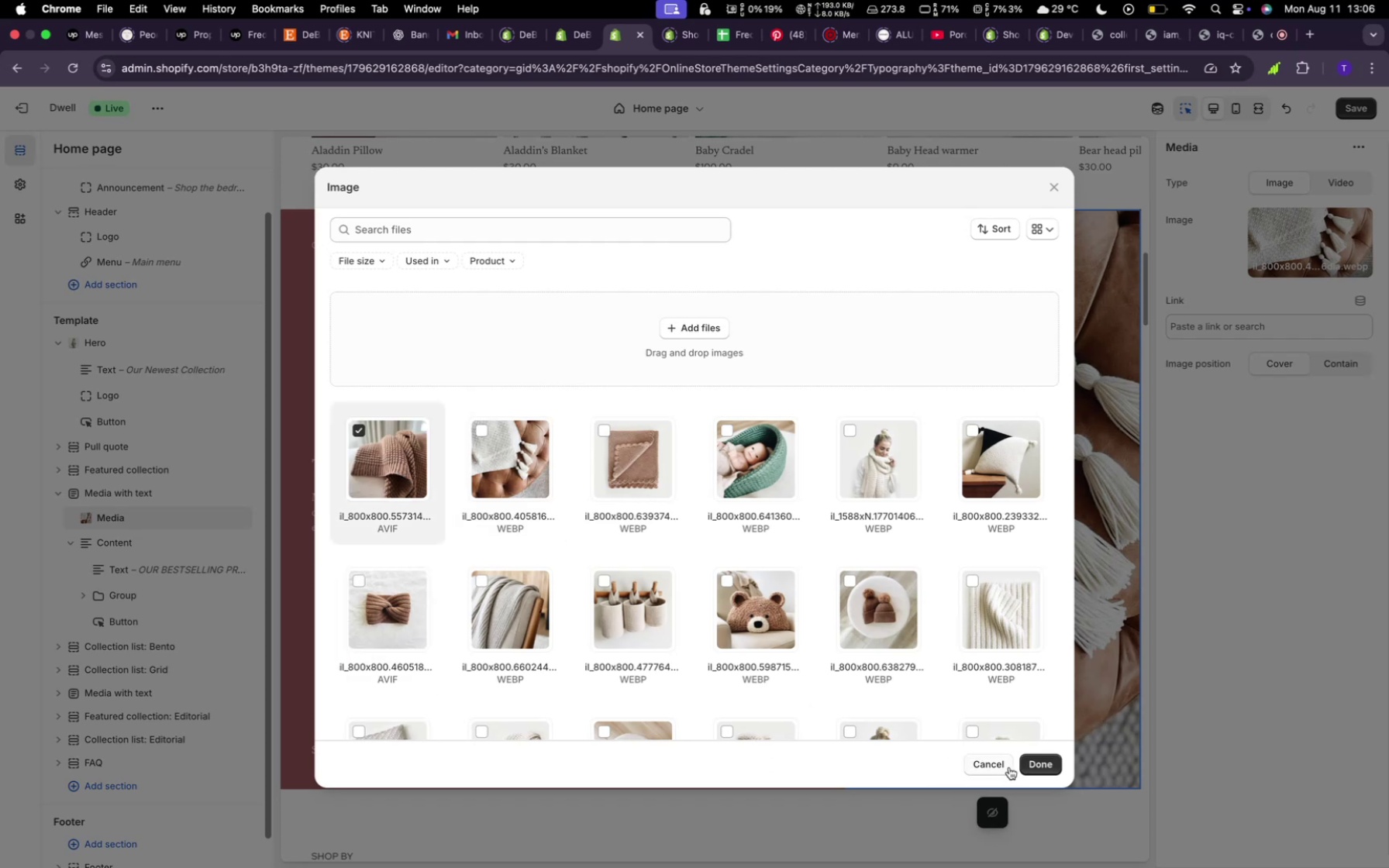 
left_click([1039, 763])
 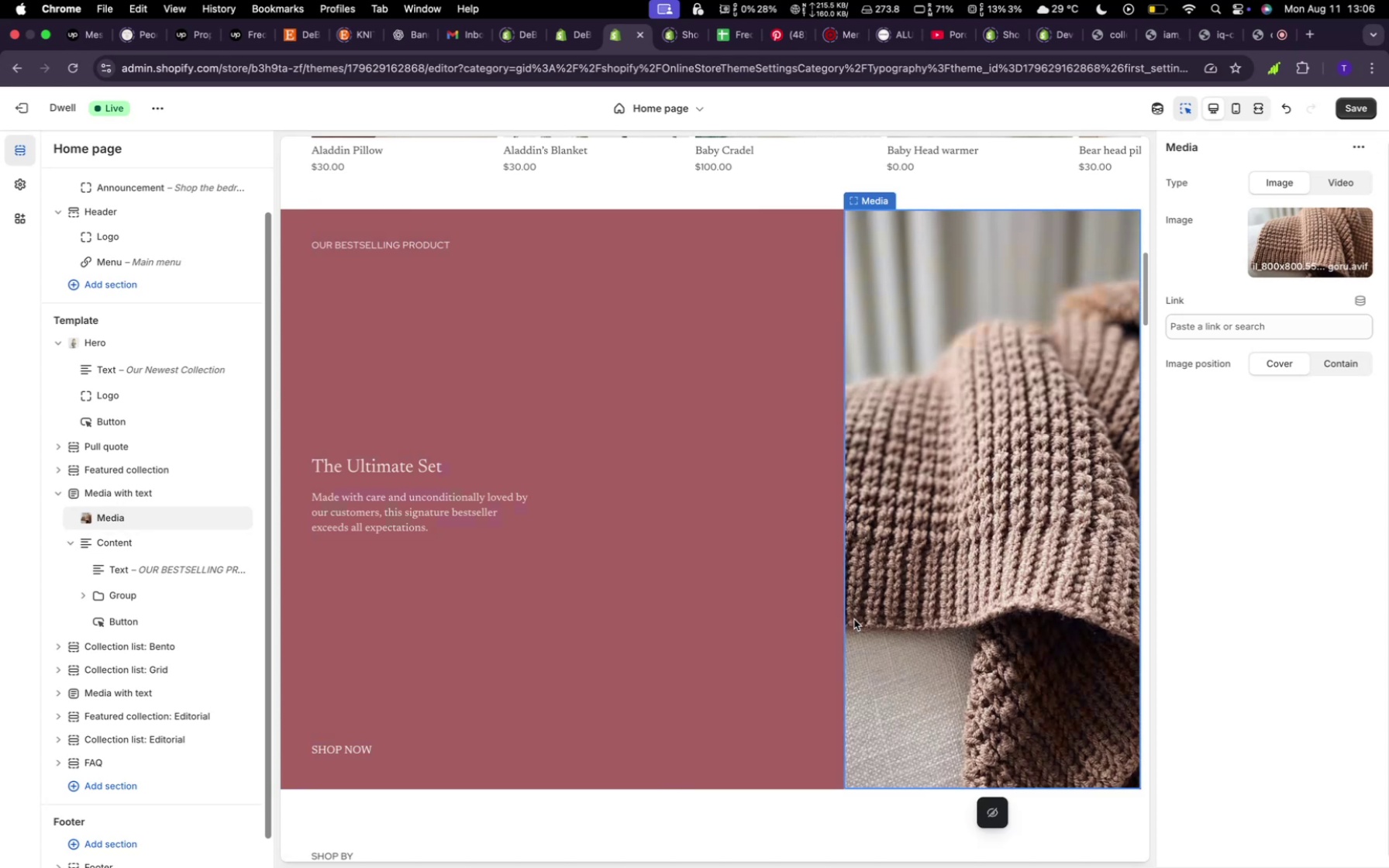 
wait(7.67)
 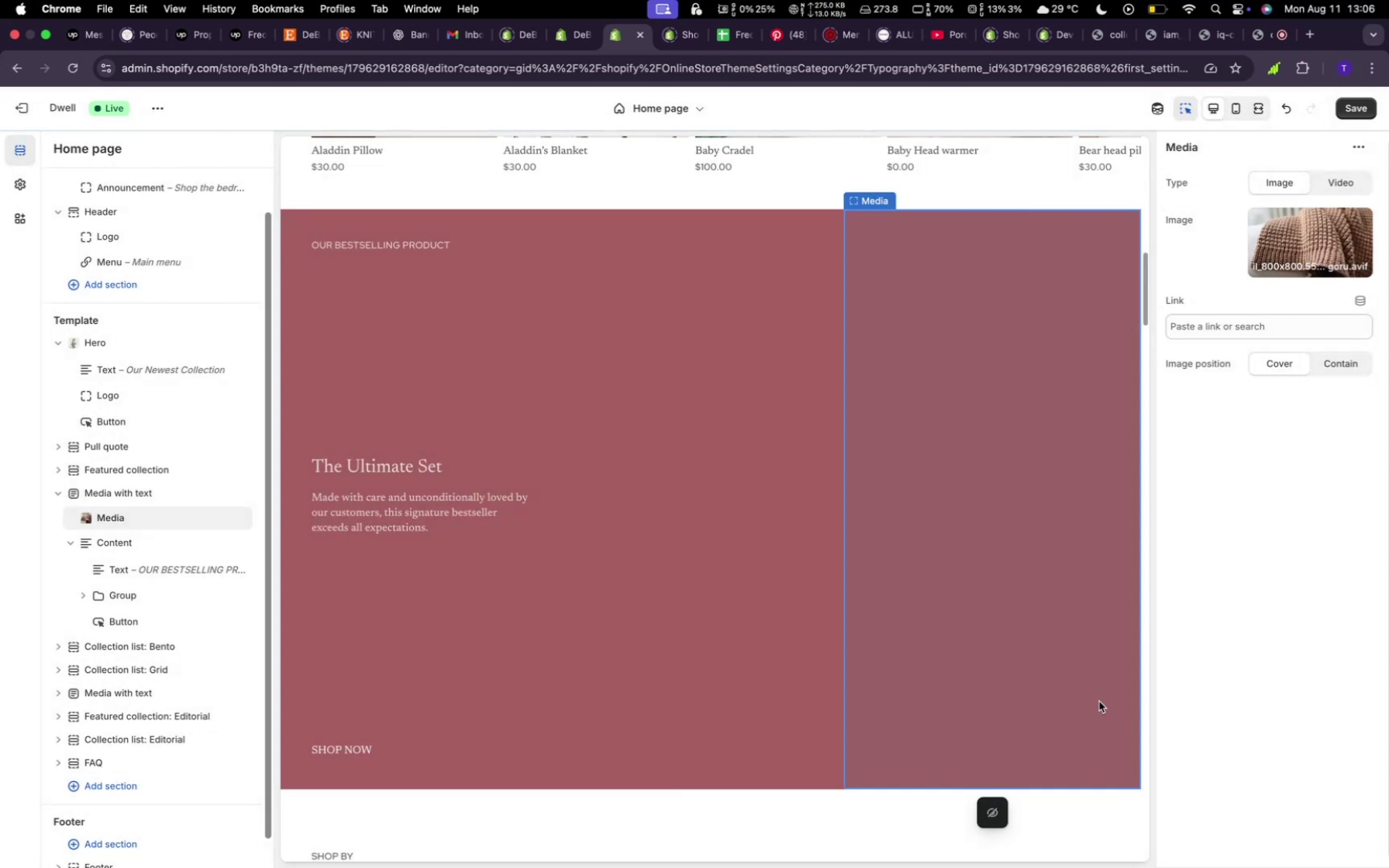 
left_click([758, 604])
 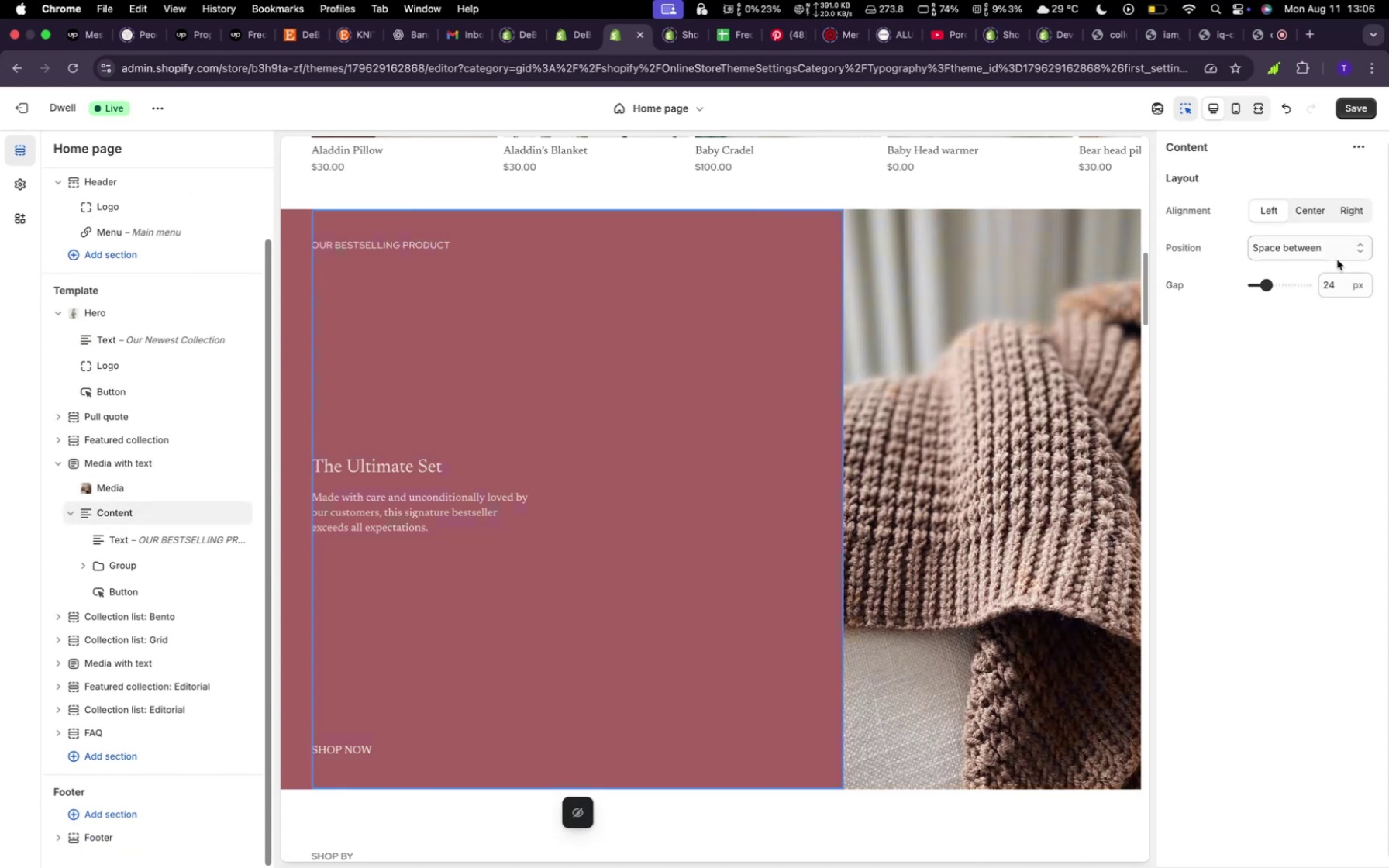 
wait(9.93)
 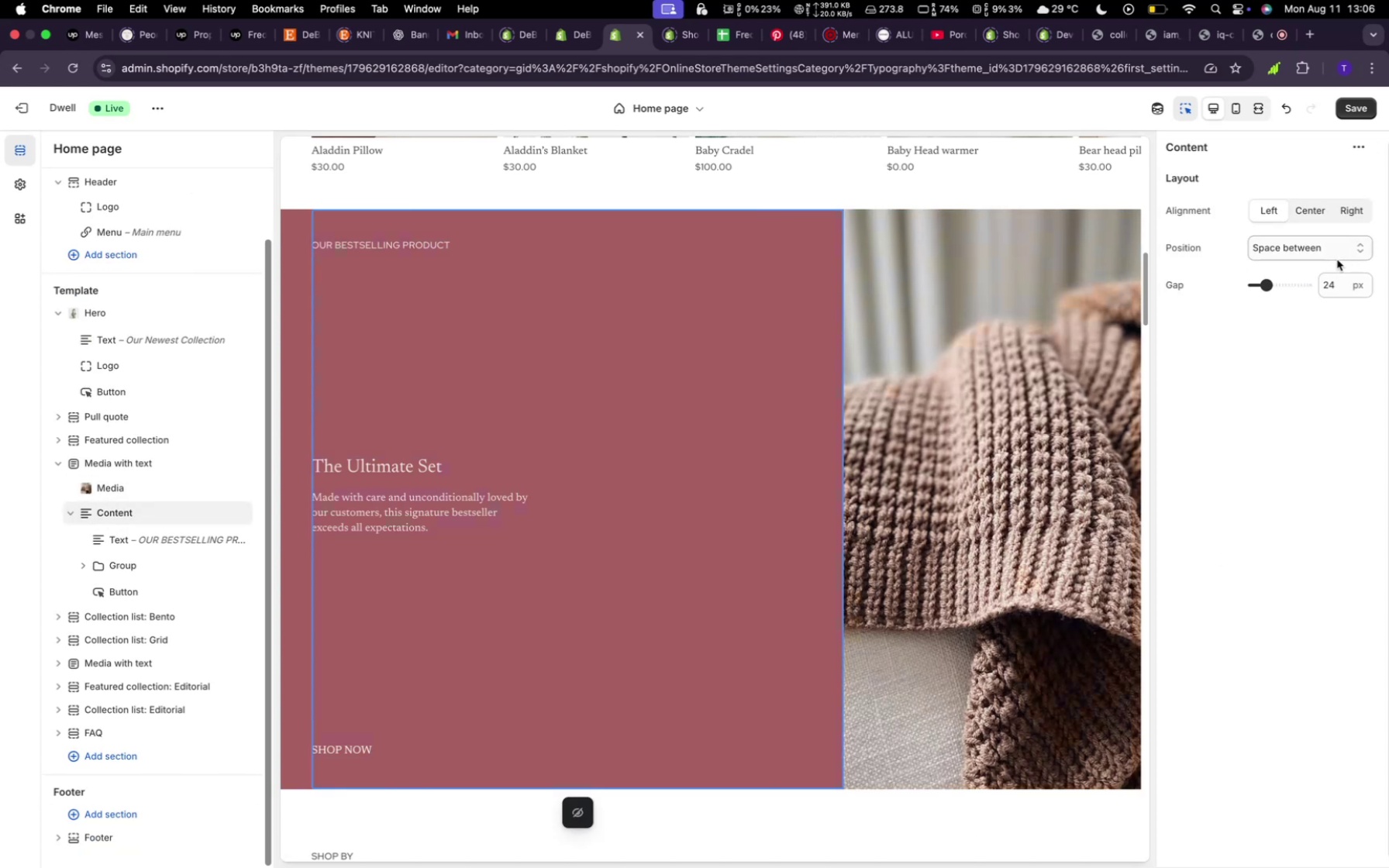 
scroll: coordinate [1090, 625], scroll_direction: up, amount: 3.0
 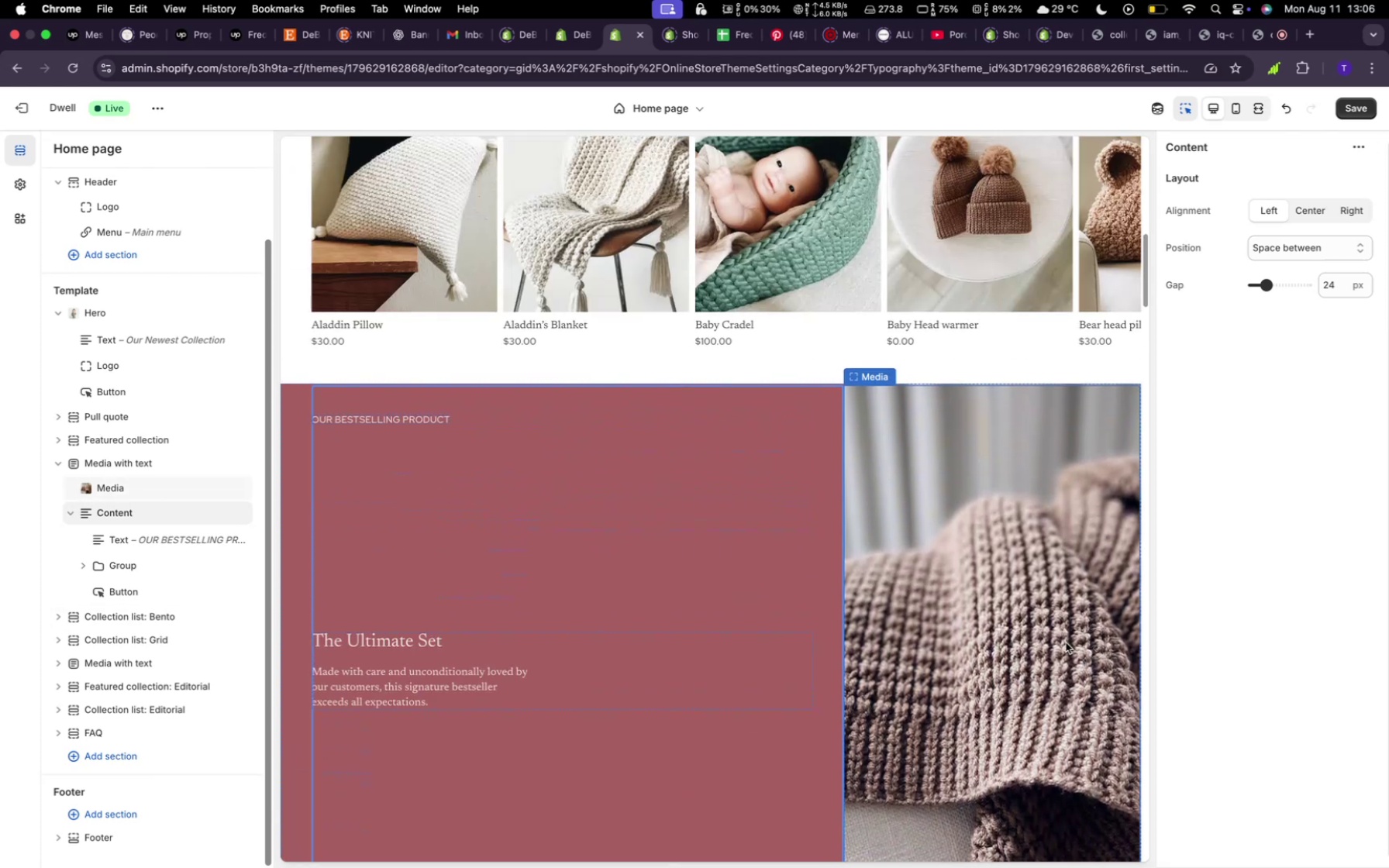 
left_click([1066, 642])
 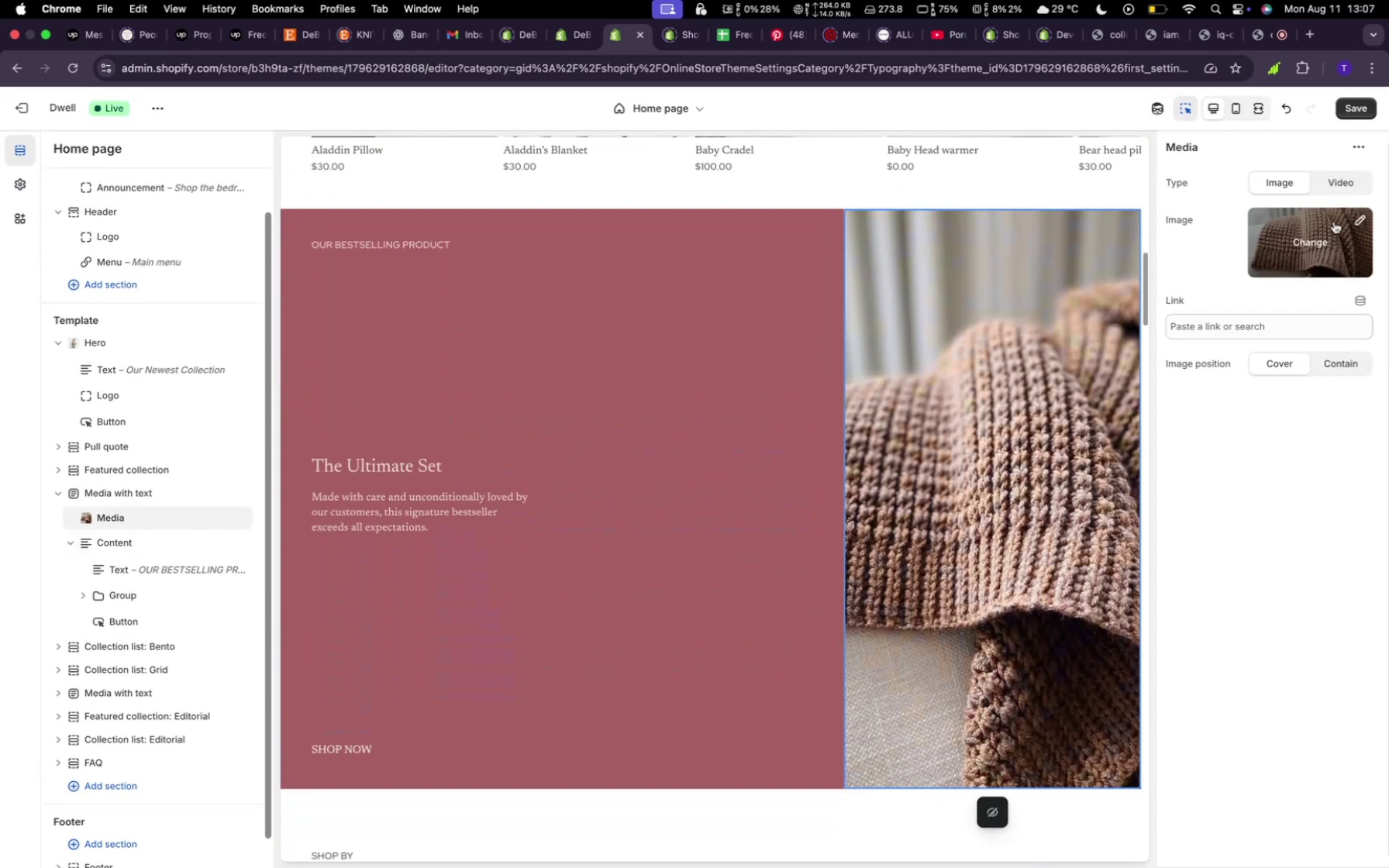 
left_click([1330, 232])
 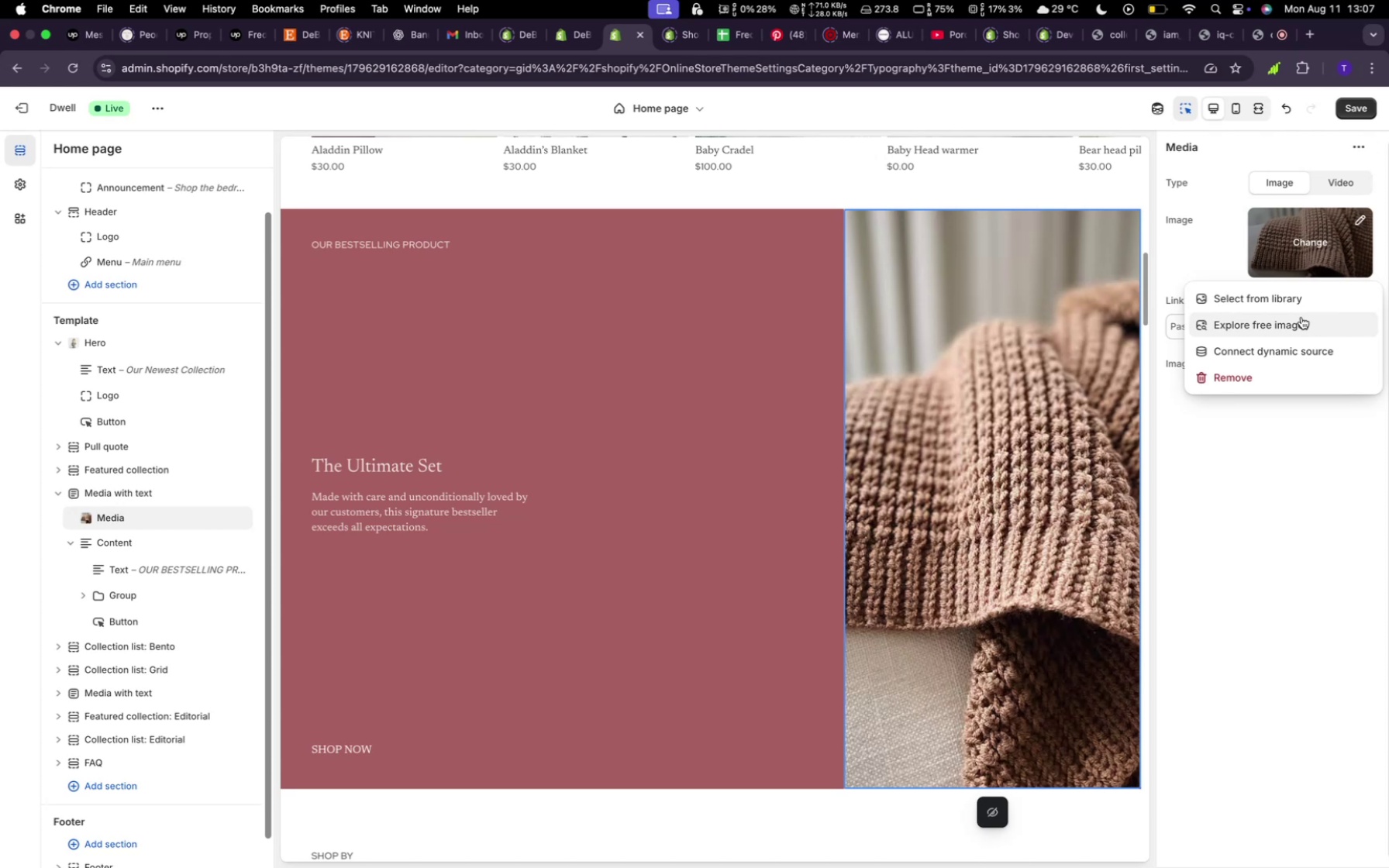 
left_click([1297, 298])
 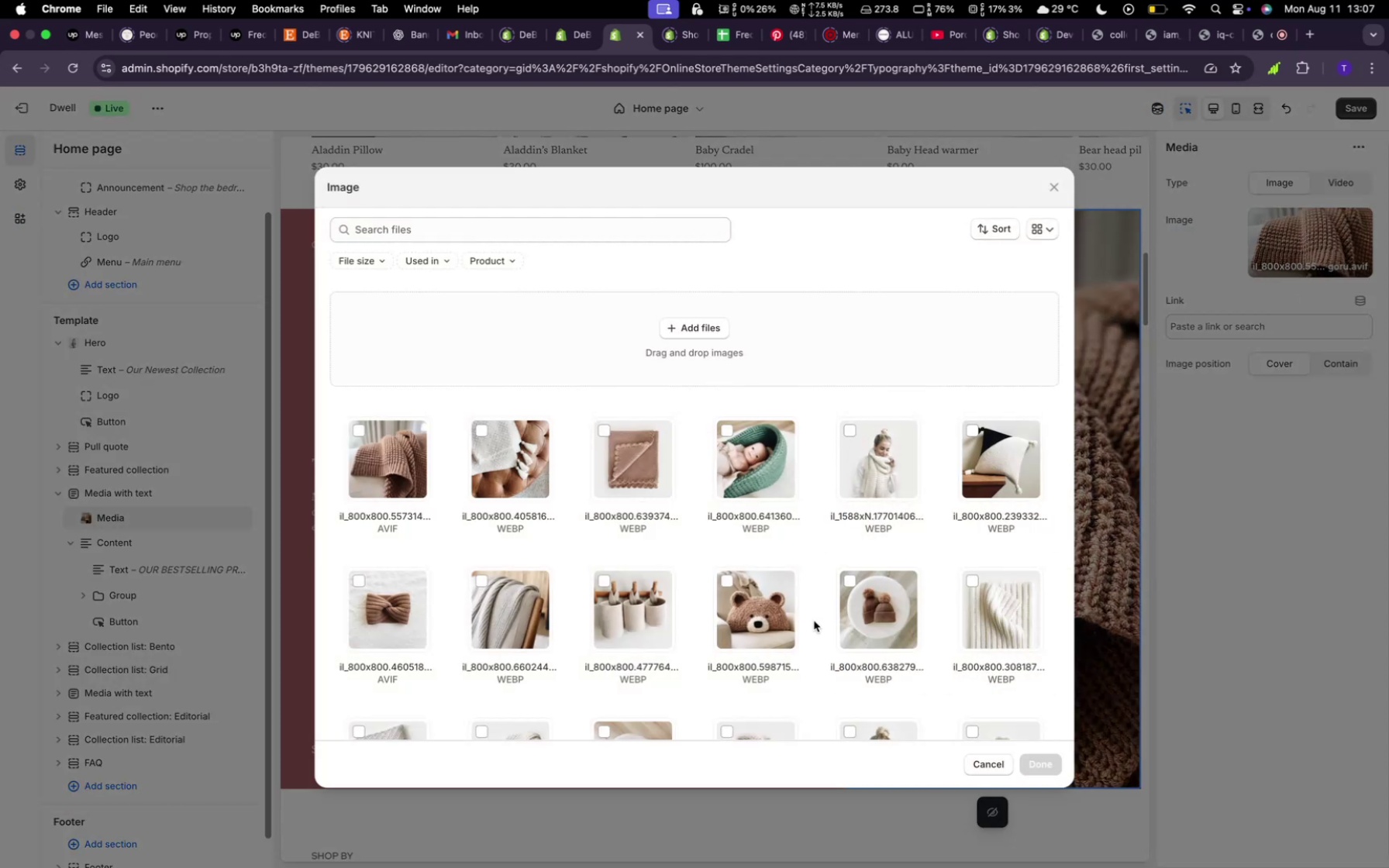 
scroll: coordinate [819, 615], scroll_direction: down, amount: 16.0
 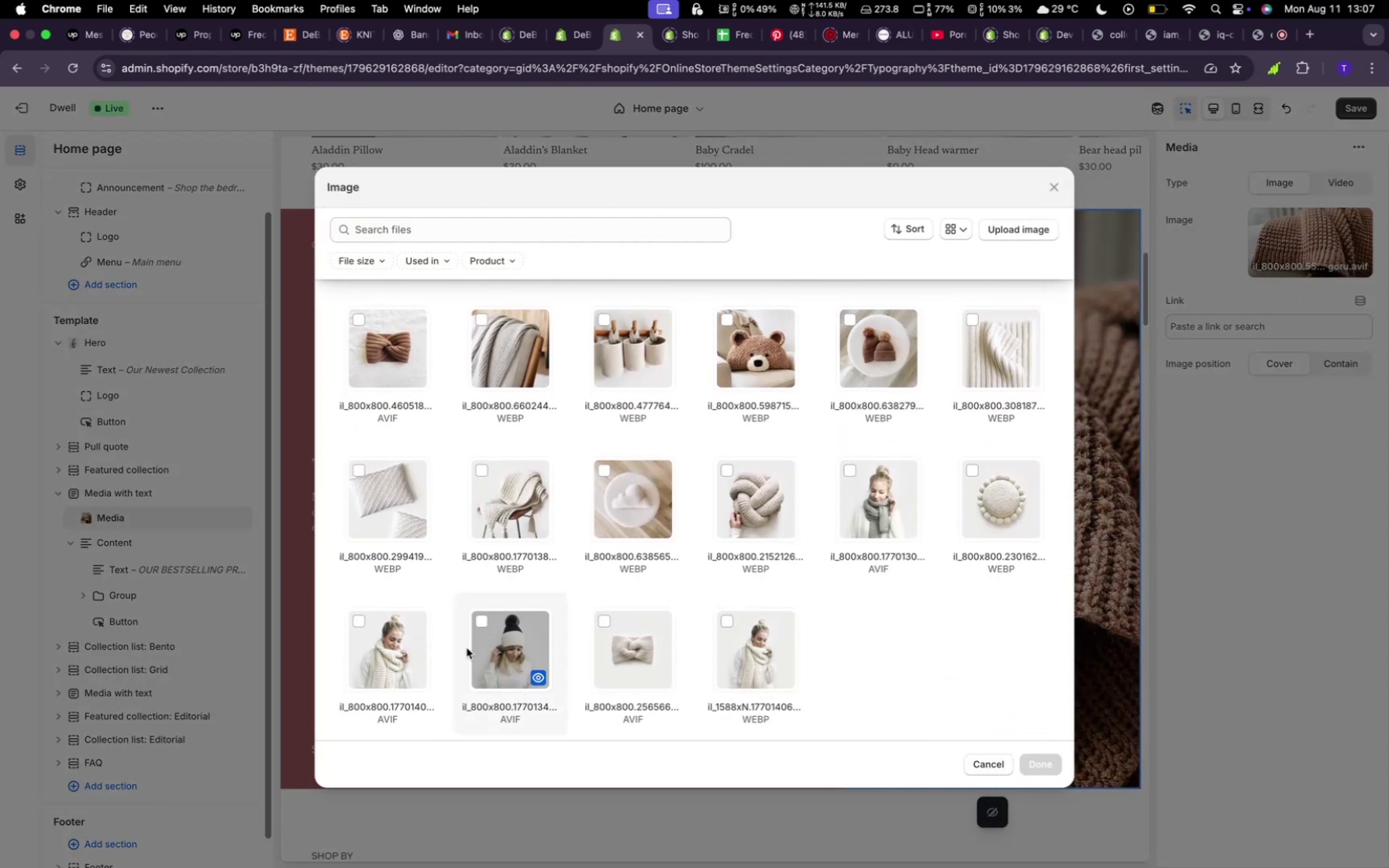 
left_click([400, 652])
 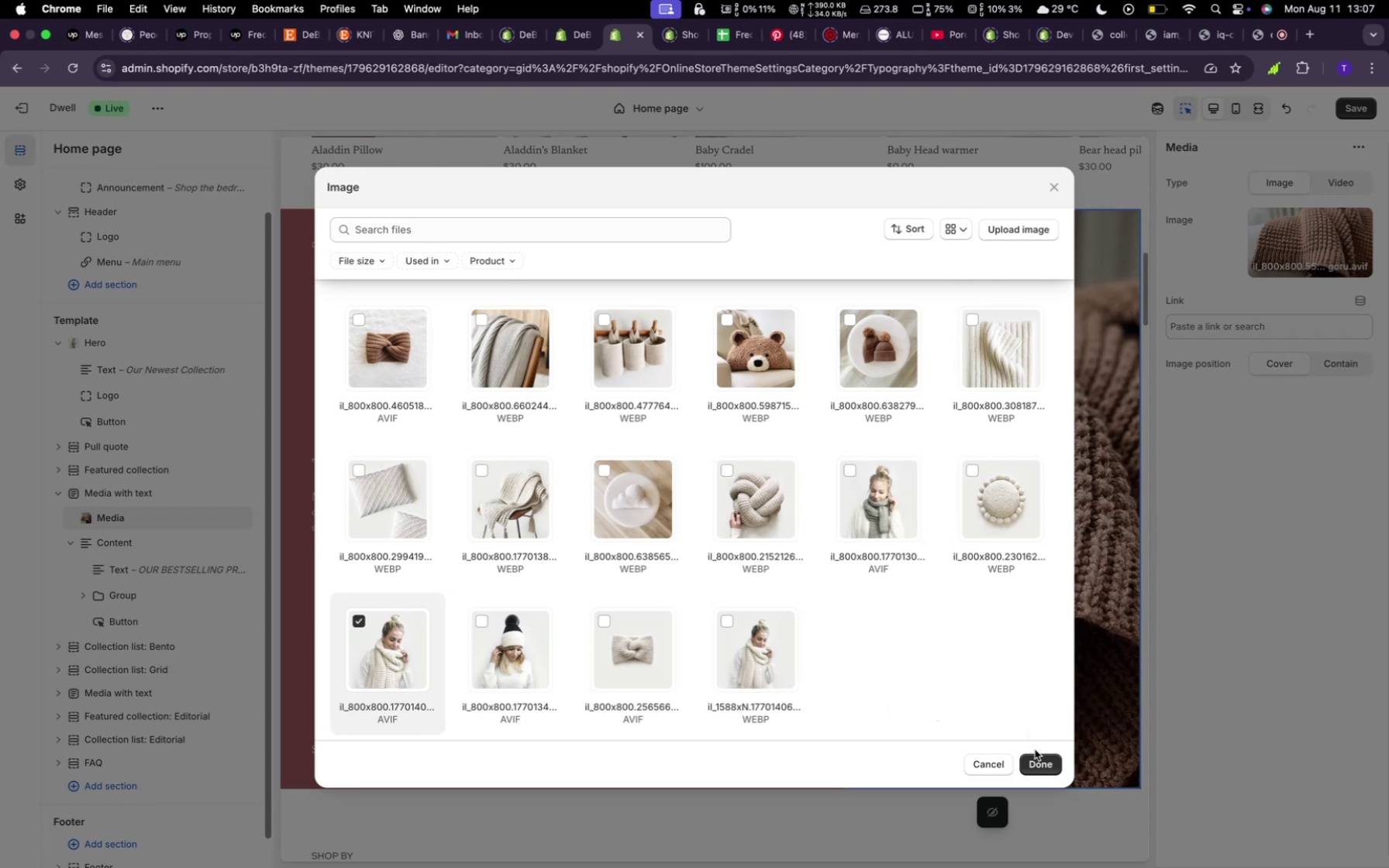 
left_click_drag(start_coordinate=[1039, 763], to_coordinate=[1039, 759])
 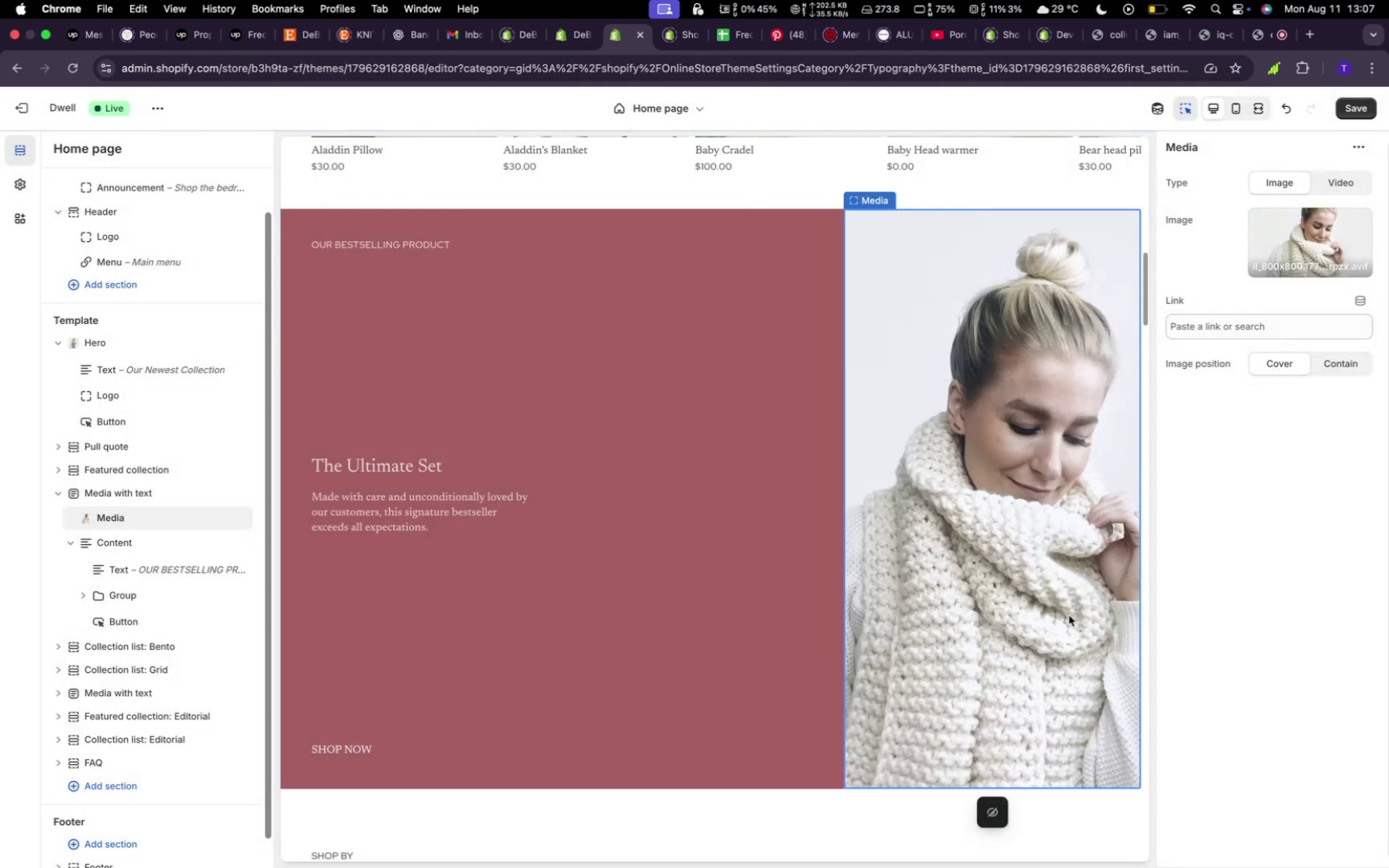 
wait(5.19)
 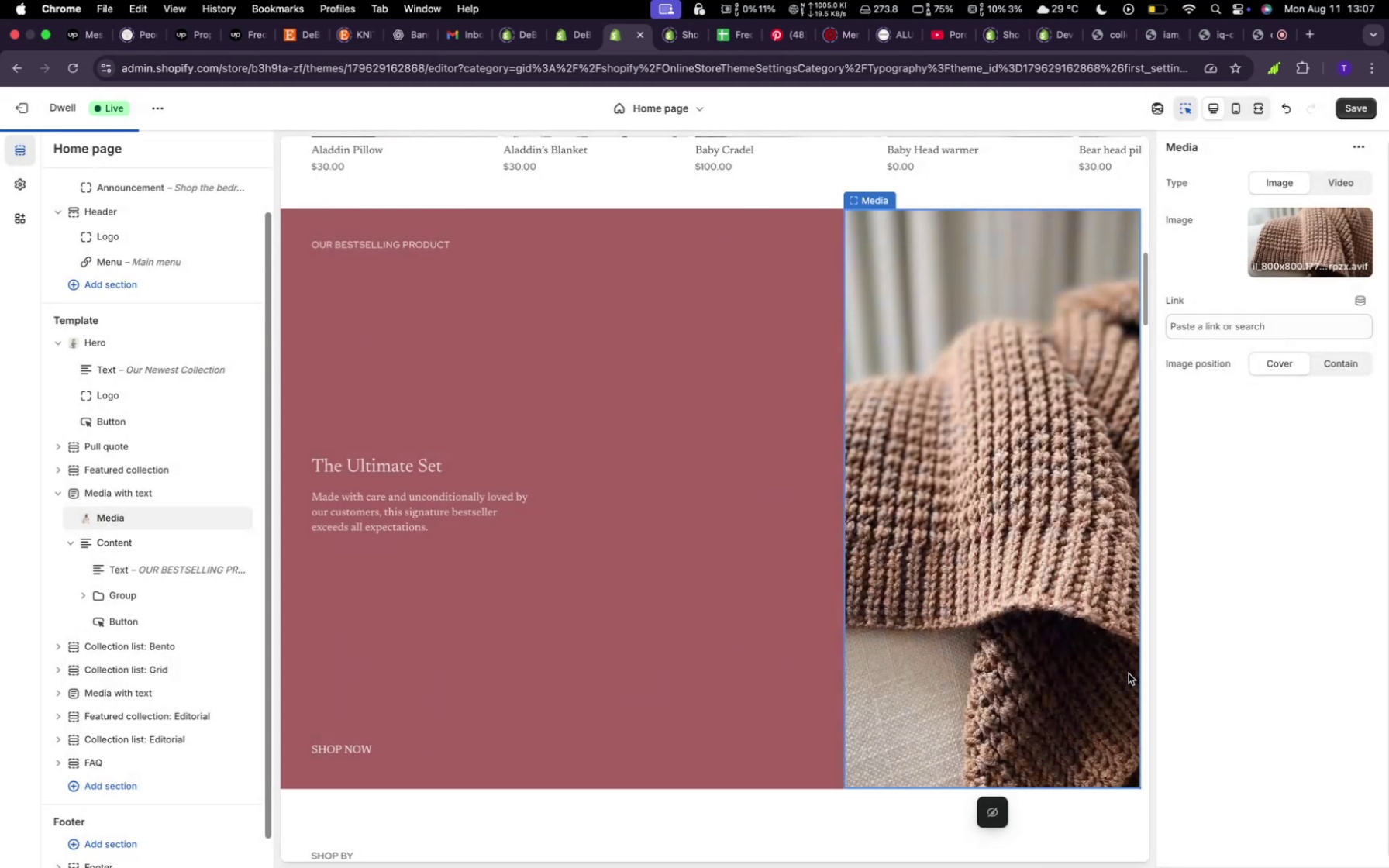 
scroll: coordinate [1063, 608], scroll_direction: up, amount: 29.0
 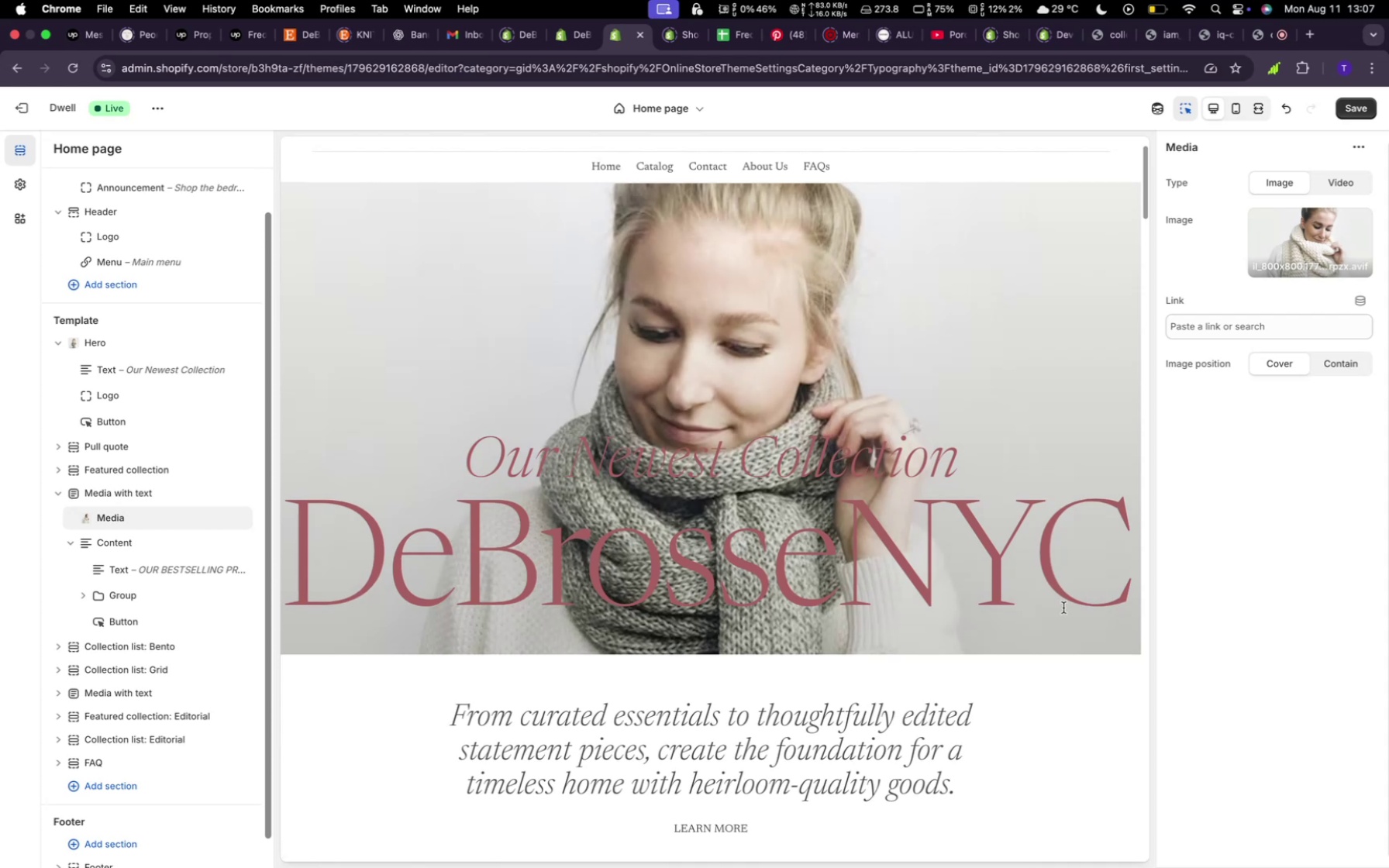 
scroll: coordinate [1063, 608], scroll_direction: down, amount: 3.0
 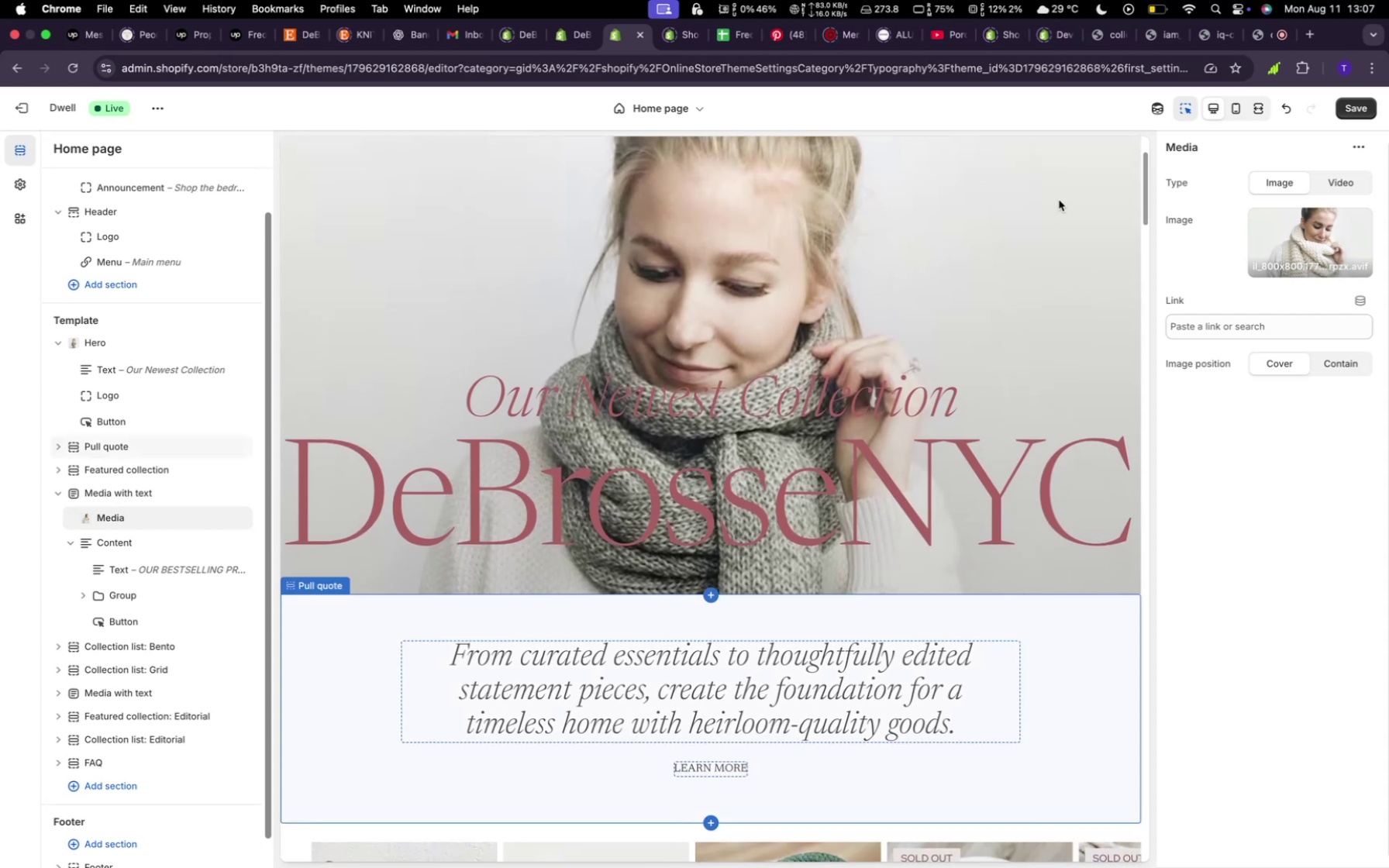 
left_click([1050, 168])
 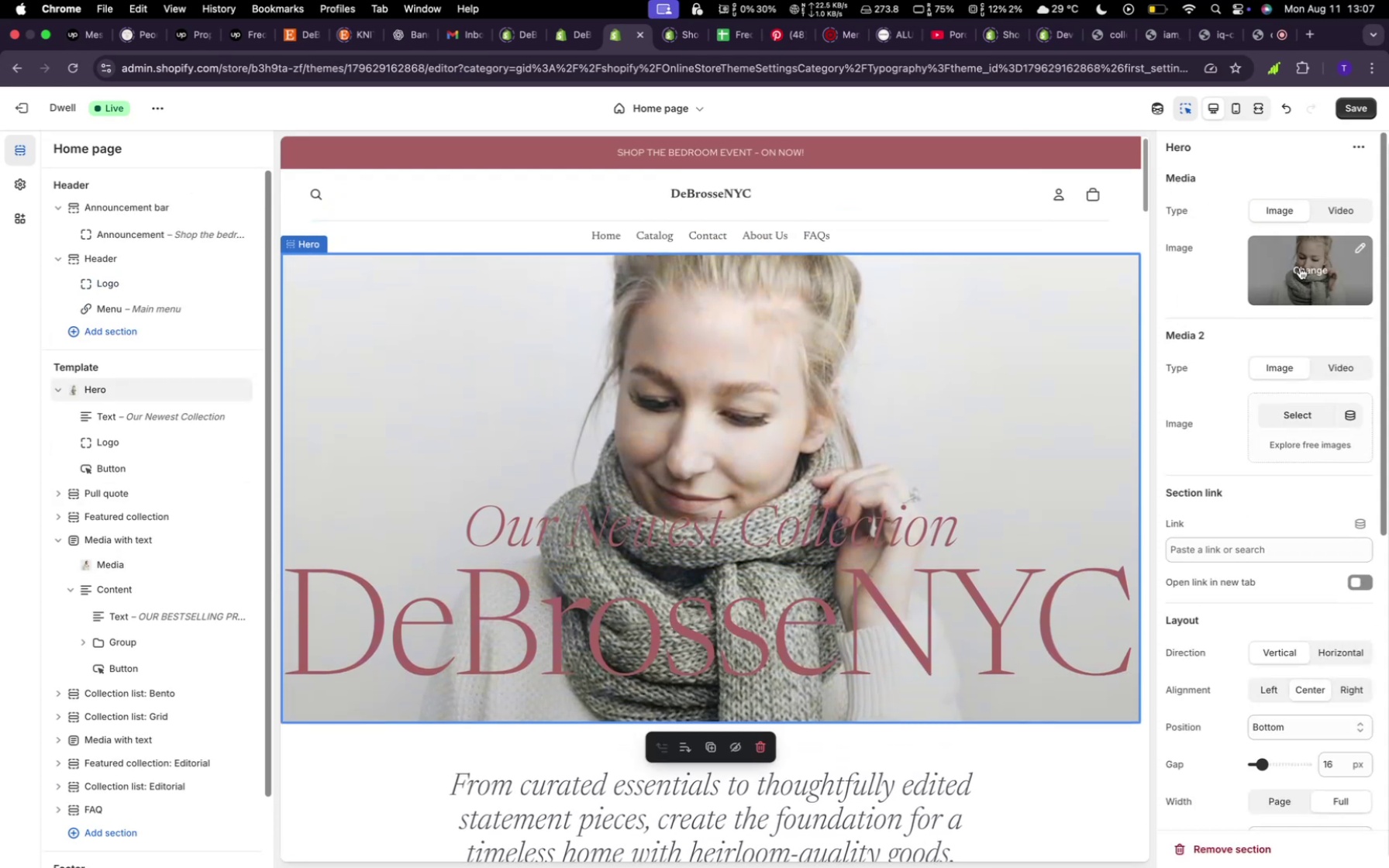 
left_click([1301, 269])
 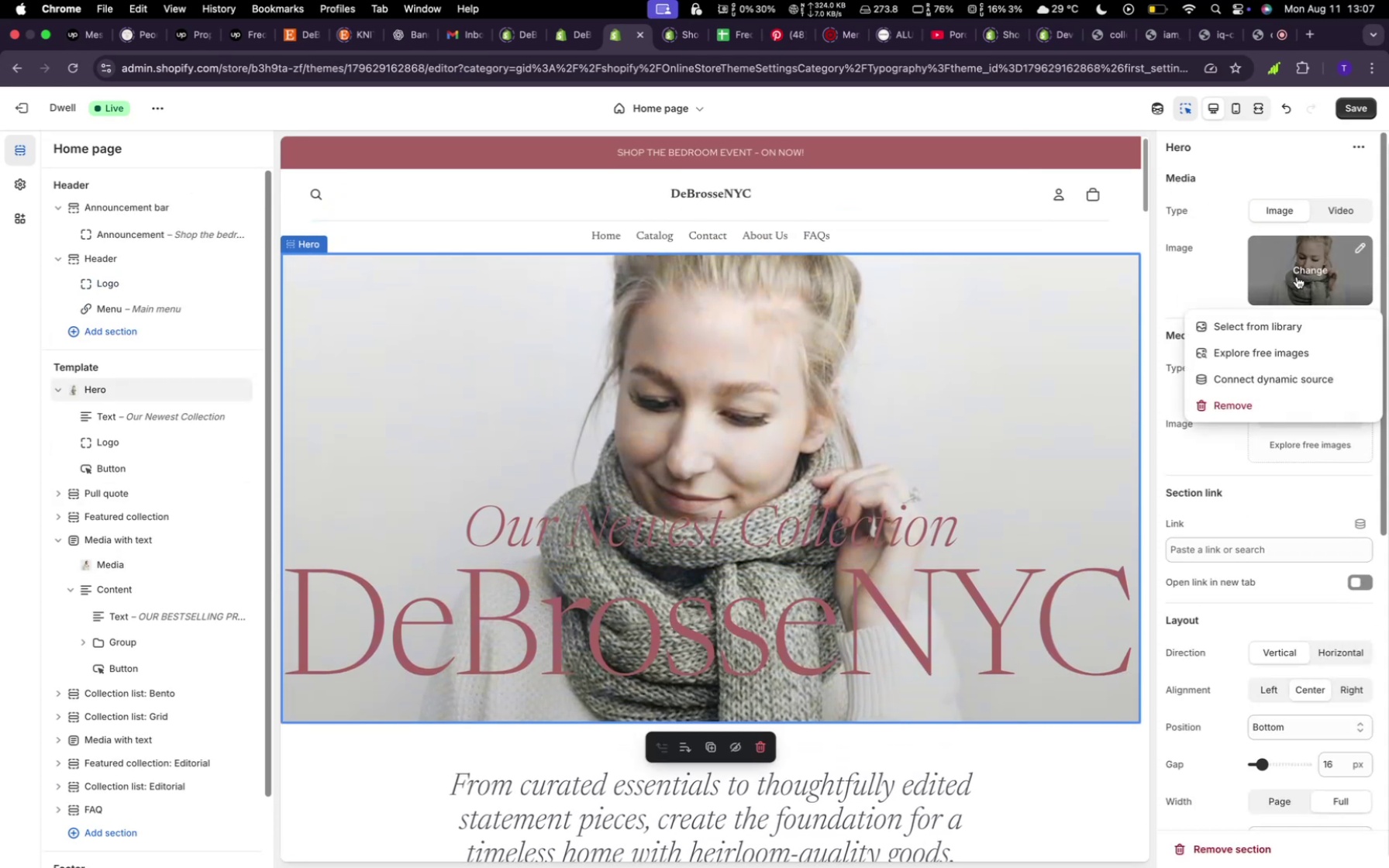 
left_click([1285, 332])
 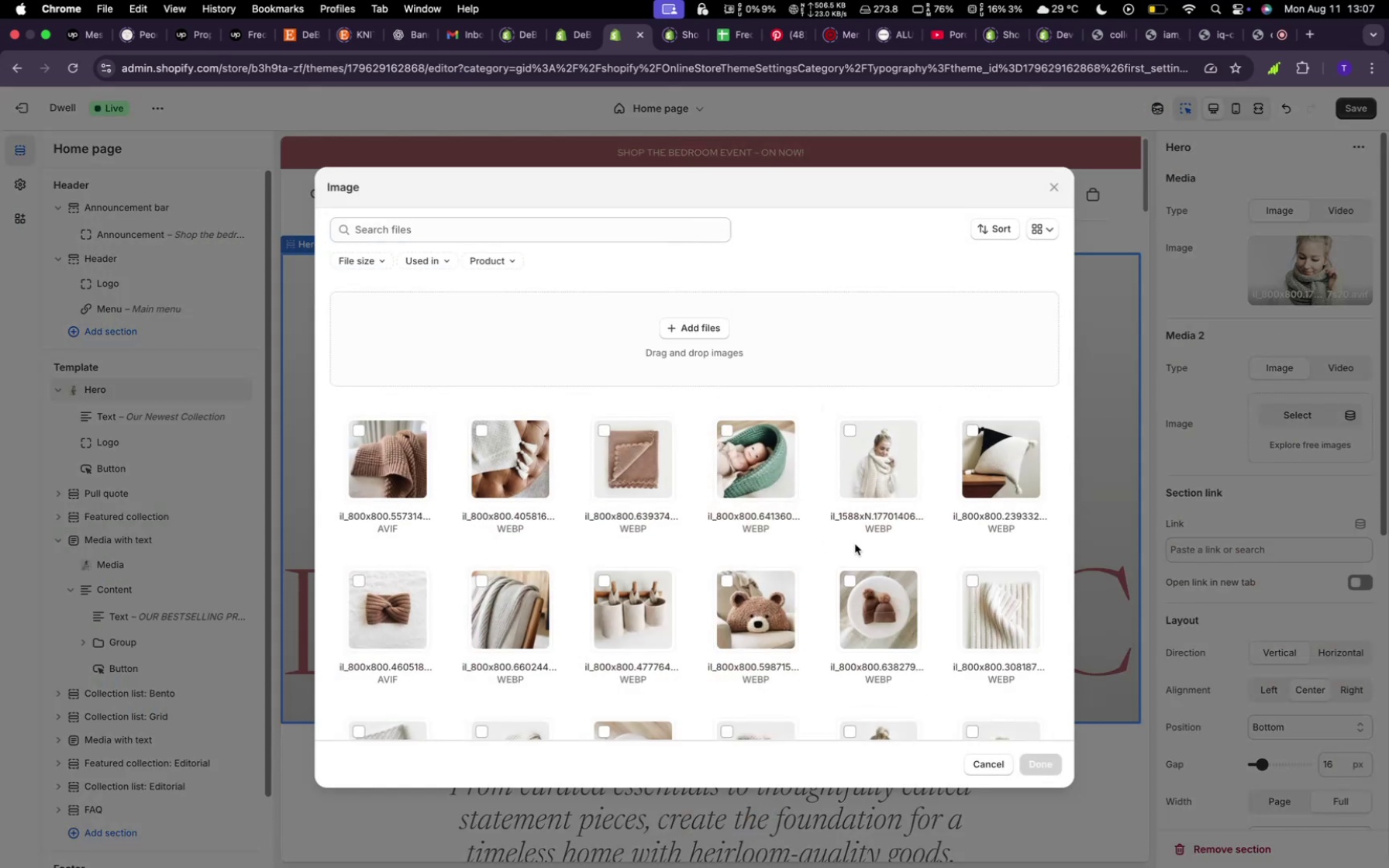 
scroll: coordinate [846, 515], scroll_direction: down, amount: 17.0
 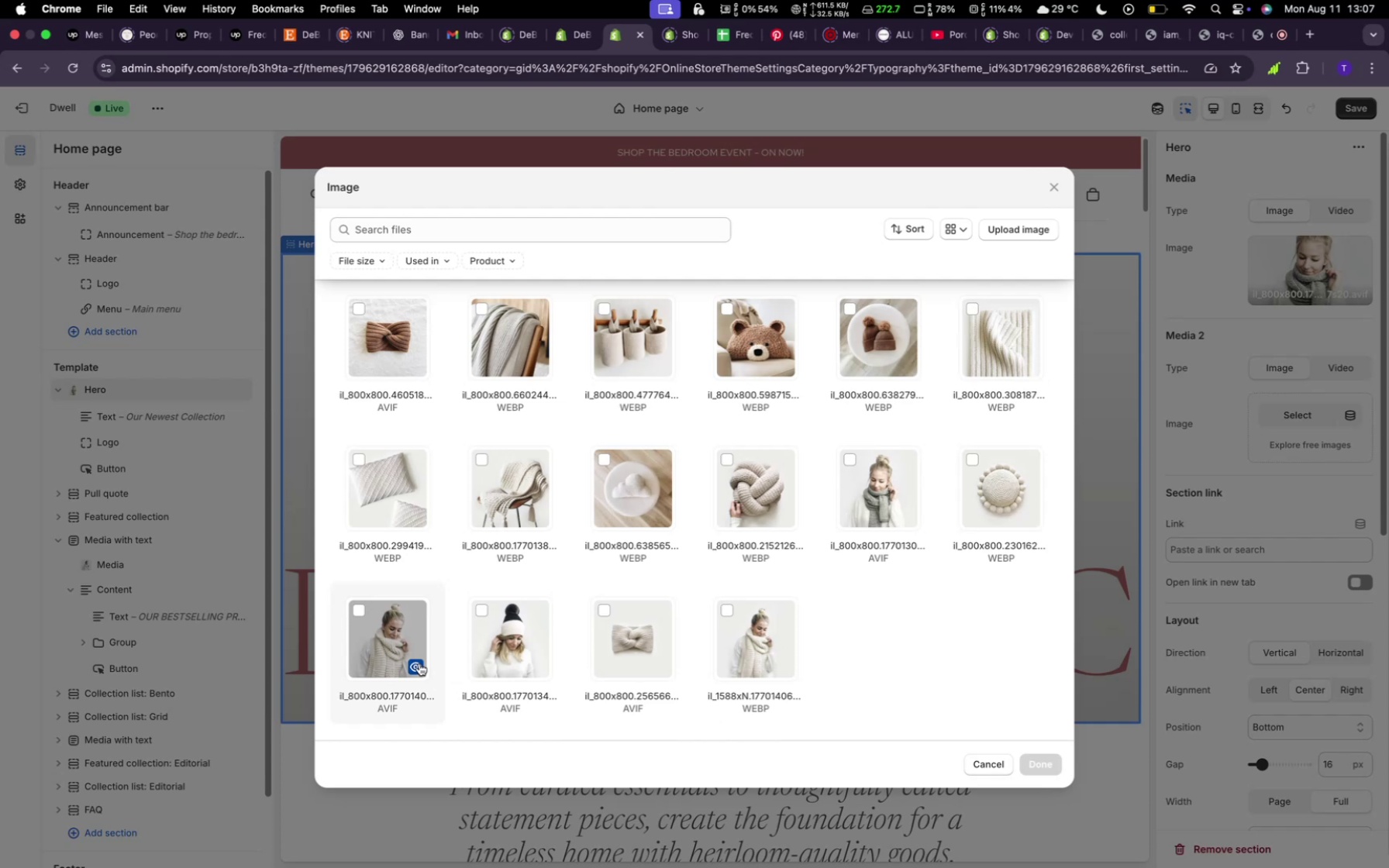 
left_click([401, 649])
 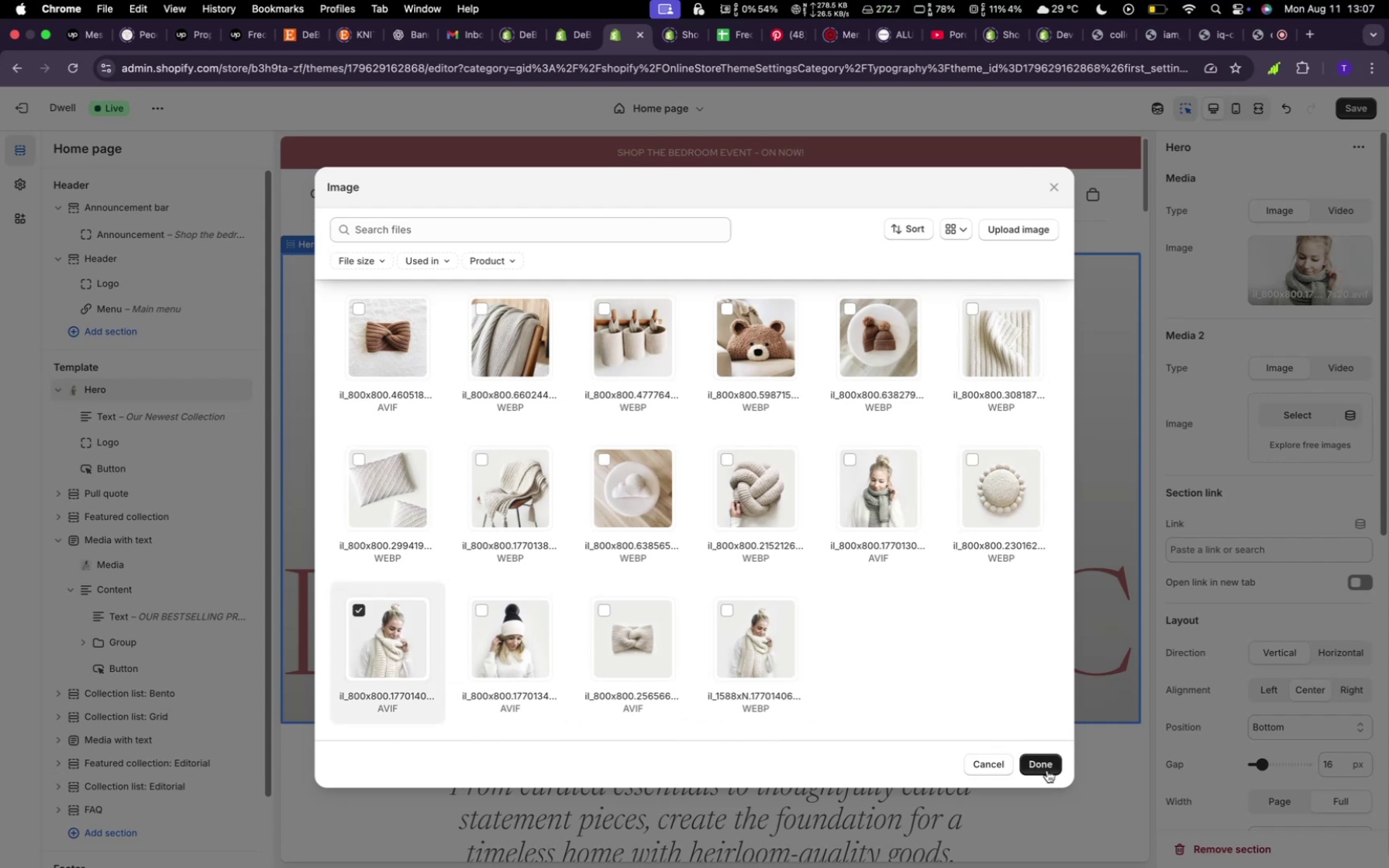 
left_click([1040, 766])
 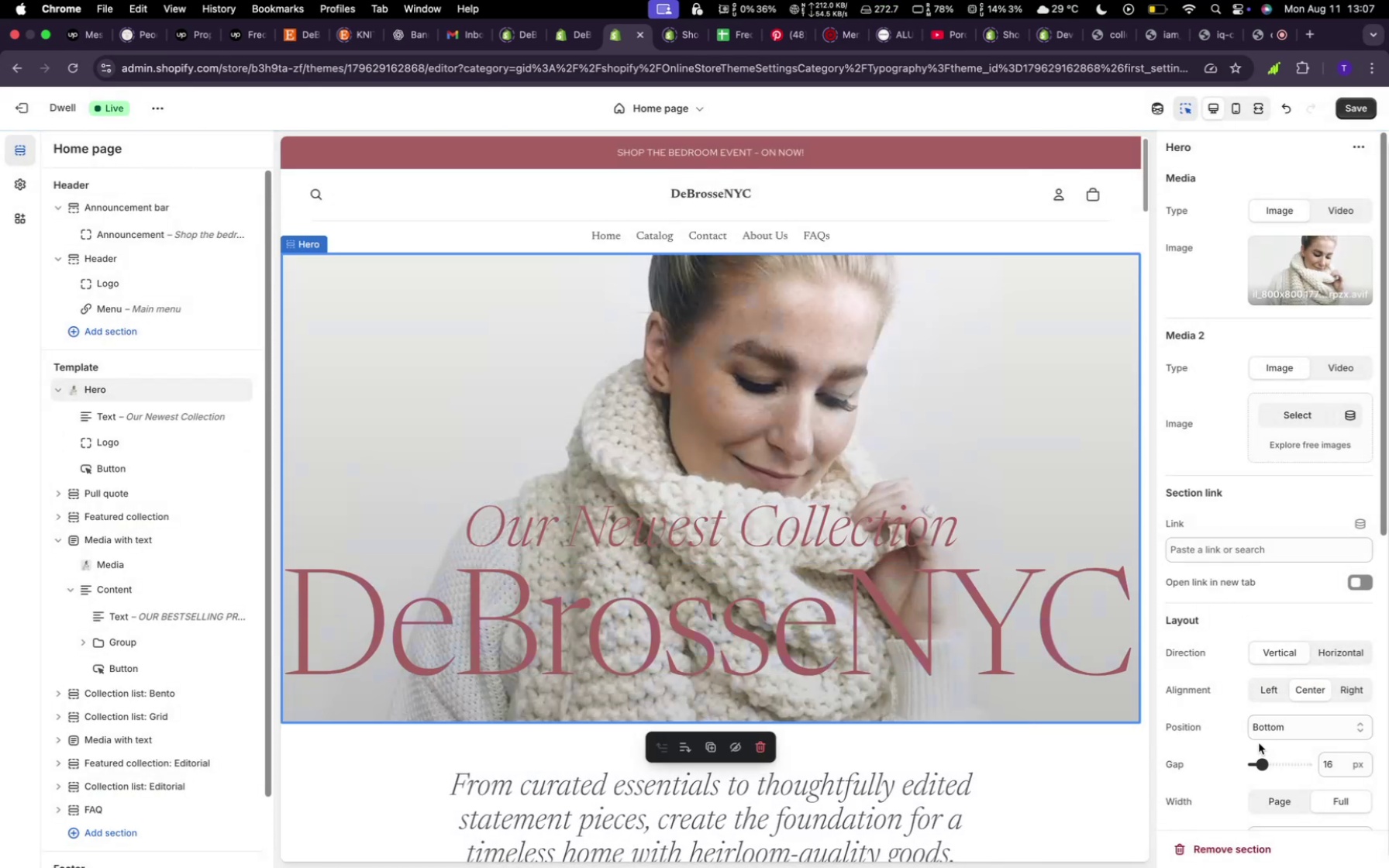 
wait(10.57)
 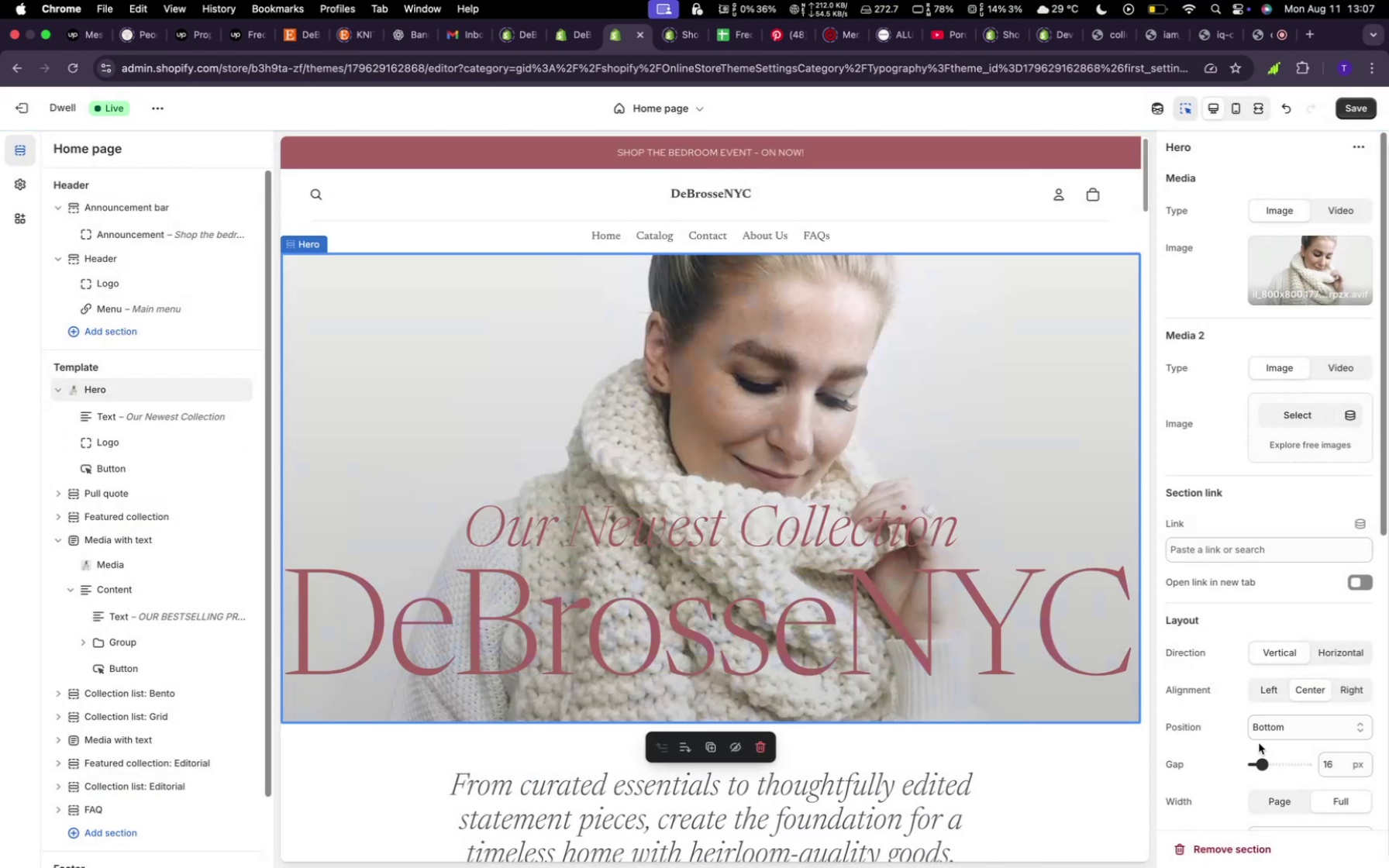 
scroll: coordinate [1080, 657], scroll_direction: down, amount: 30.0
 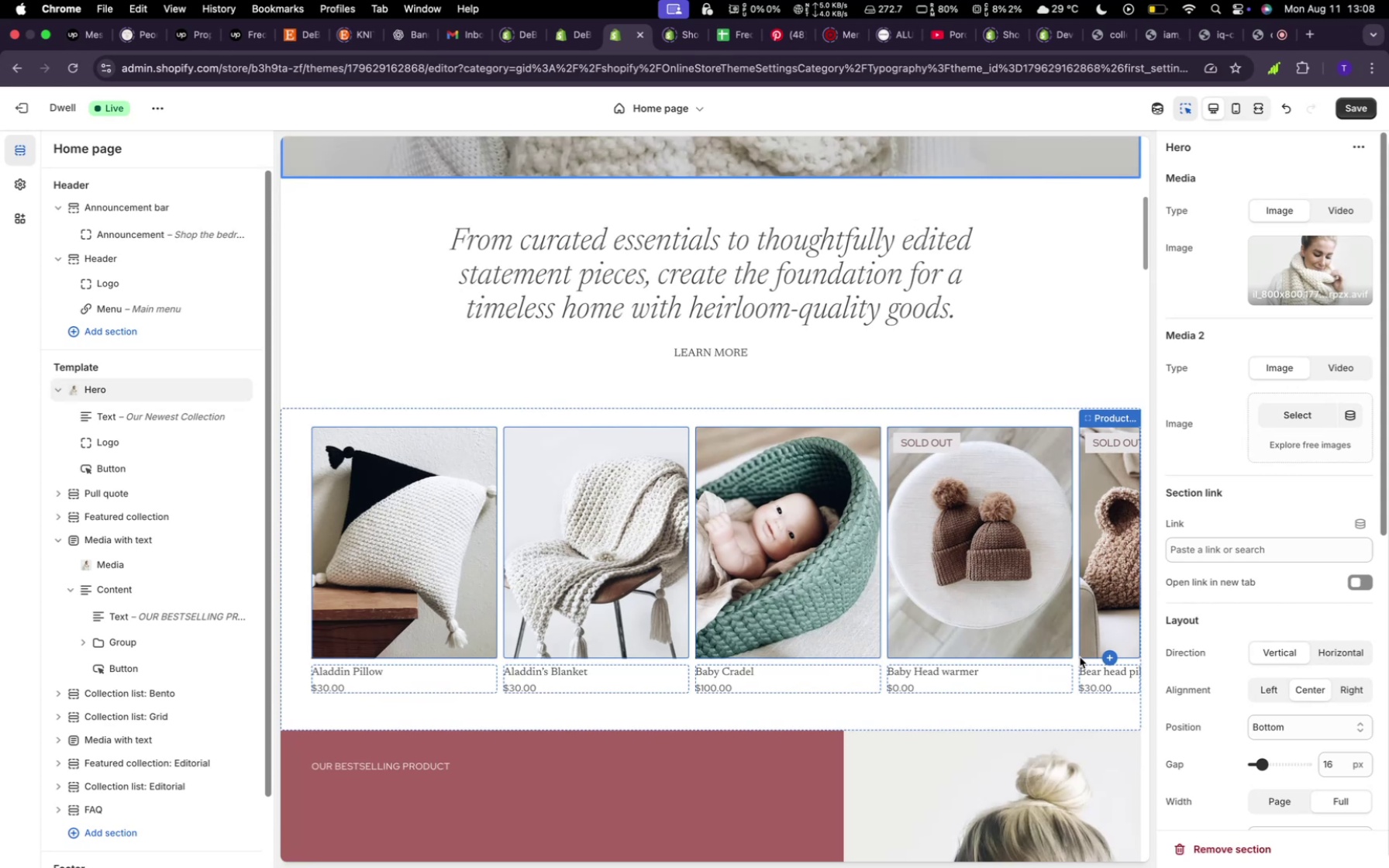 
wait(10.62)
 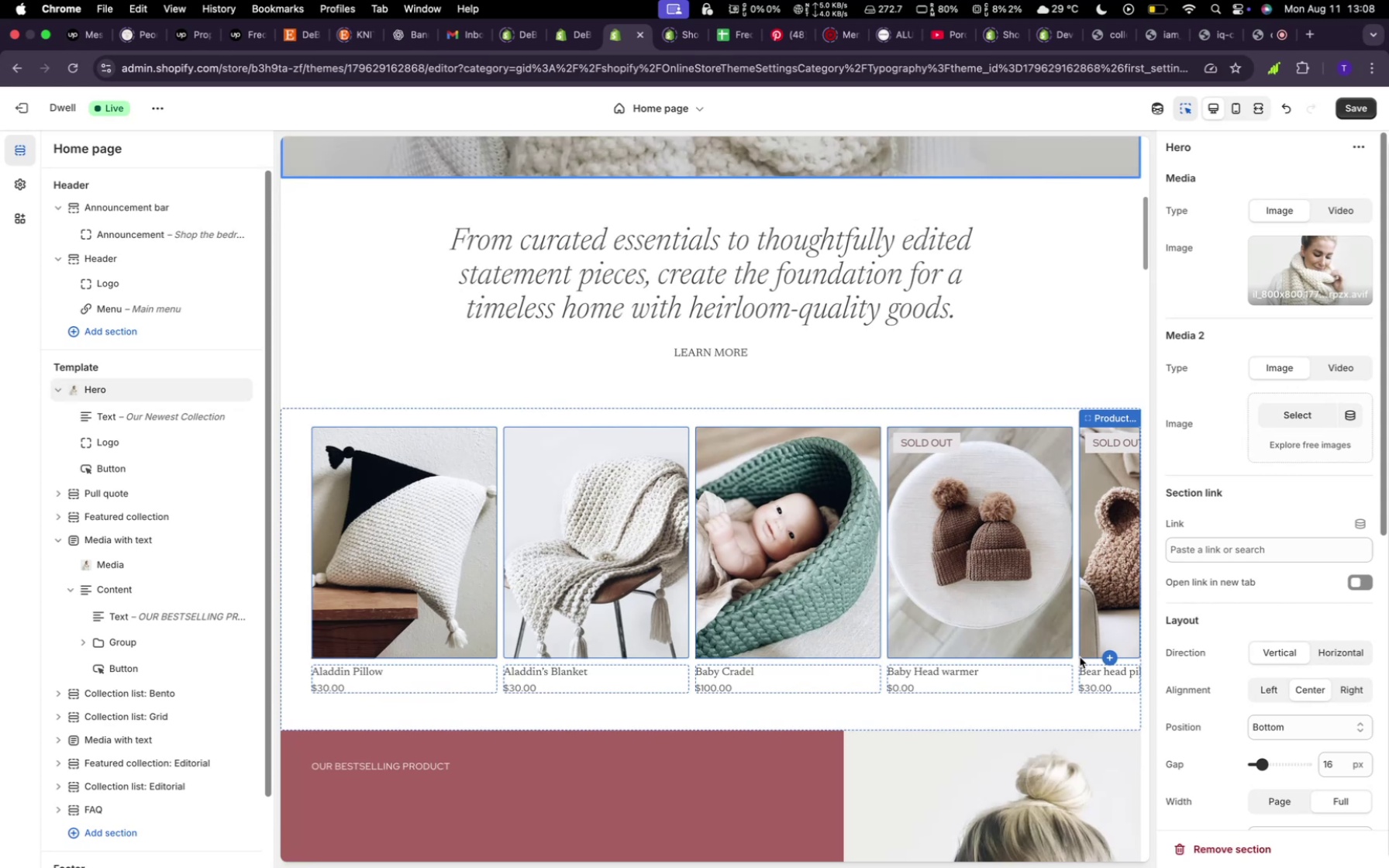 
key(Mute)
 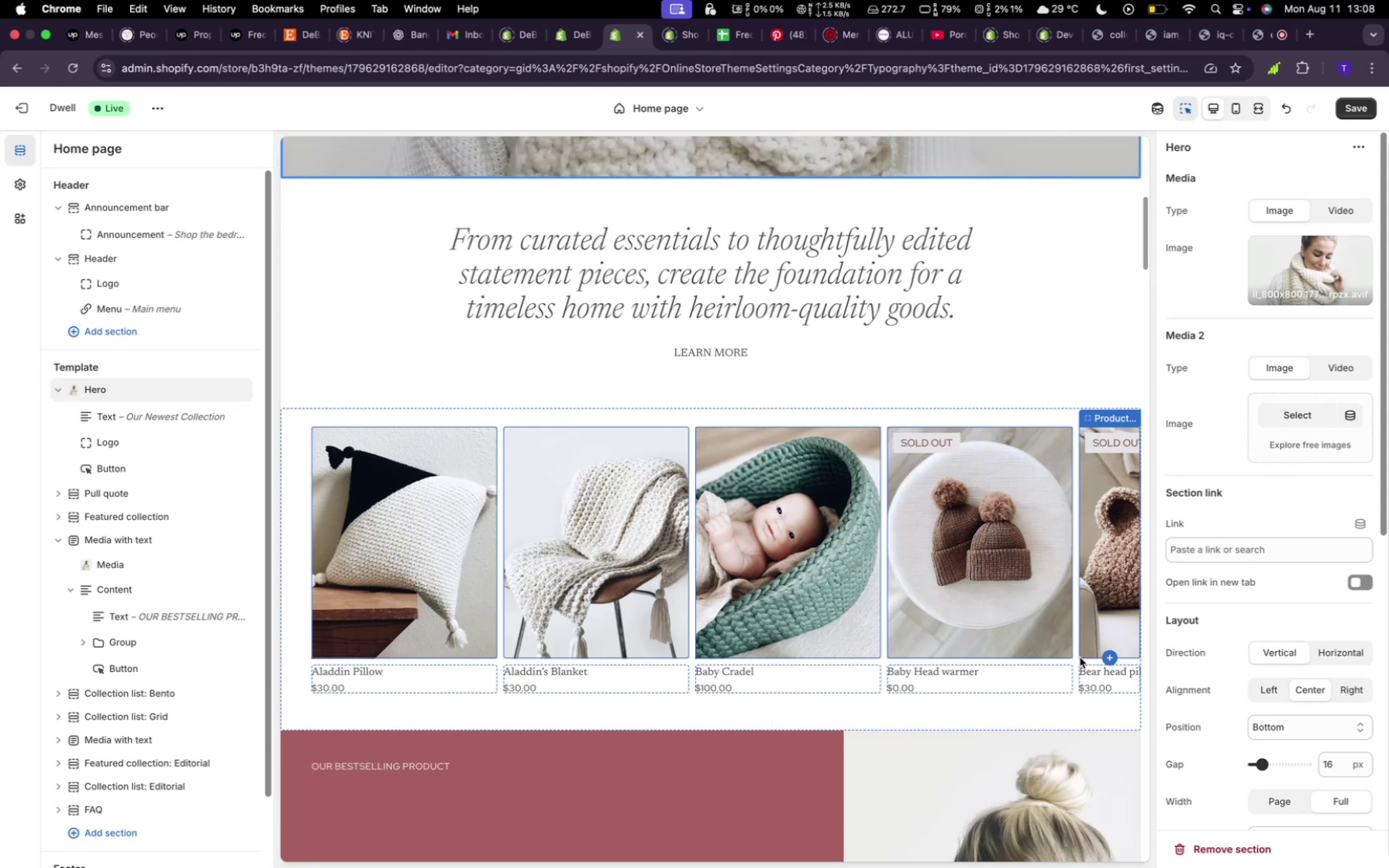 
wait(16.66)
 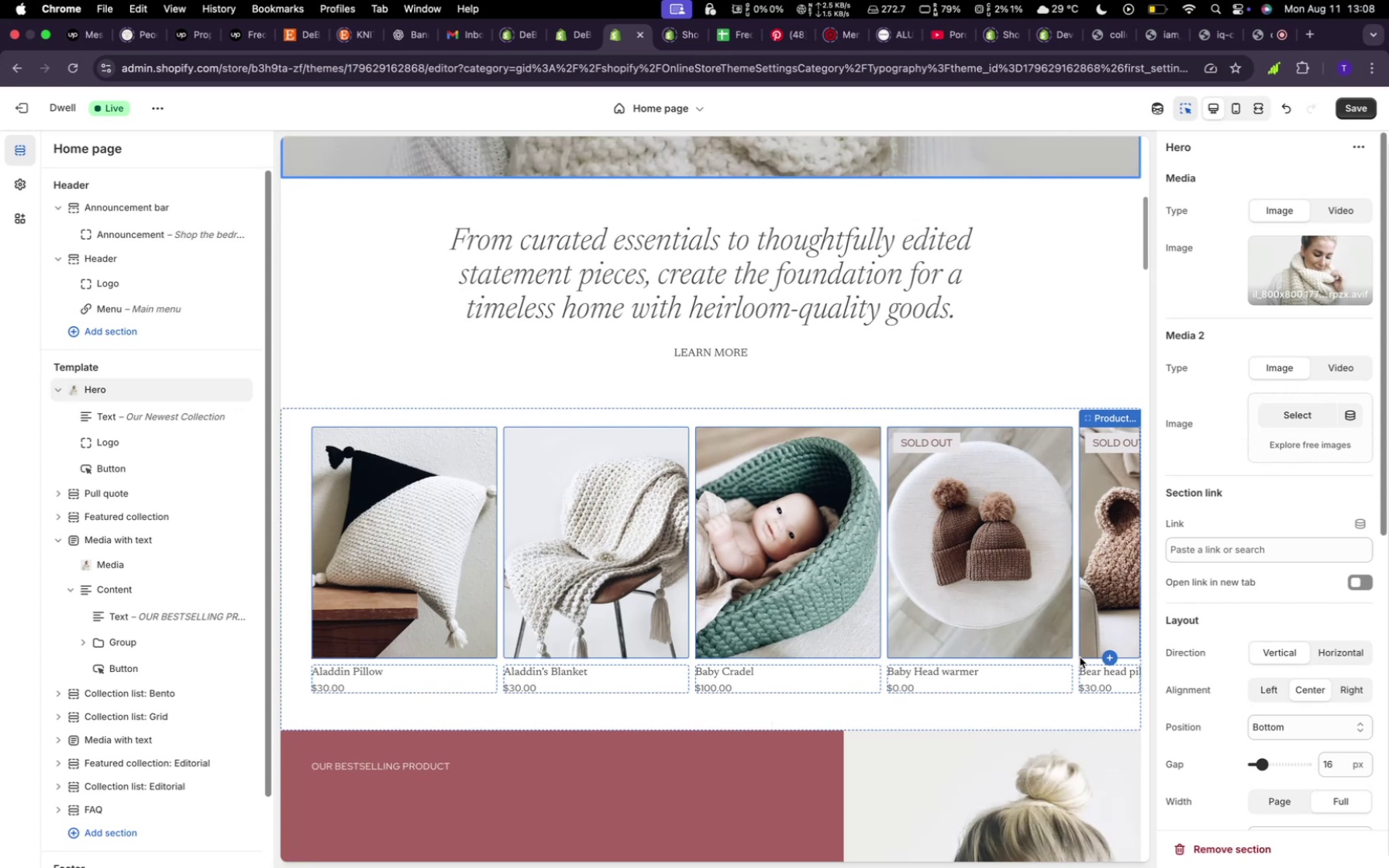 
scroll: coordinate [919, 739], scroll_direction: down, amount: 4.0
 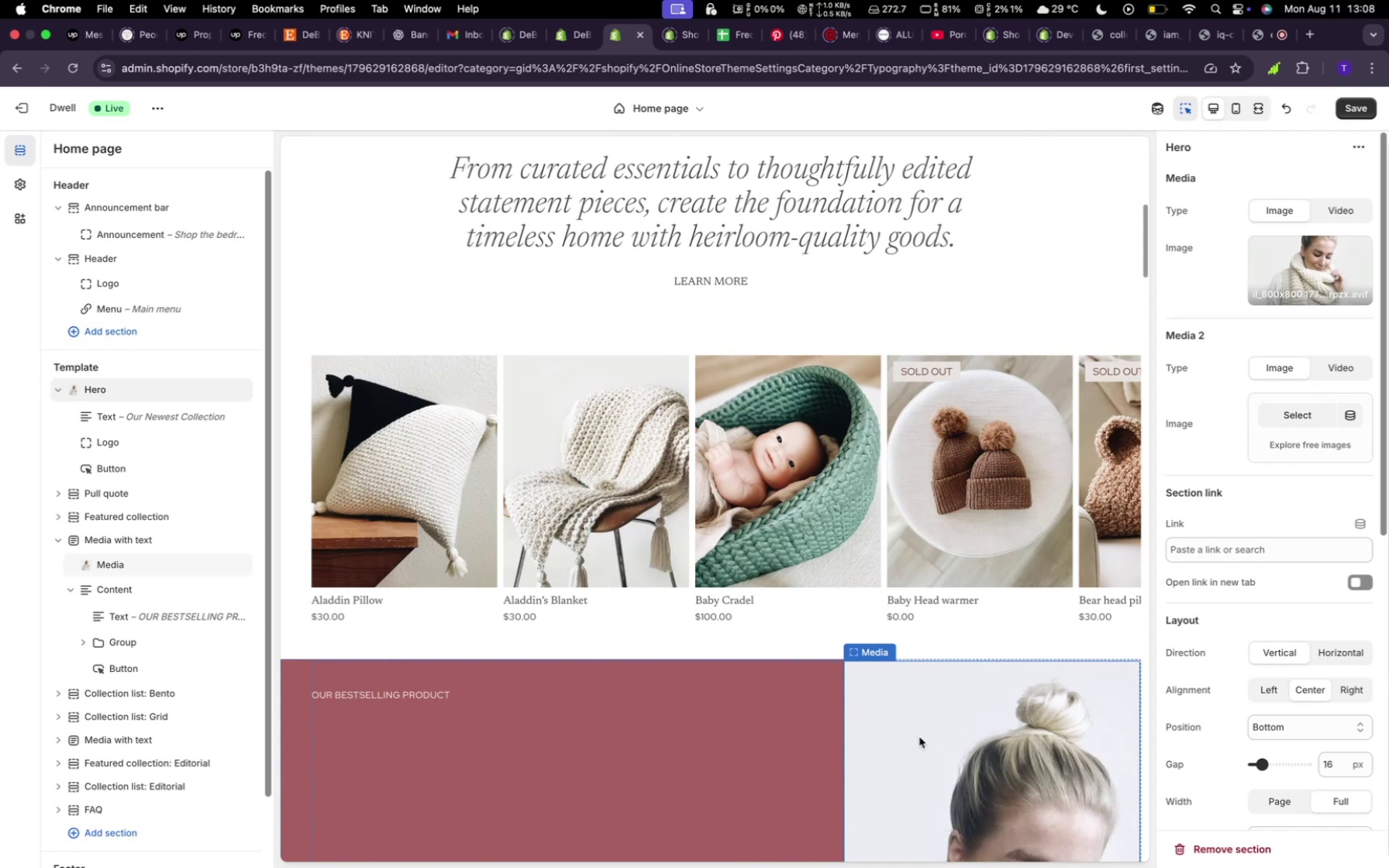 
wait(18.12)
 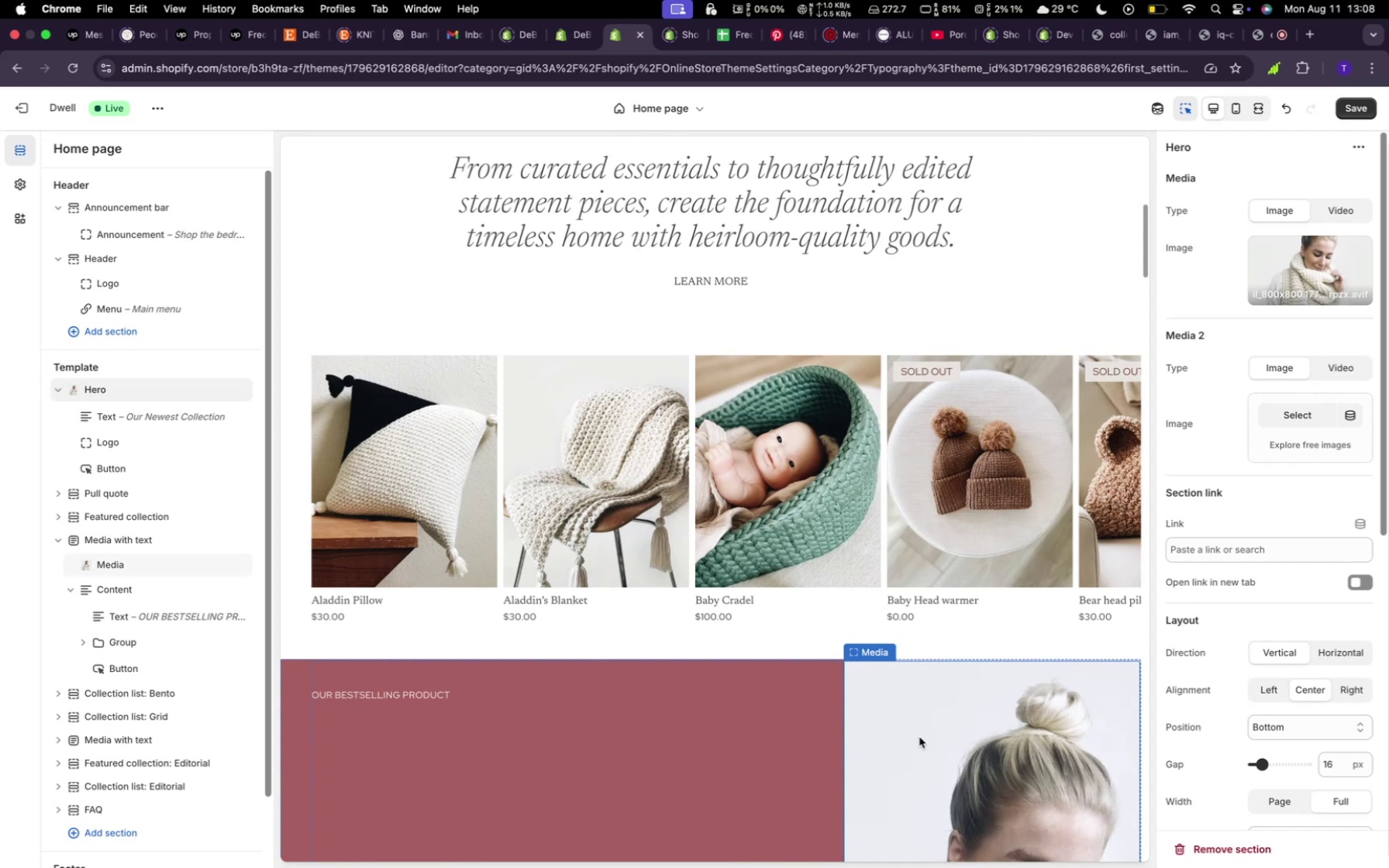 
scroll: coordinate [919, 738], scroll_direction: down, amount: 1.0
 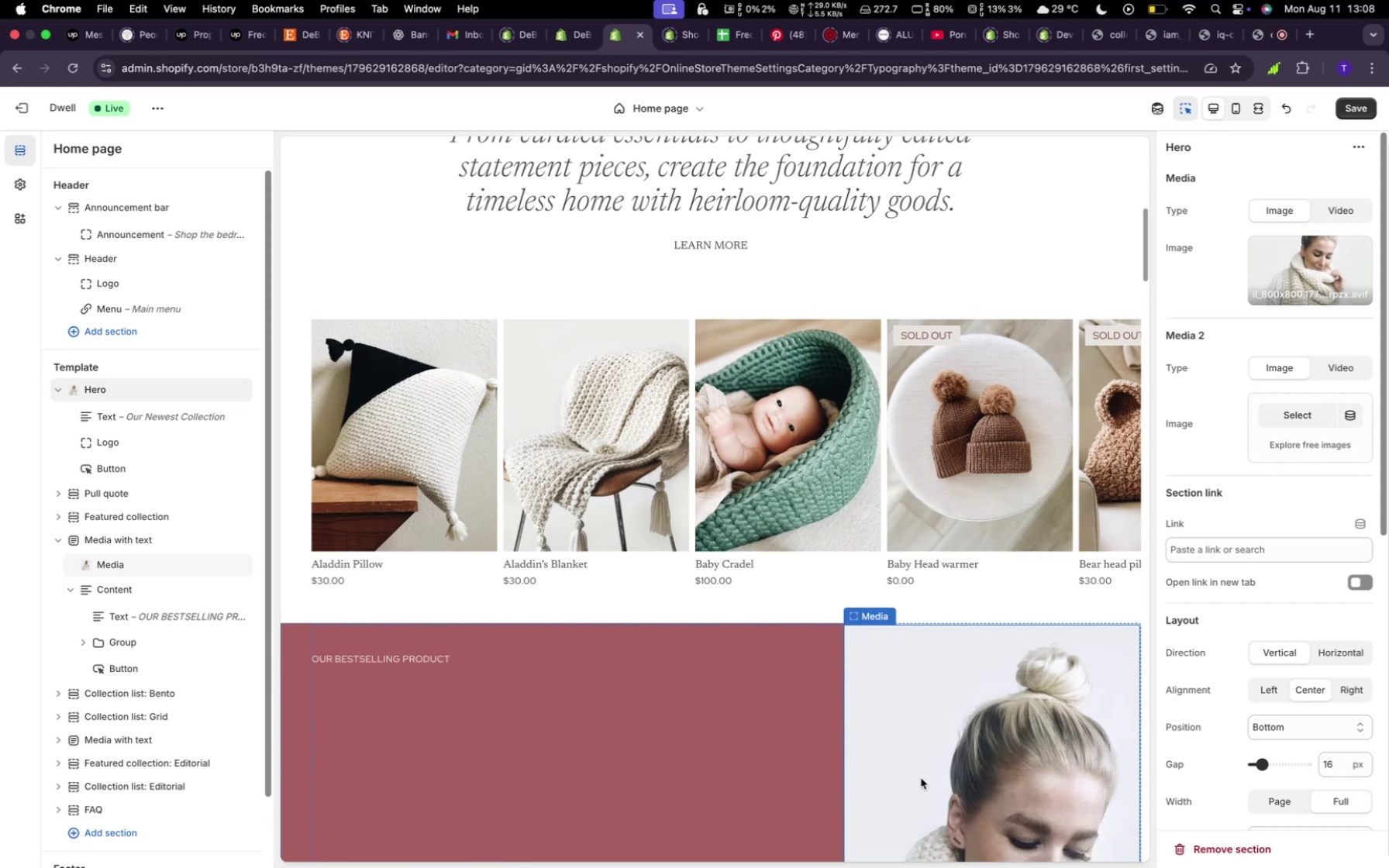 
wait(11.53)
 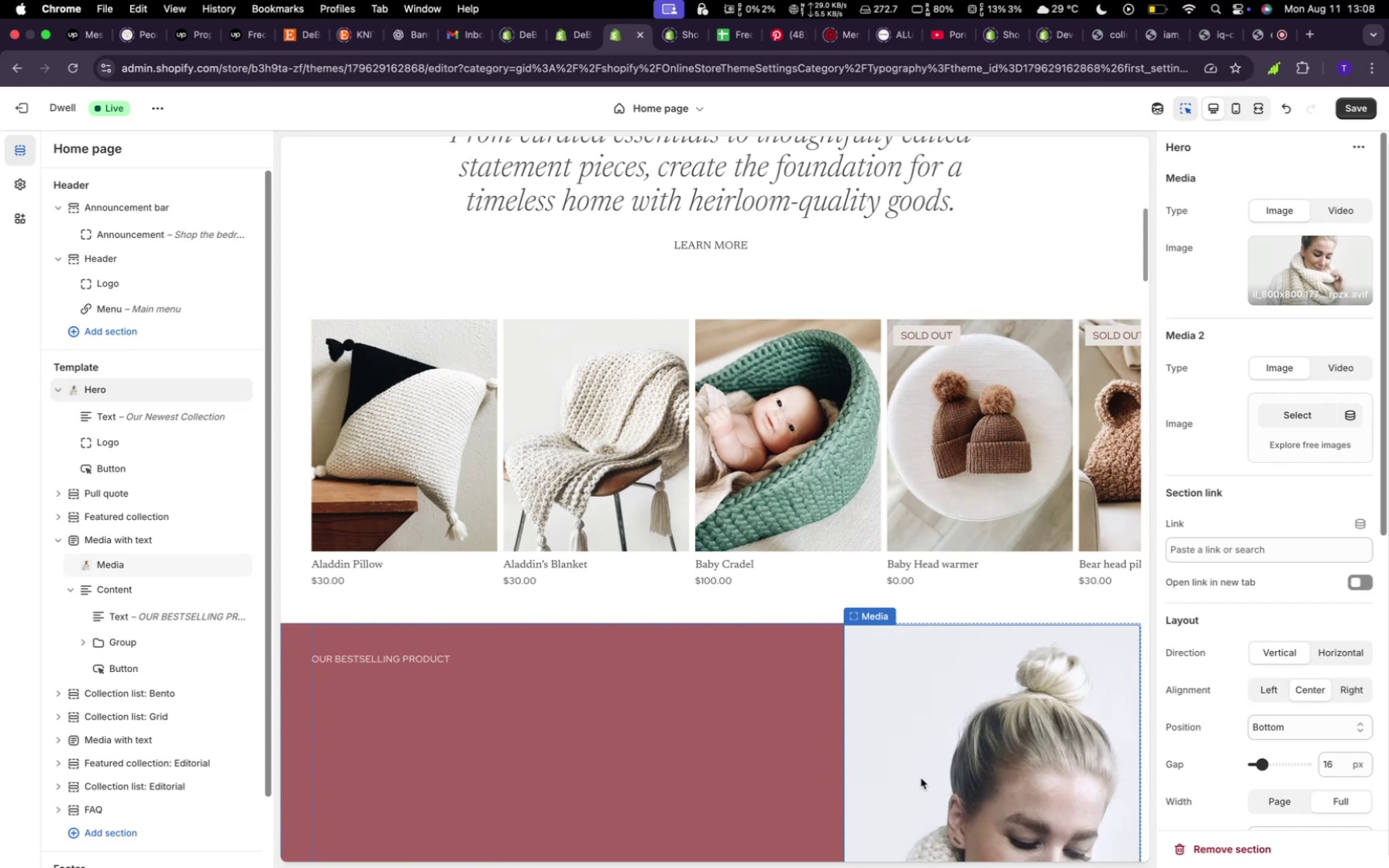 
scroll: coordinate [921, 778], scroll_direction: down, amount: 11.0
 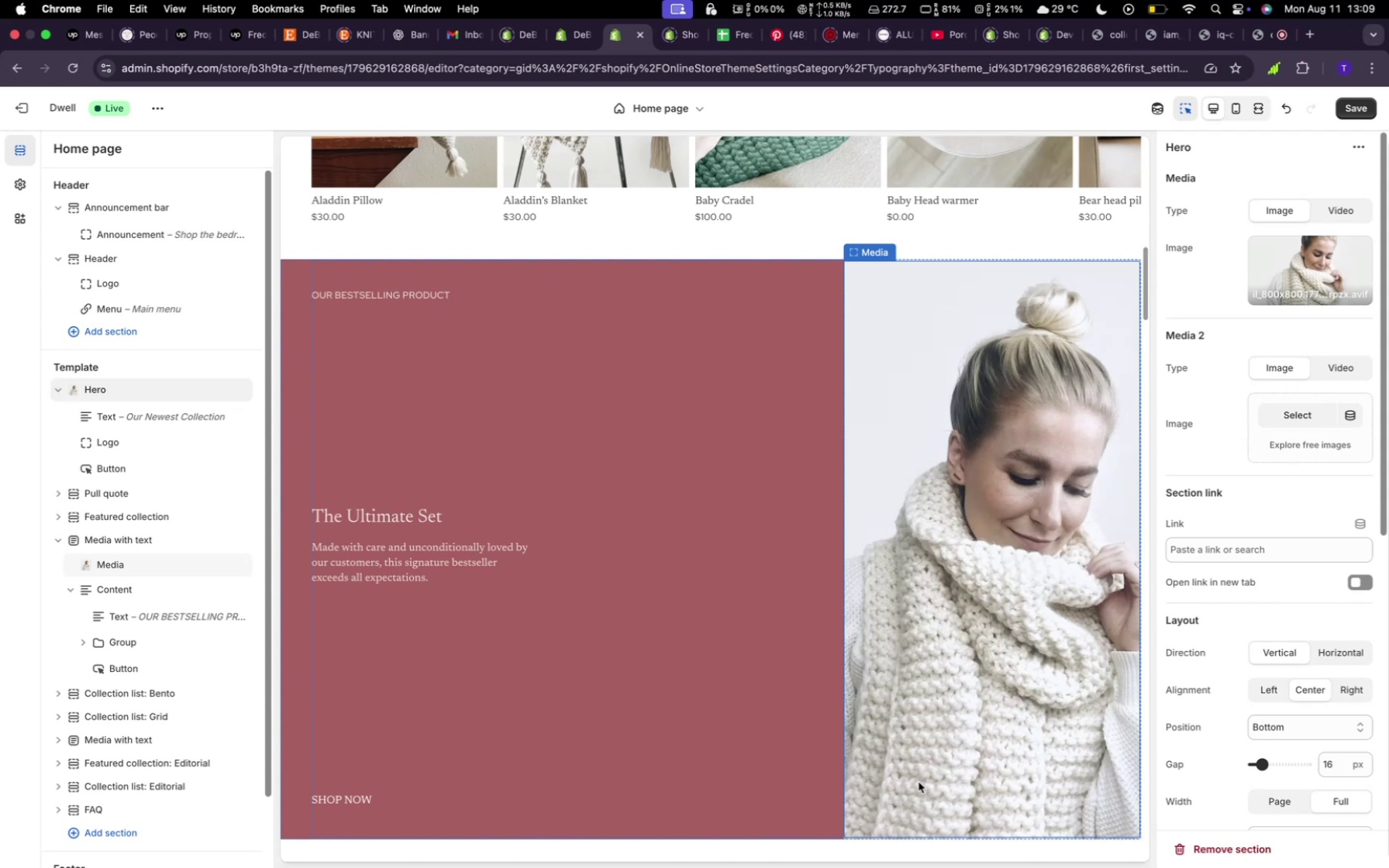 
wait(19.01)
 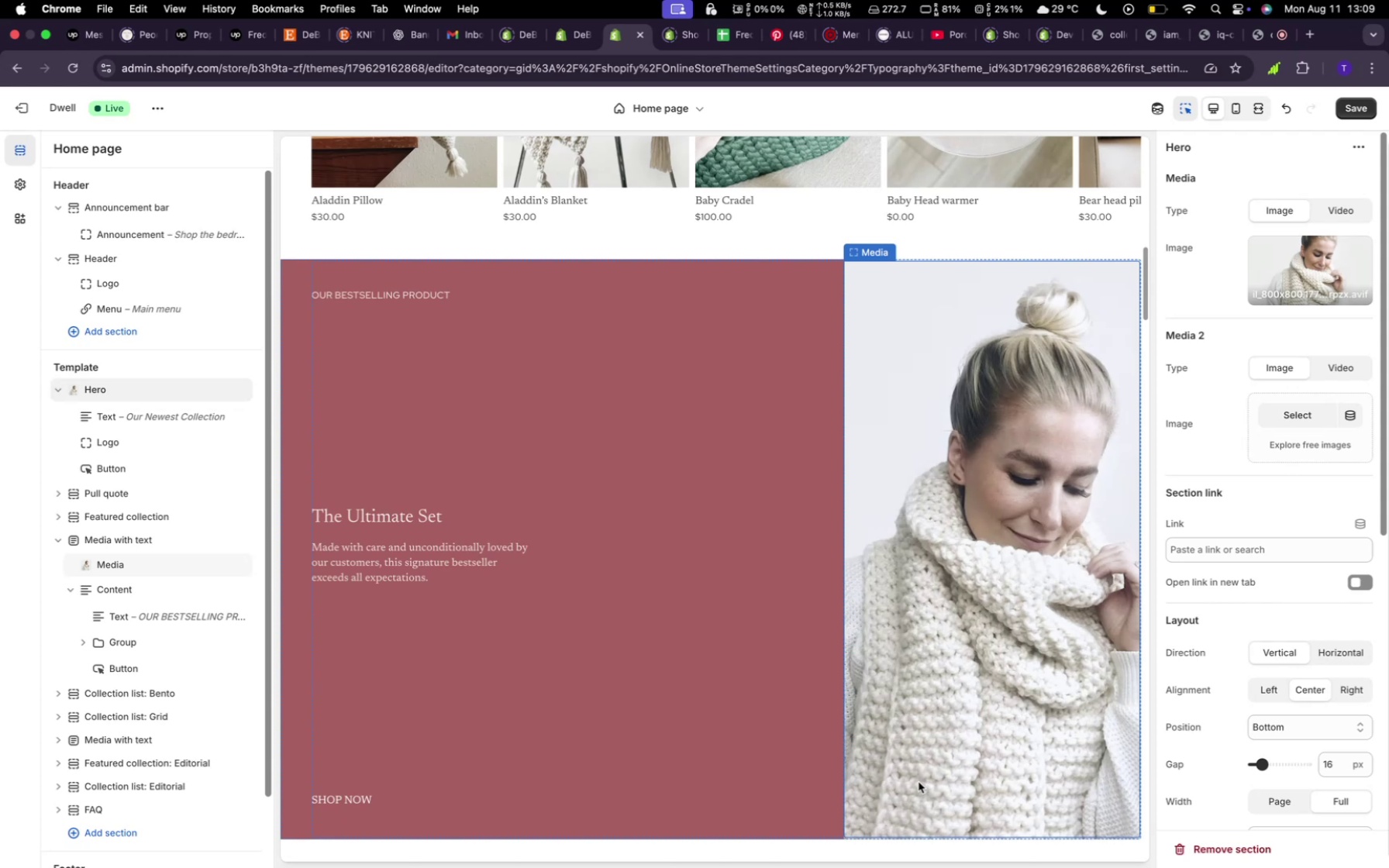 
scroll: coordinate [919, 782], scroll_direction: down, amount: 7.0
 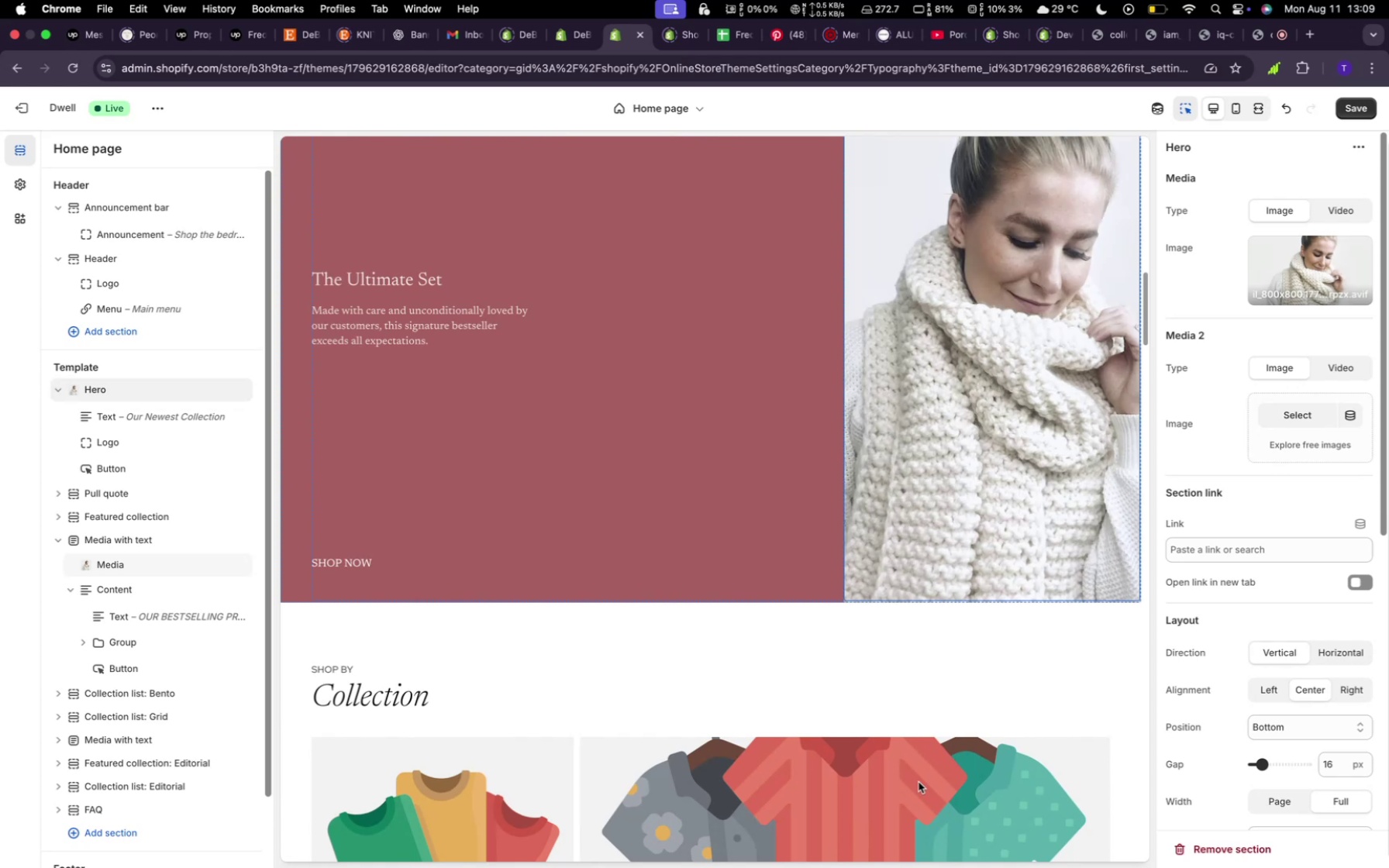 
wait(10.32)
 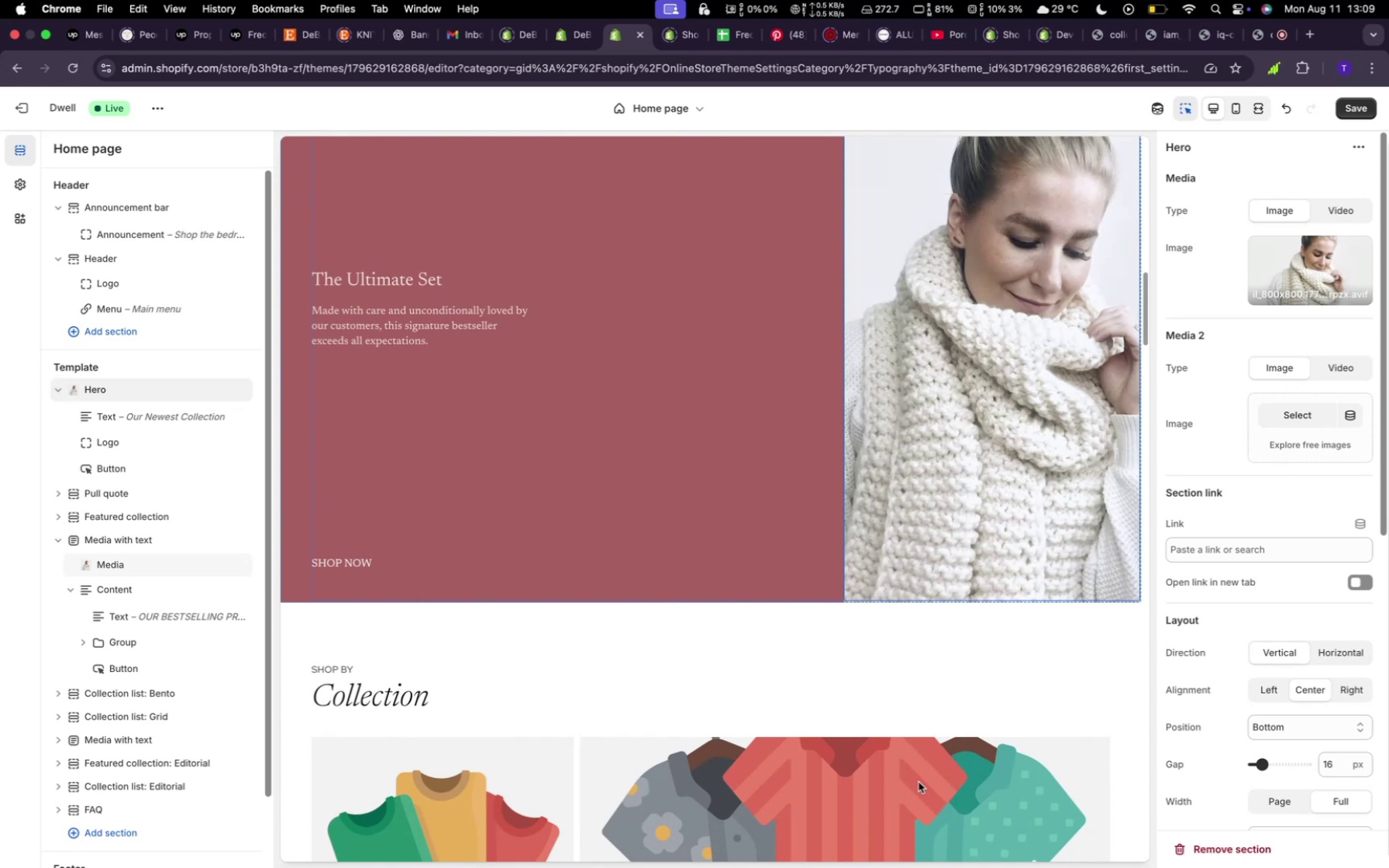 
scroll: coordinate [923, 777], scroll_direction: down, amount: 15.0
 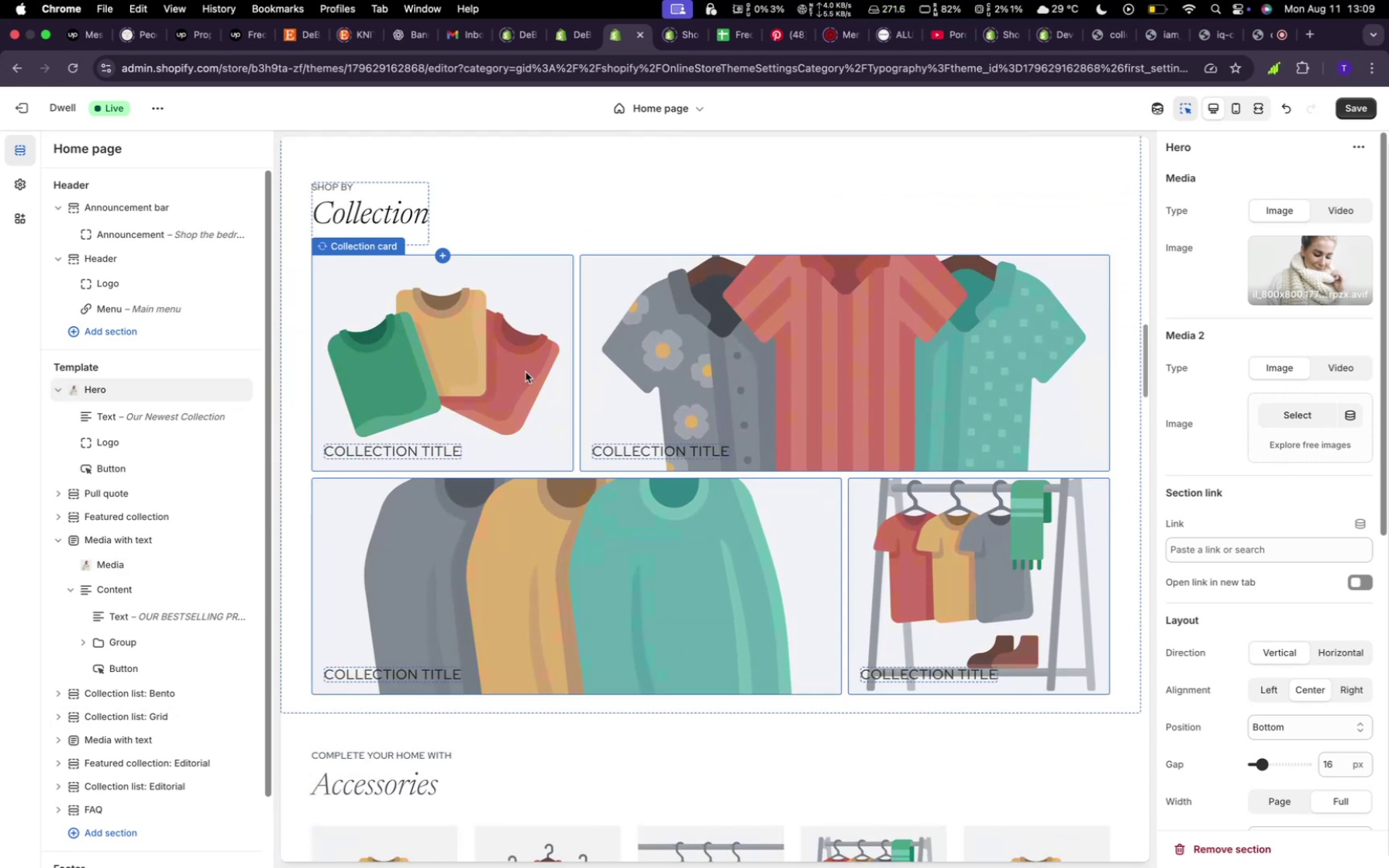 
left_click([526, 372])
 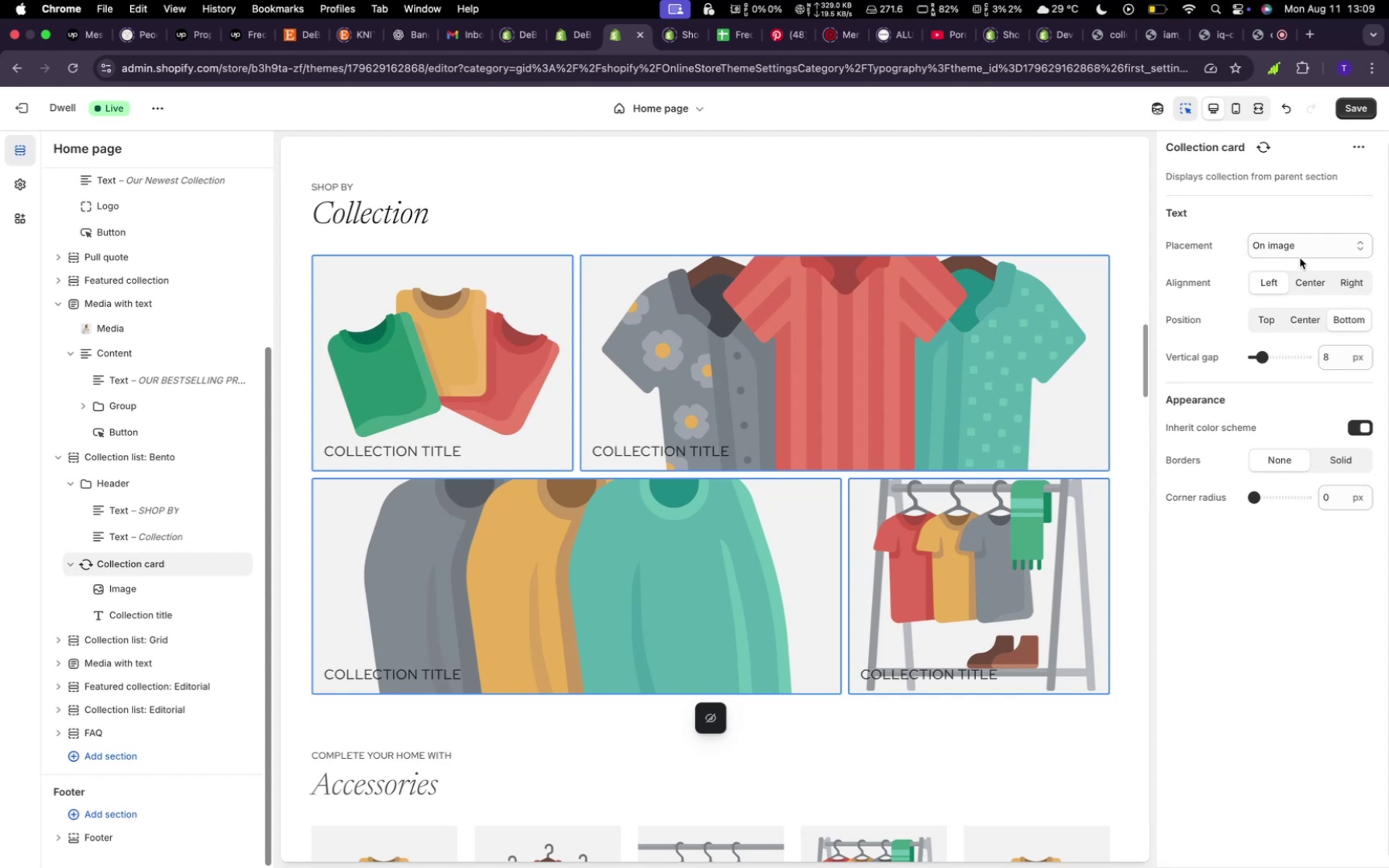 
wait(19.51)
 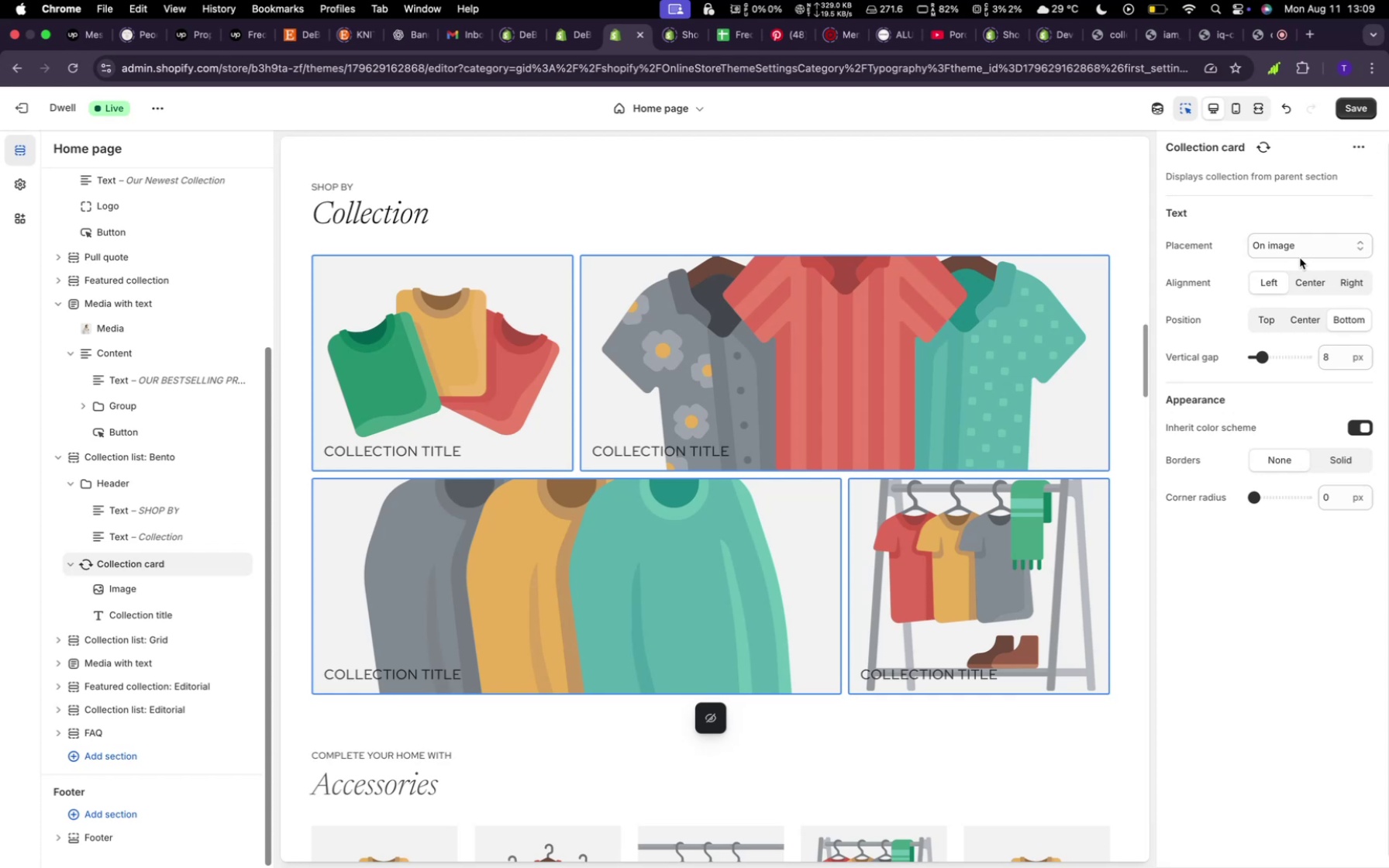 
mouse_move([1317, 268])
 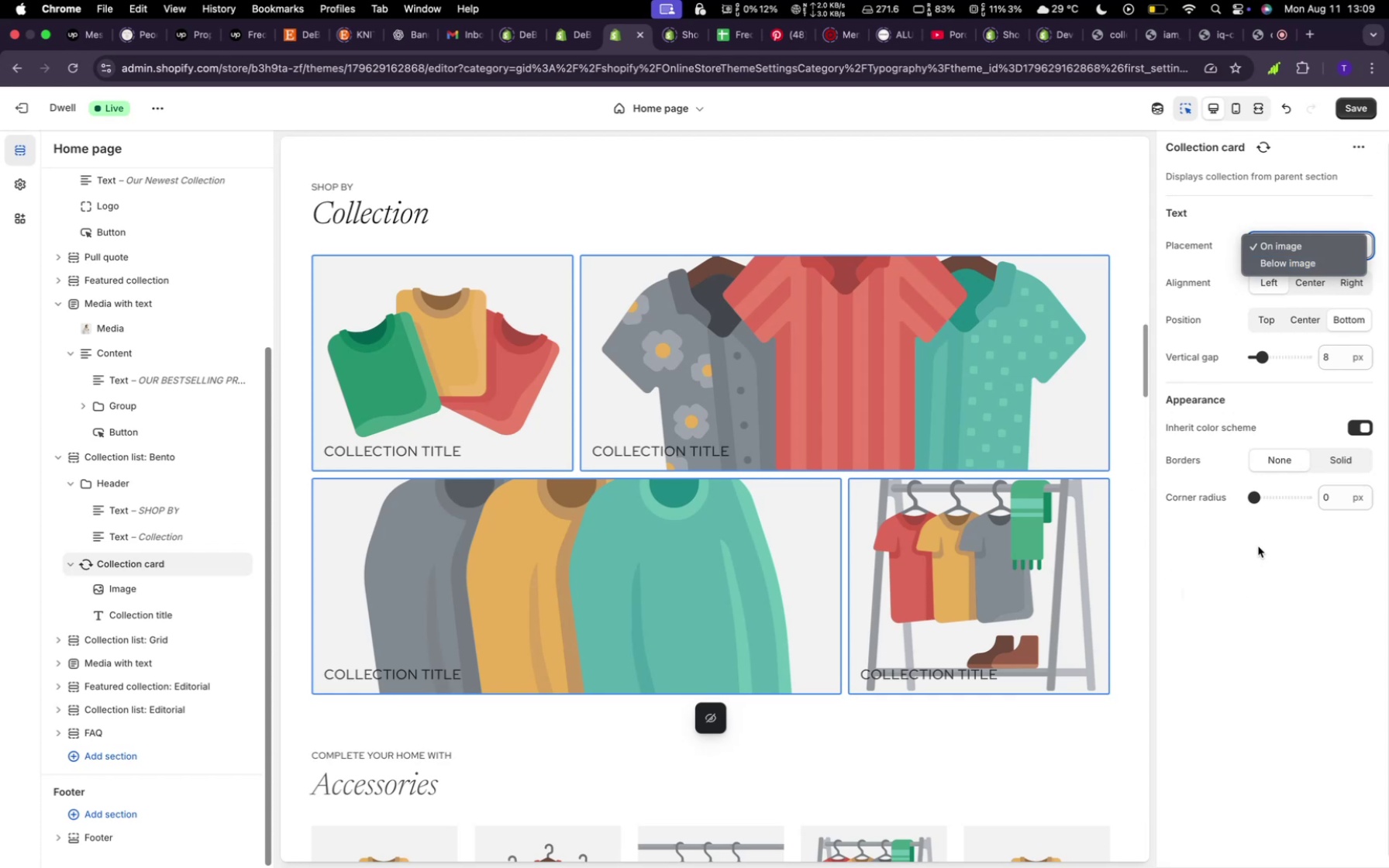 
left_click([1221, 577])
 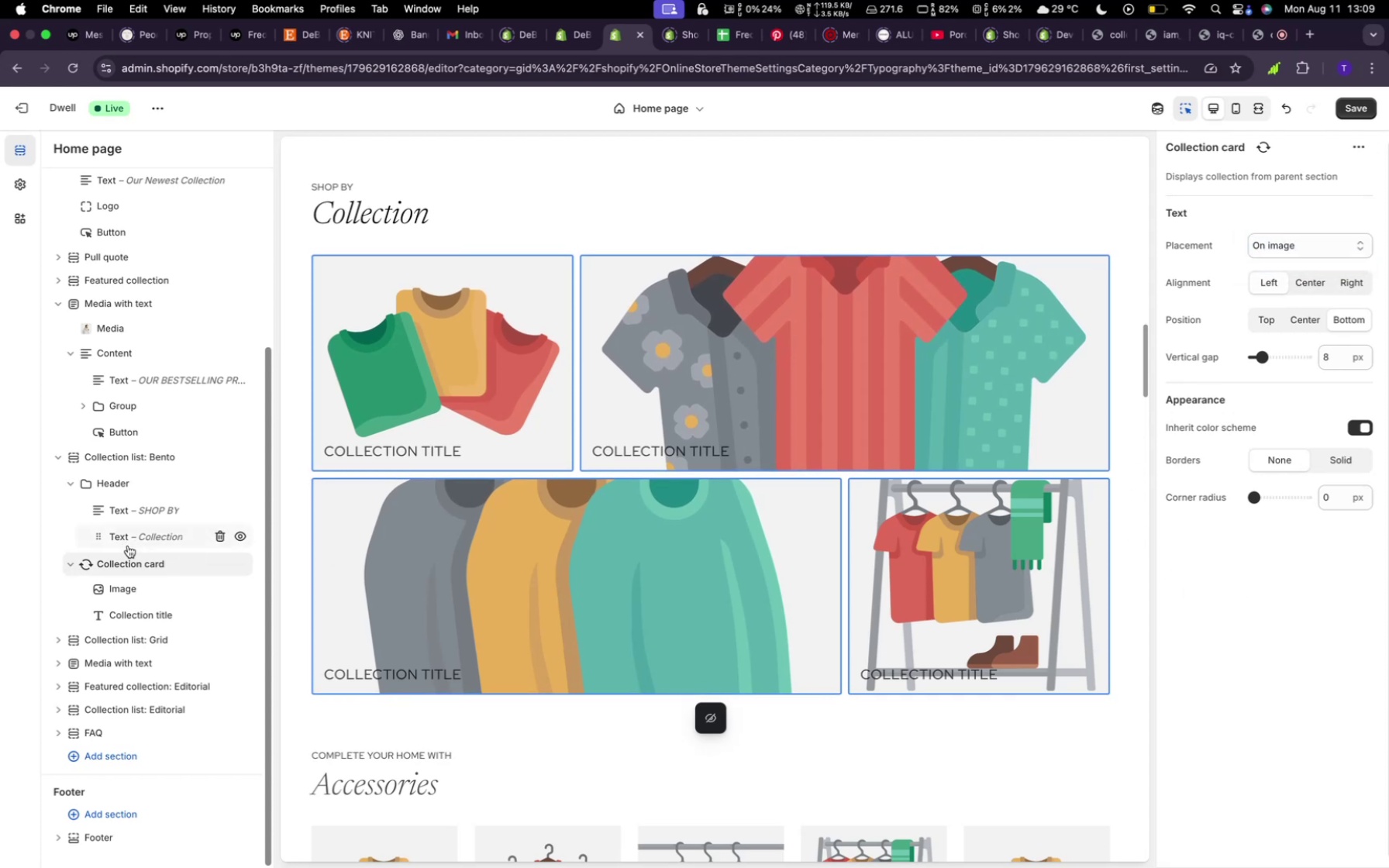 
left_click([136, 564])
 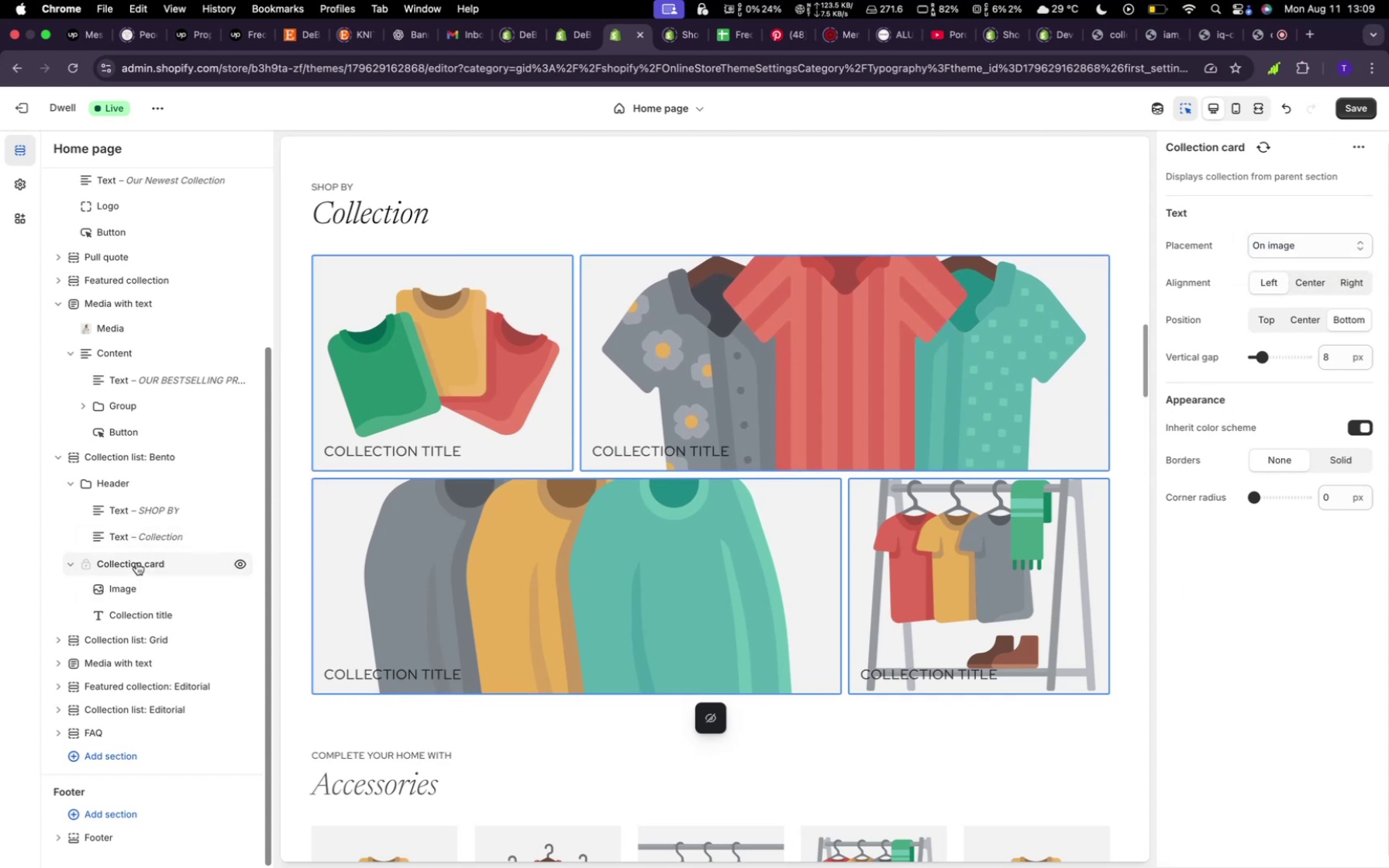 
left_click([136, 563])
 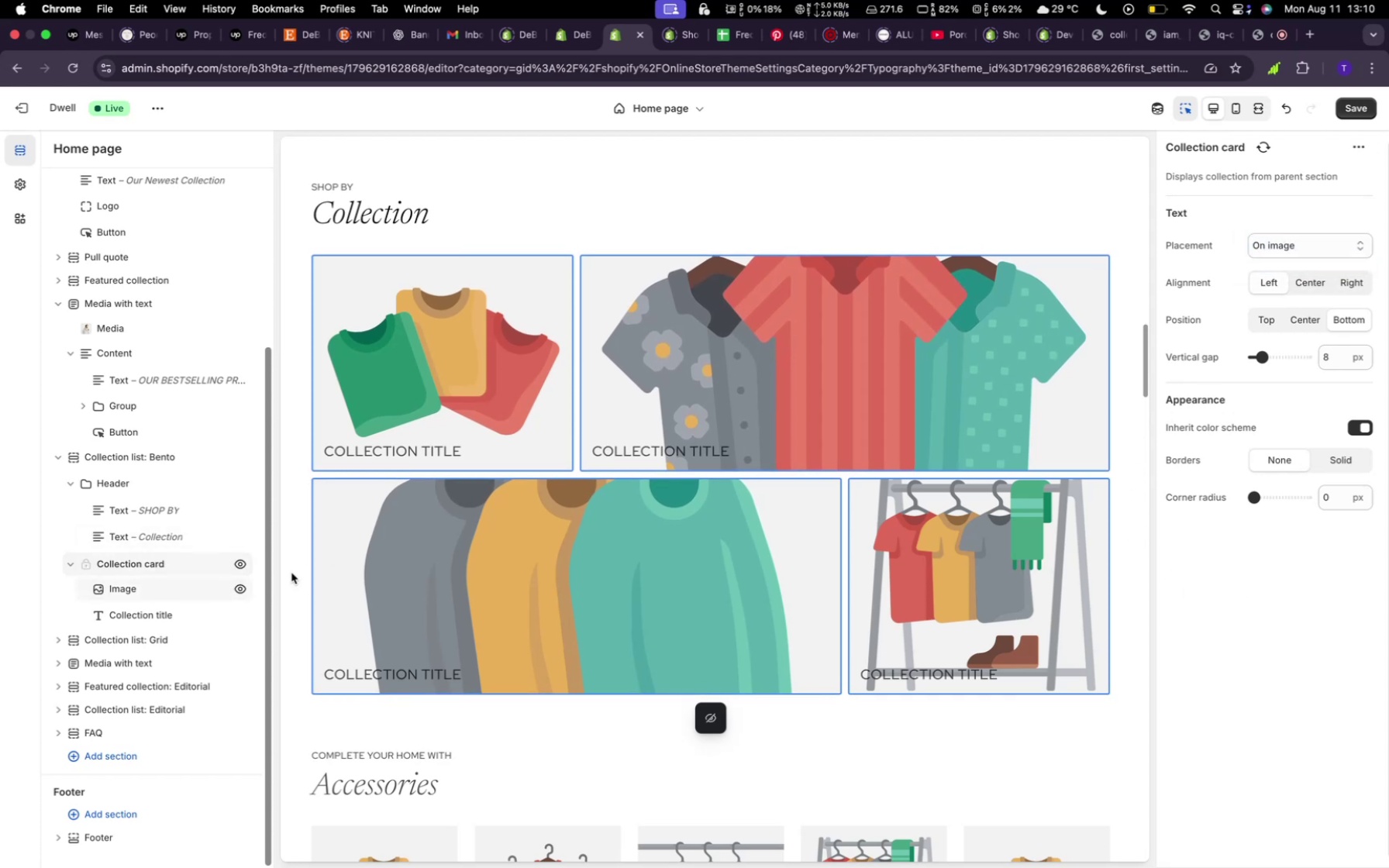 
mouse_move([518, 315])
 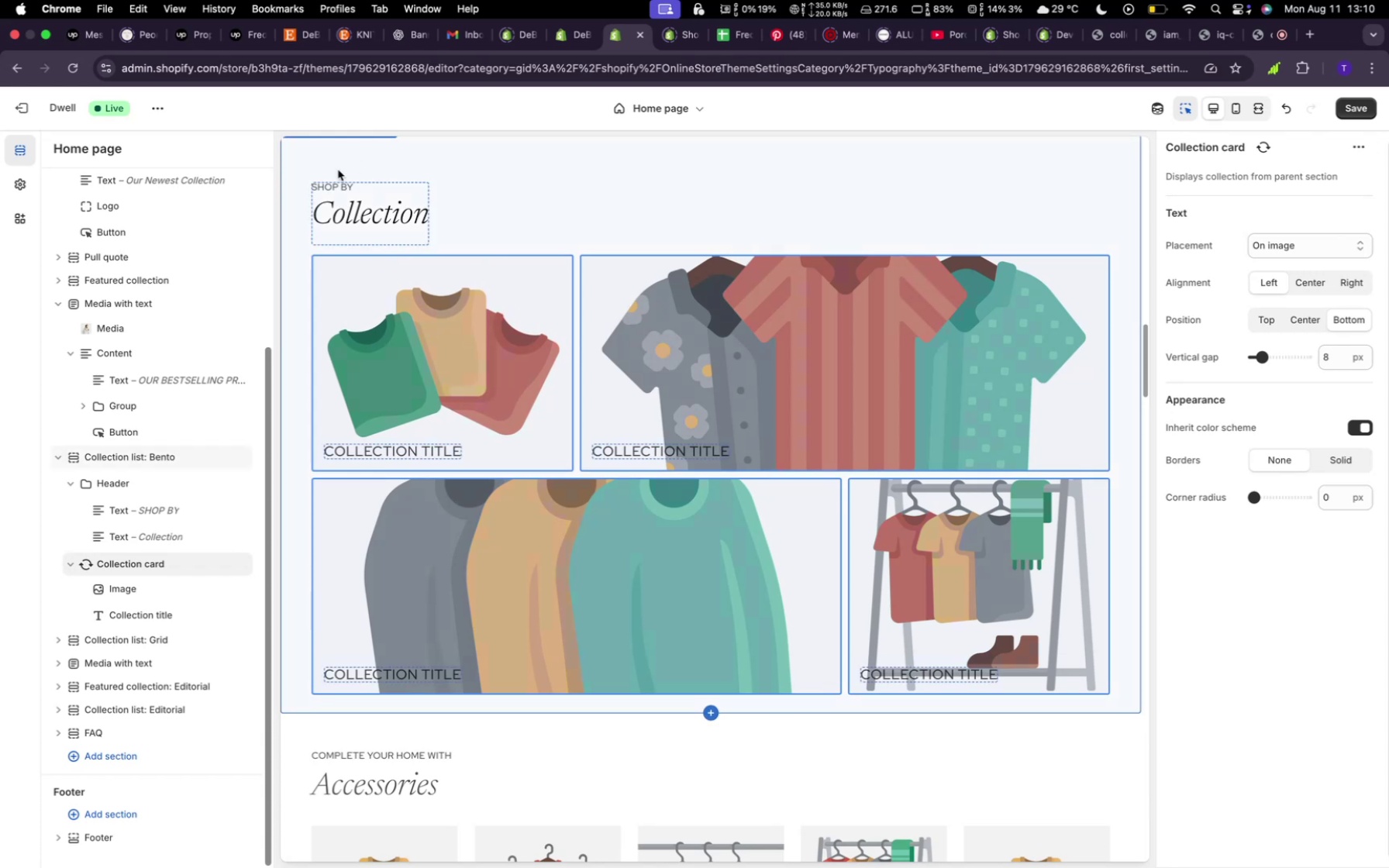 
left_click([363, 171])
 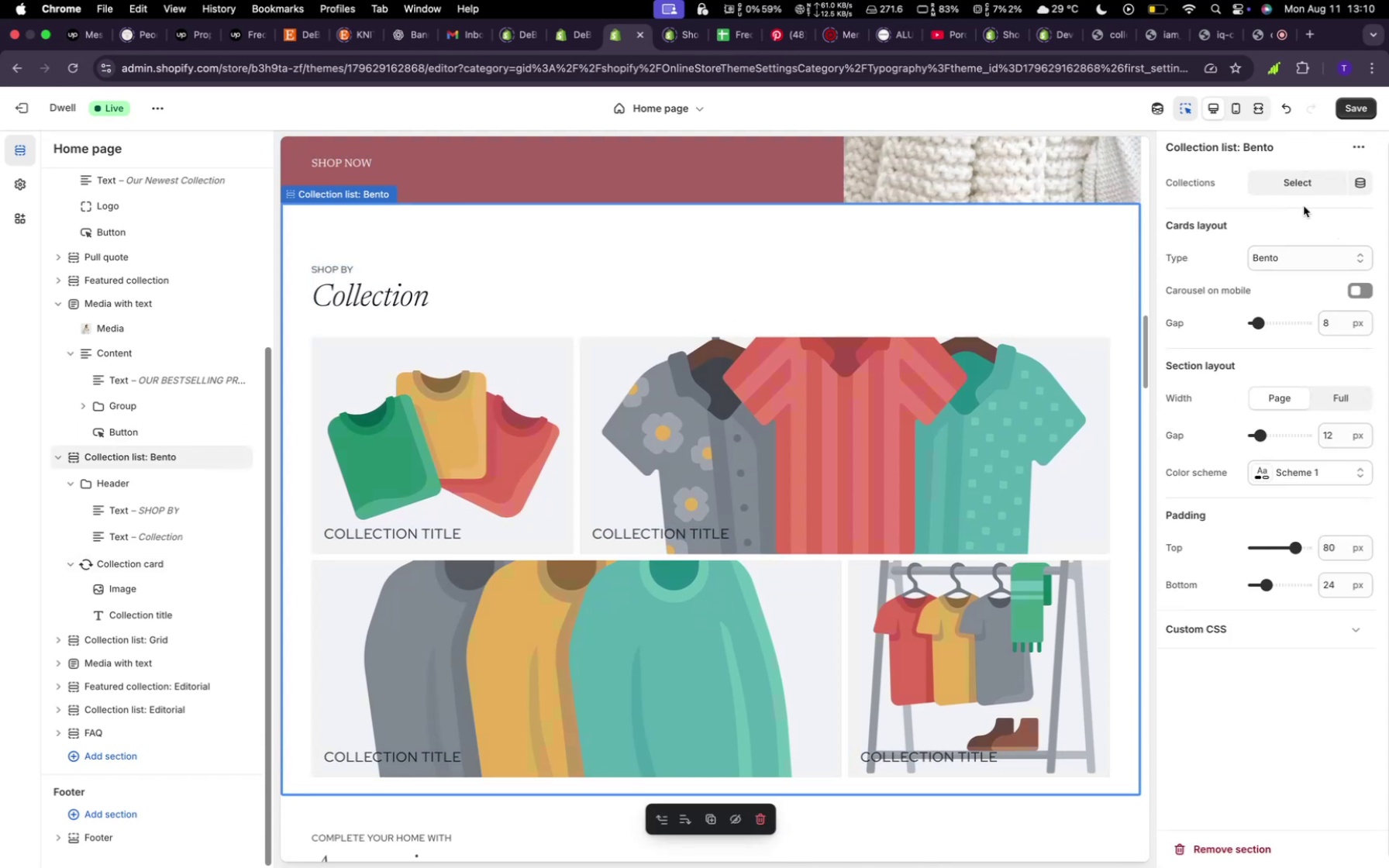 
left_click([1298, 179])
 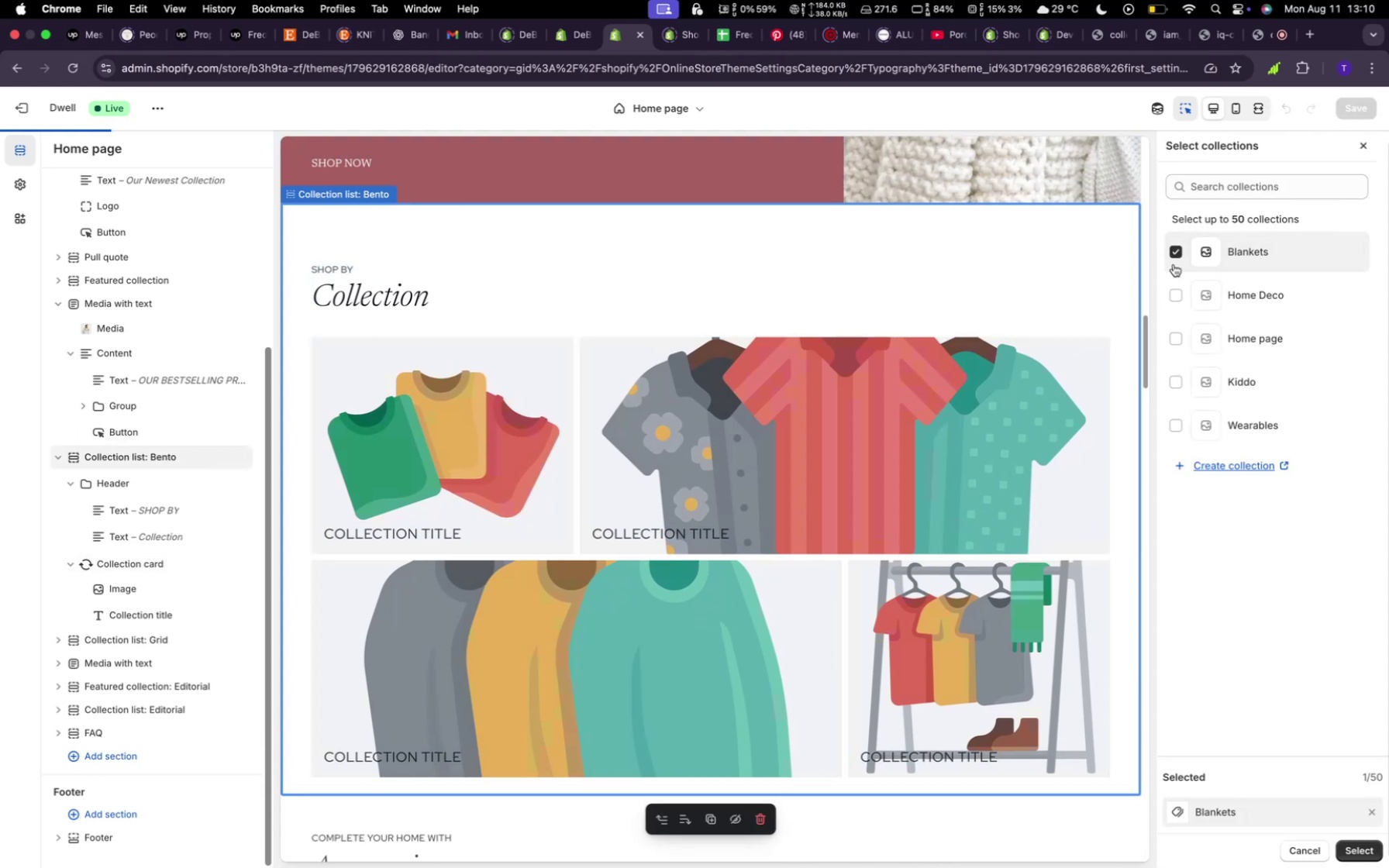 
left_click([1174, 298])
 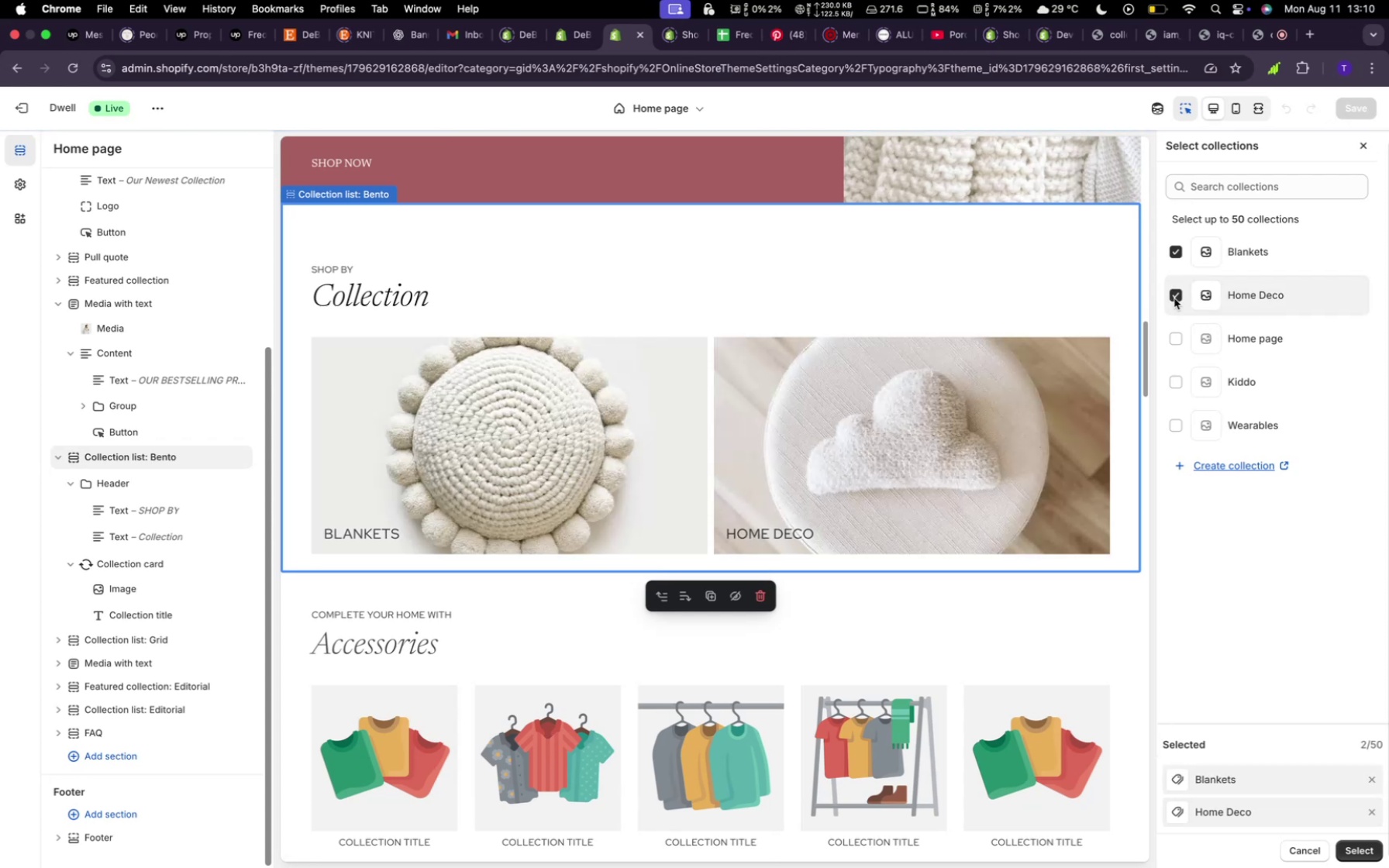 
wait(8.49)
 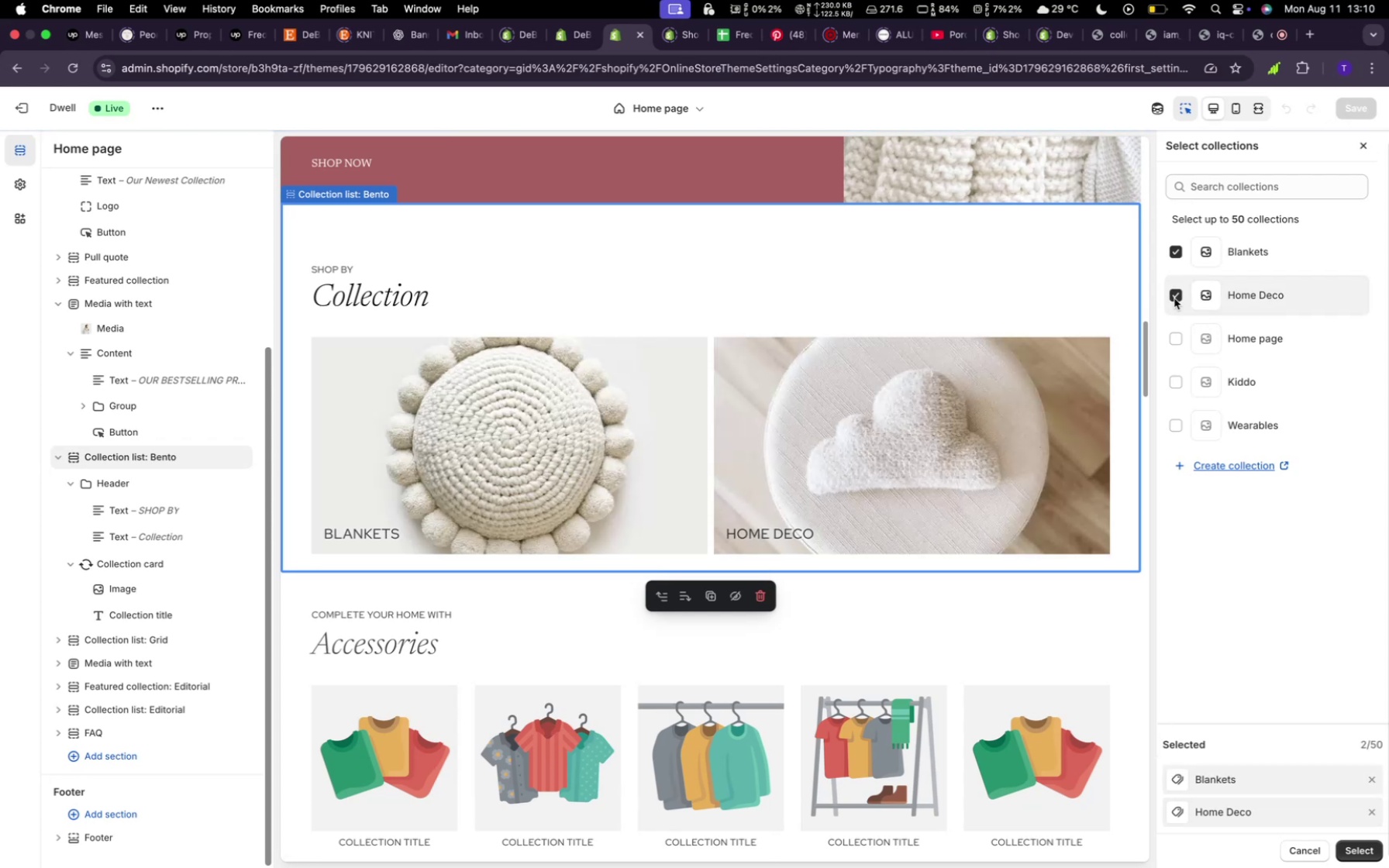 
left_click([1178, 427])
 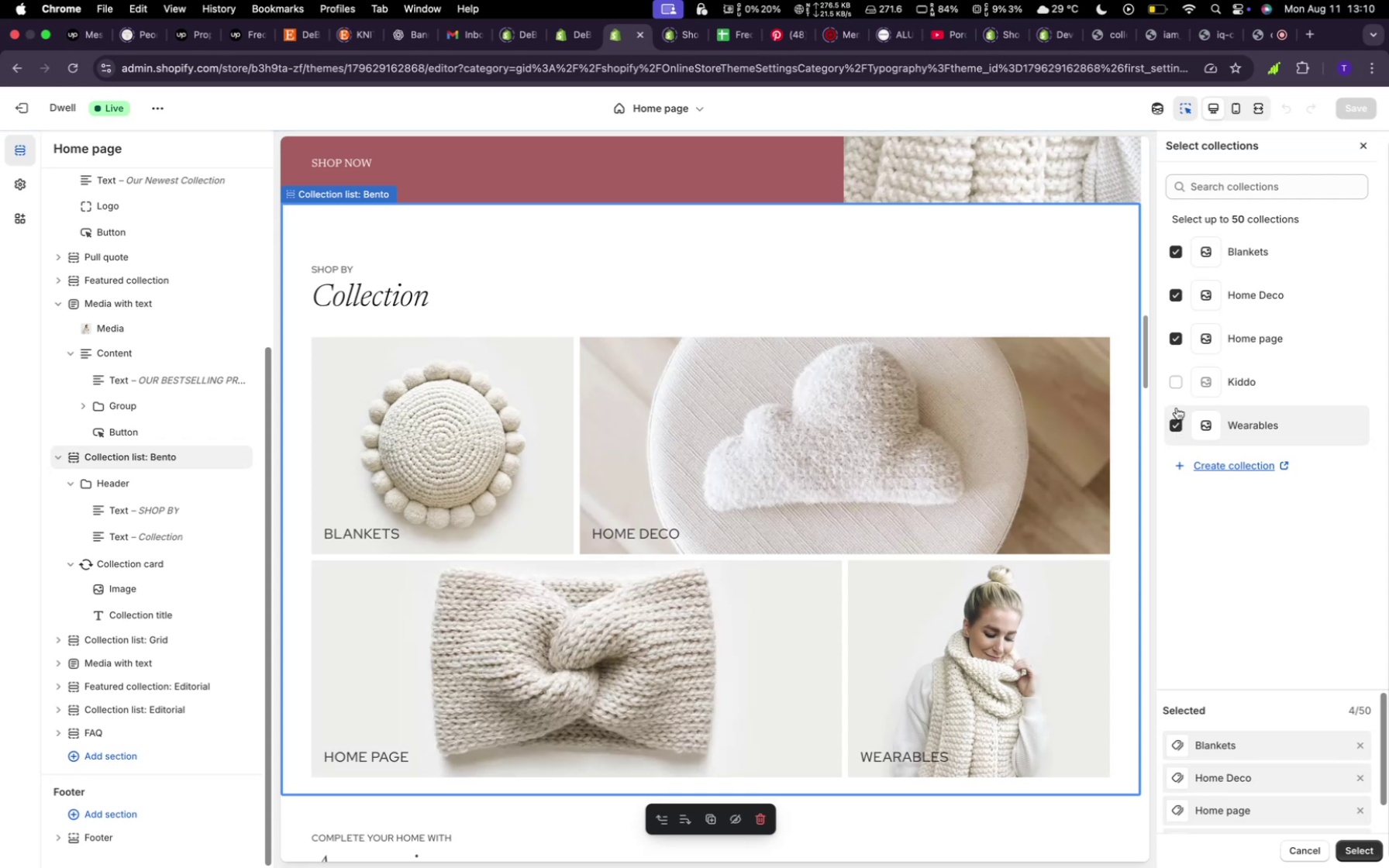 
left_click([1175, 383])
 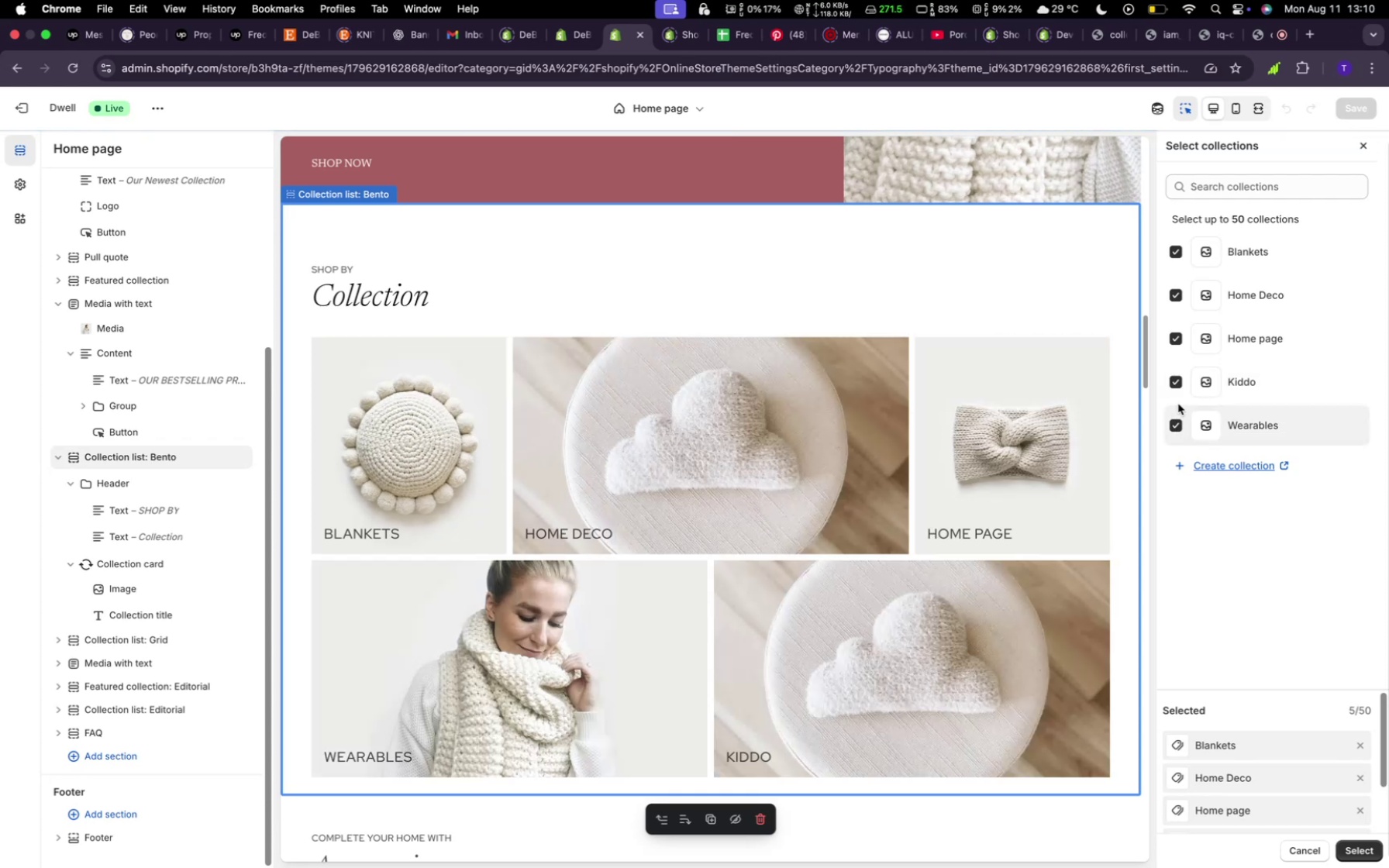 
wait(7.53)
 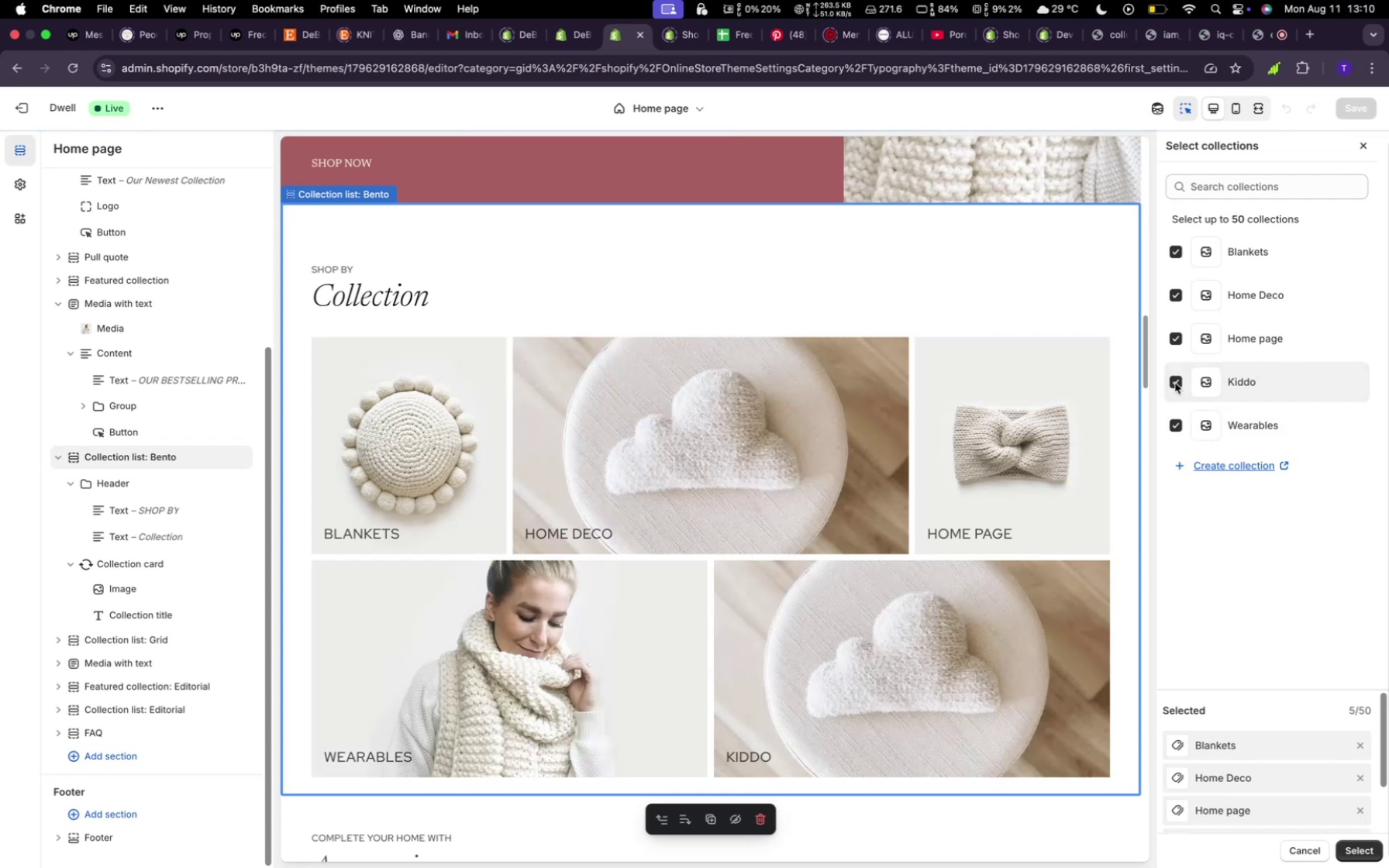 
left_click([1178, 378])
 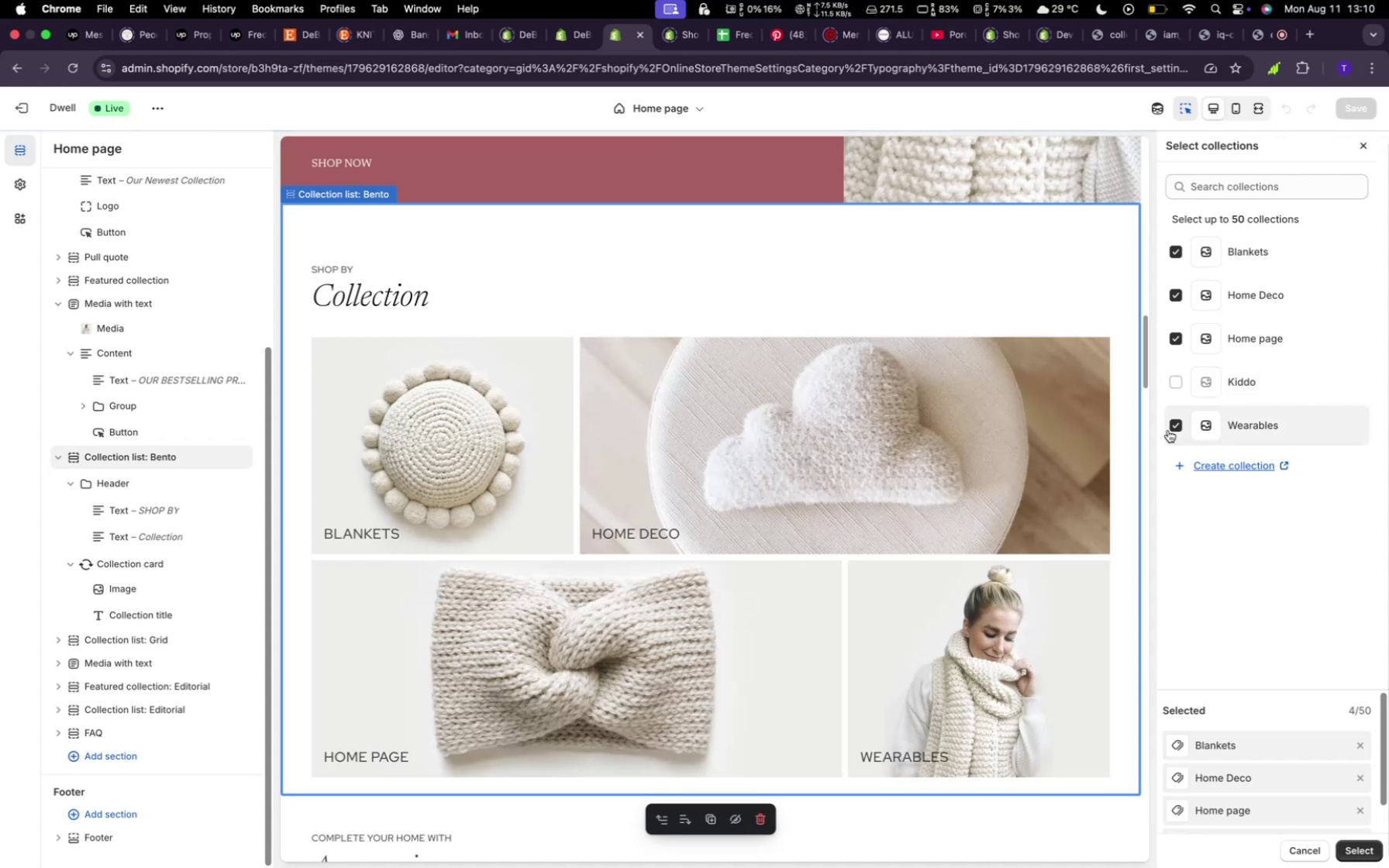 
scroll: coordinate [930, 541], scroll_direction: down, amount: 15.0
 